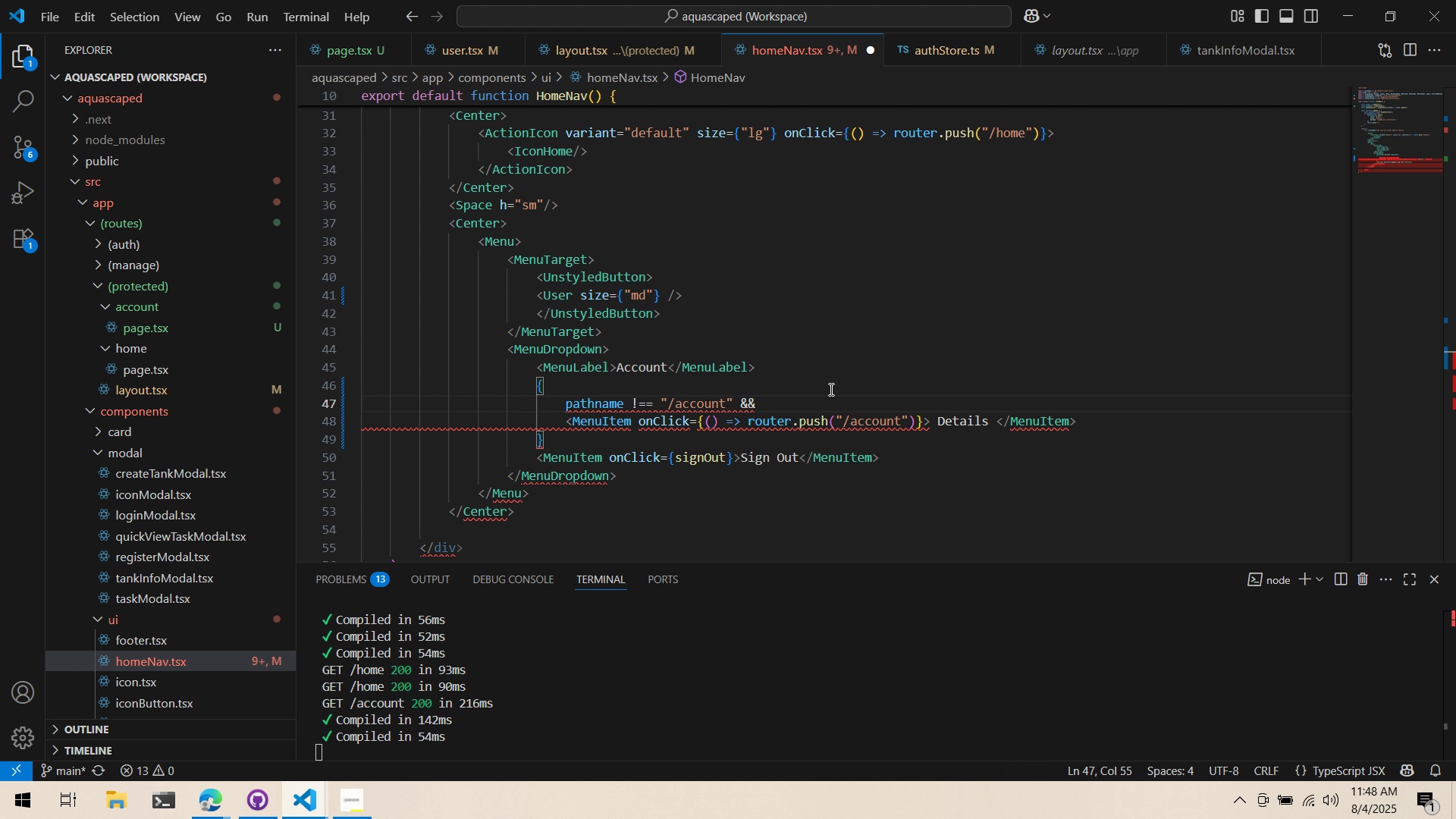 
key(Control+ControlLeft)
 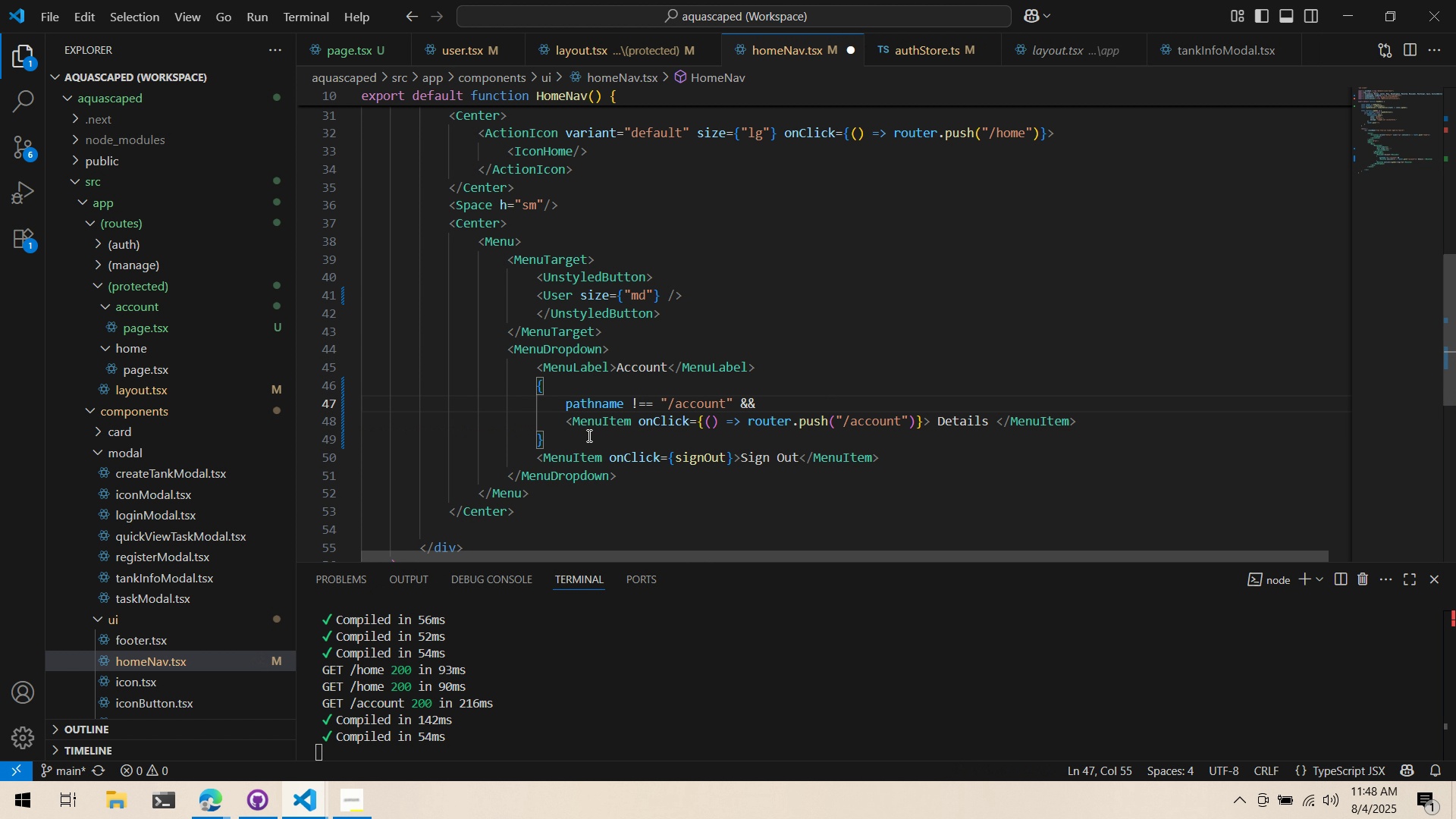 
key(Control+S)
 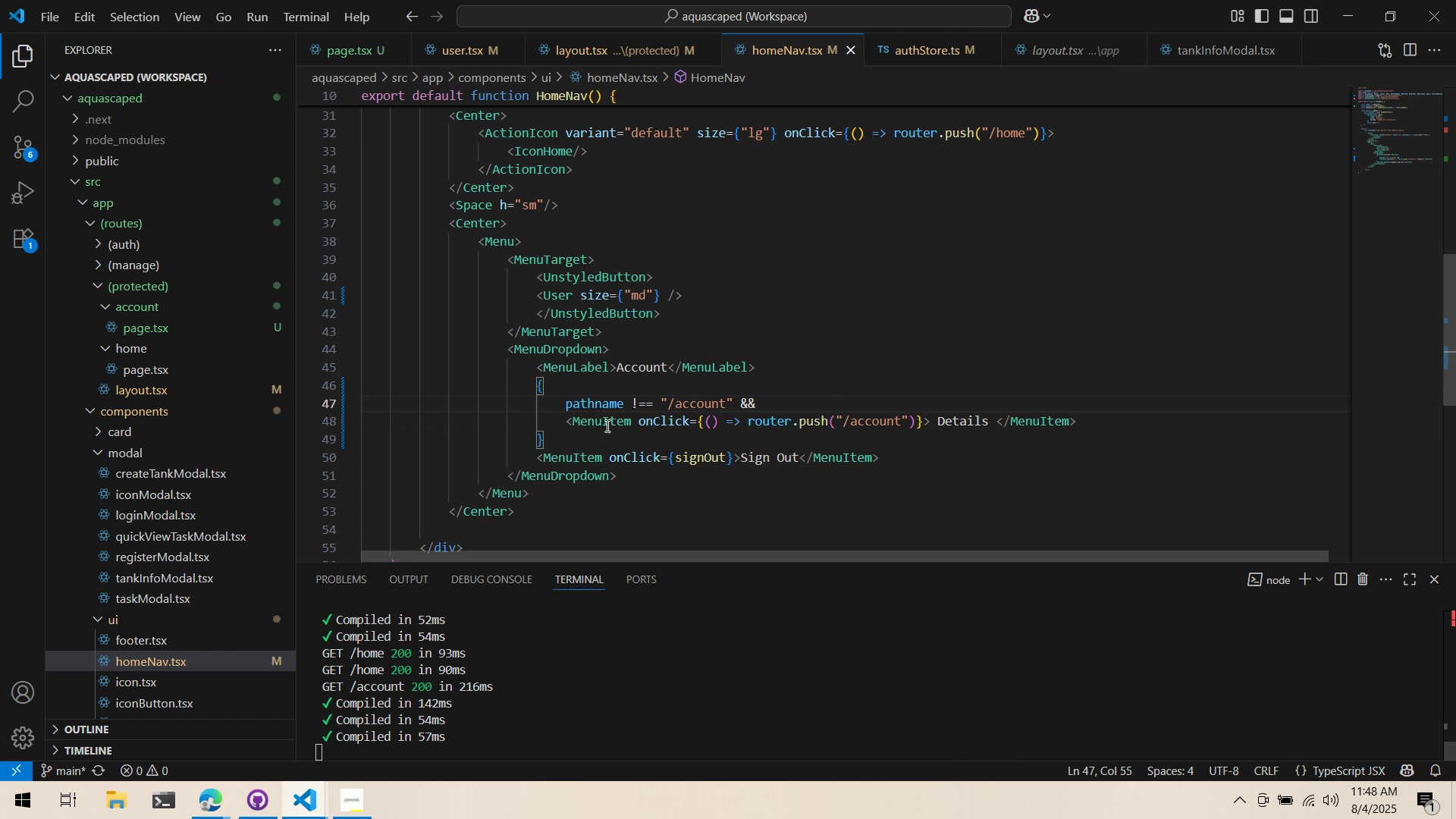 
key(Alt+AltLeft)
 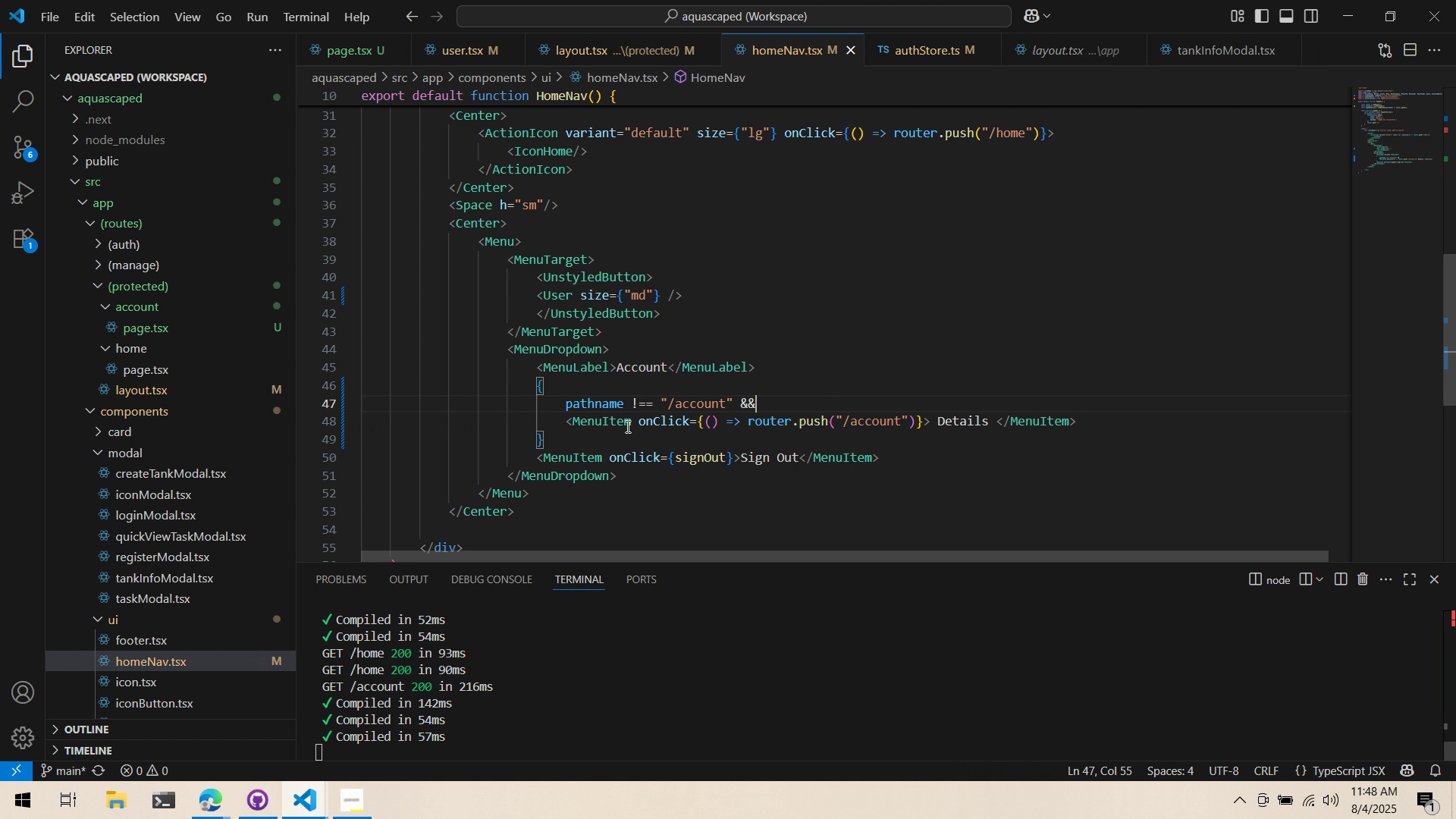 
key(Alt+Tab)
 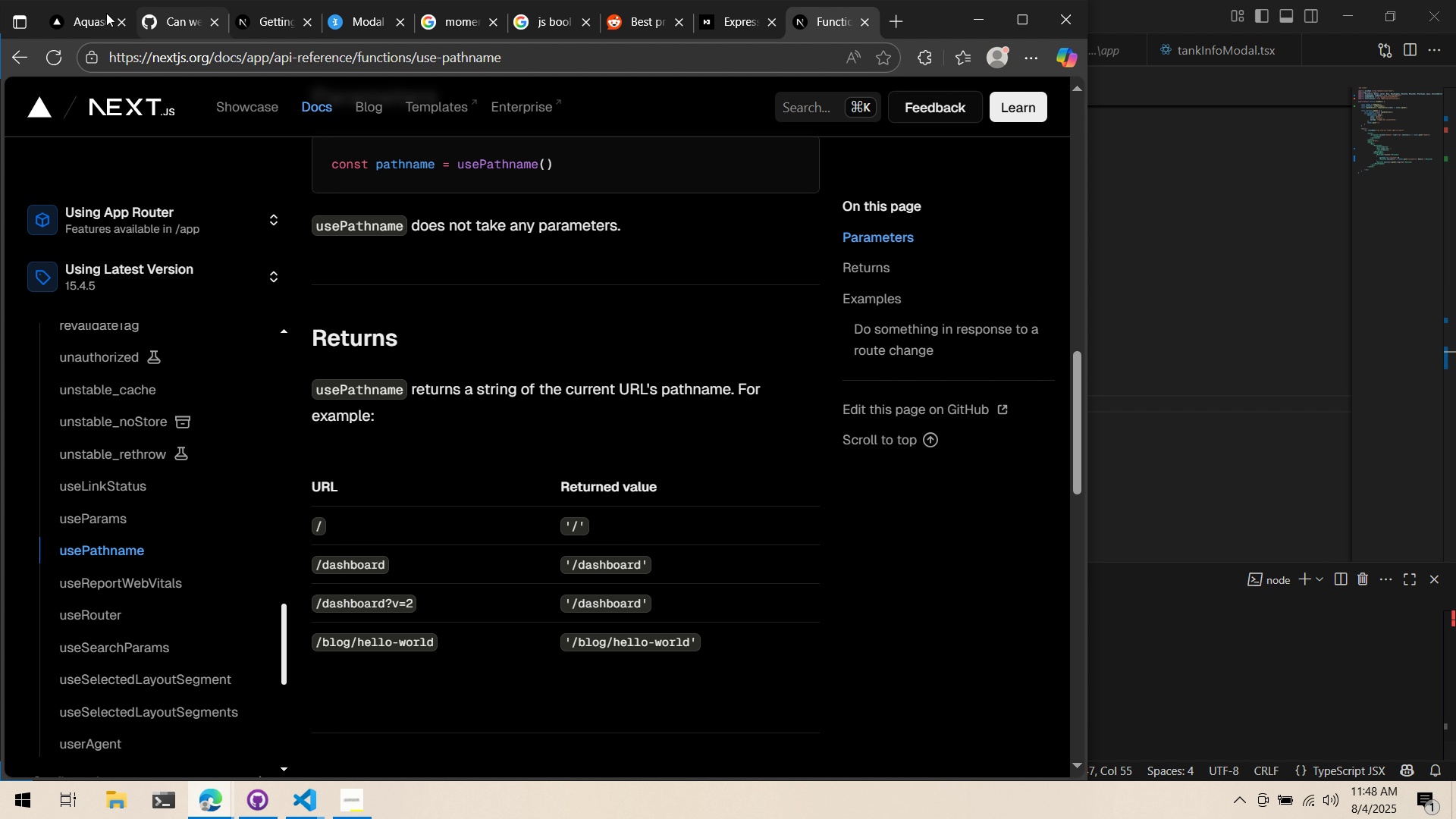 
left_click([75, 9])
 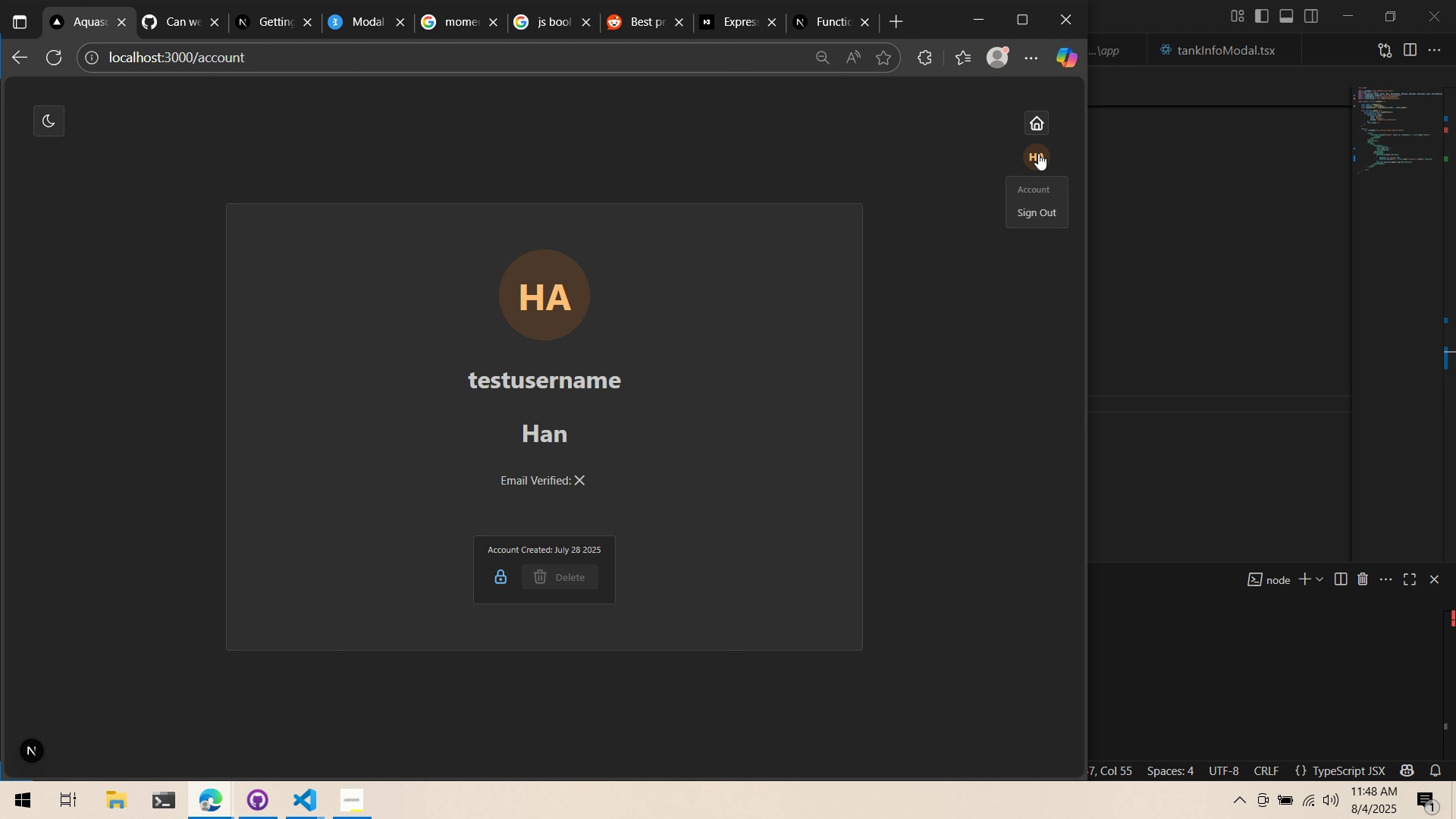 
left_click([876, 169])
 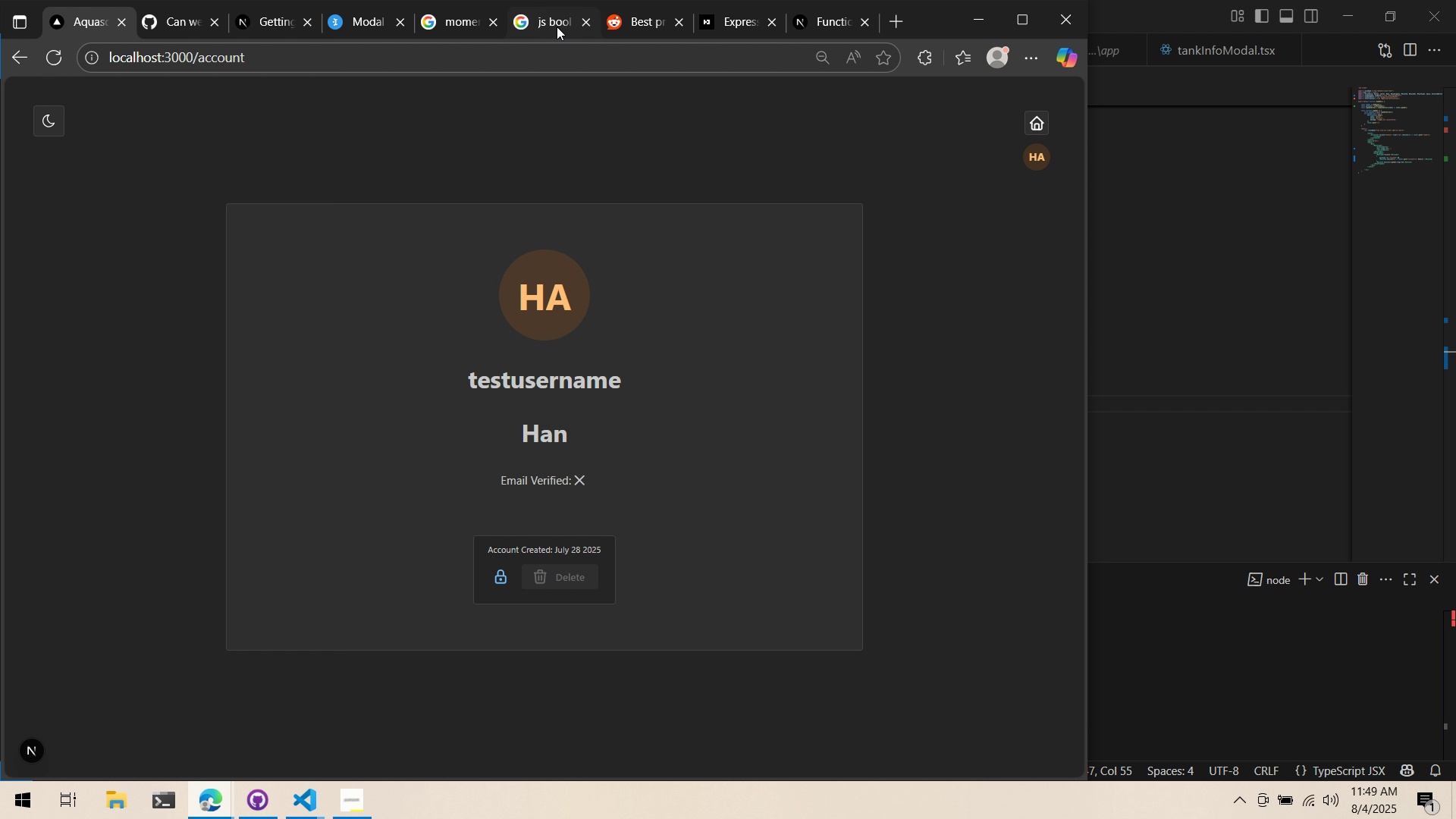 
wait(87.86)
 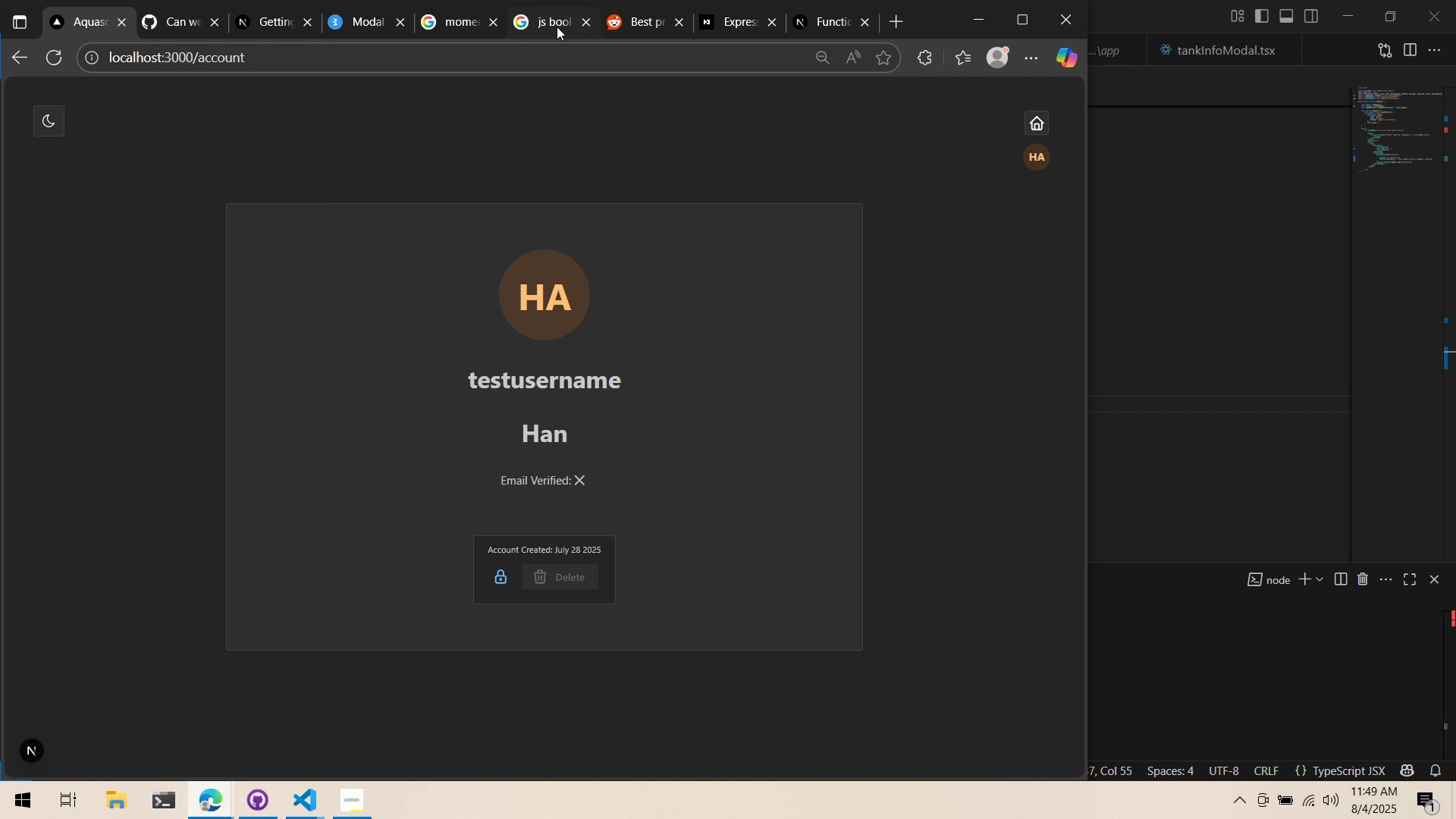 
left_click([1042, 121])
 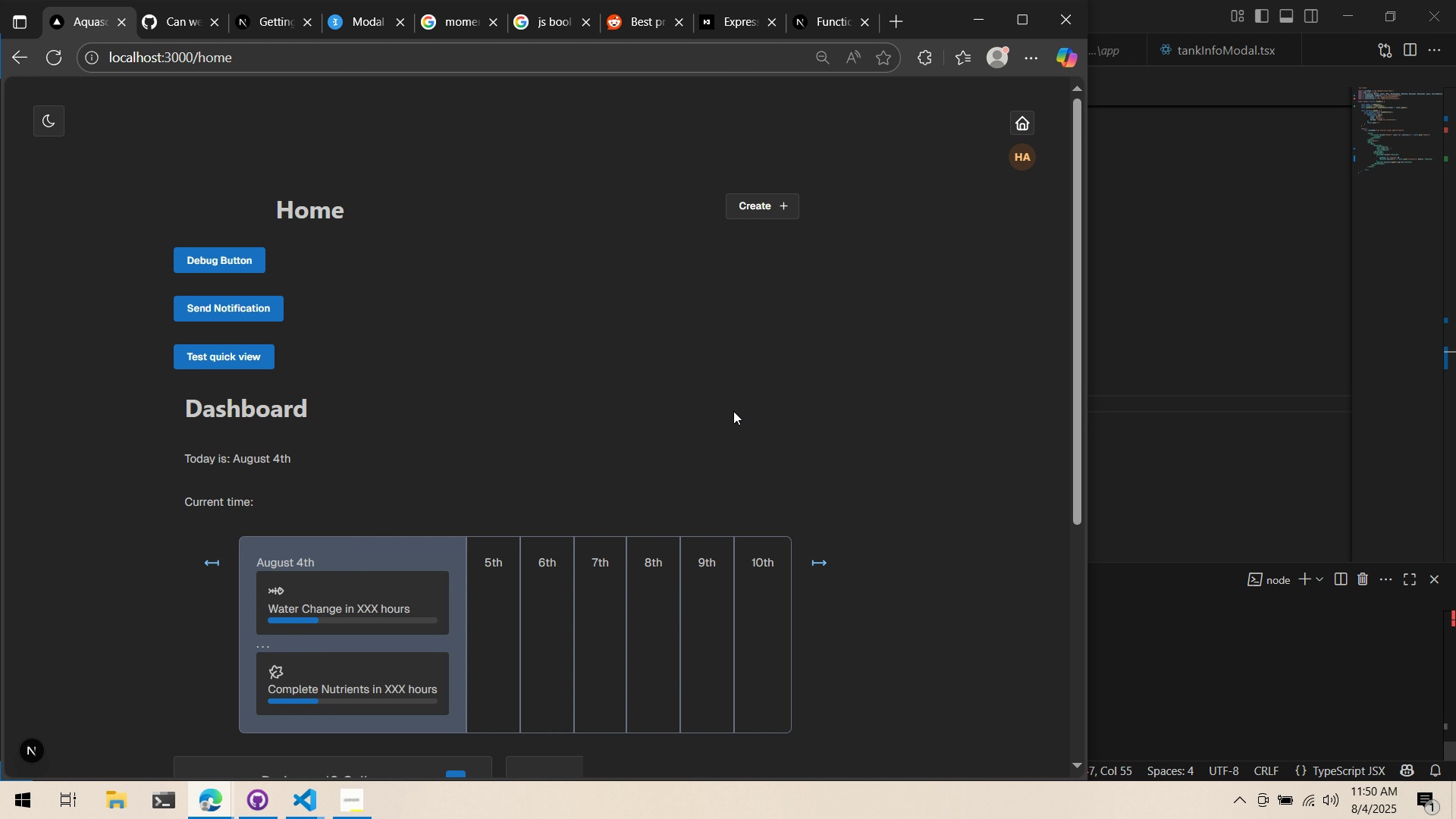 
key(Alt+AltLeft)
 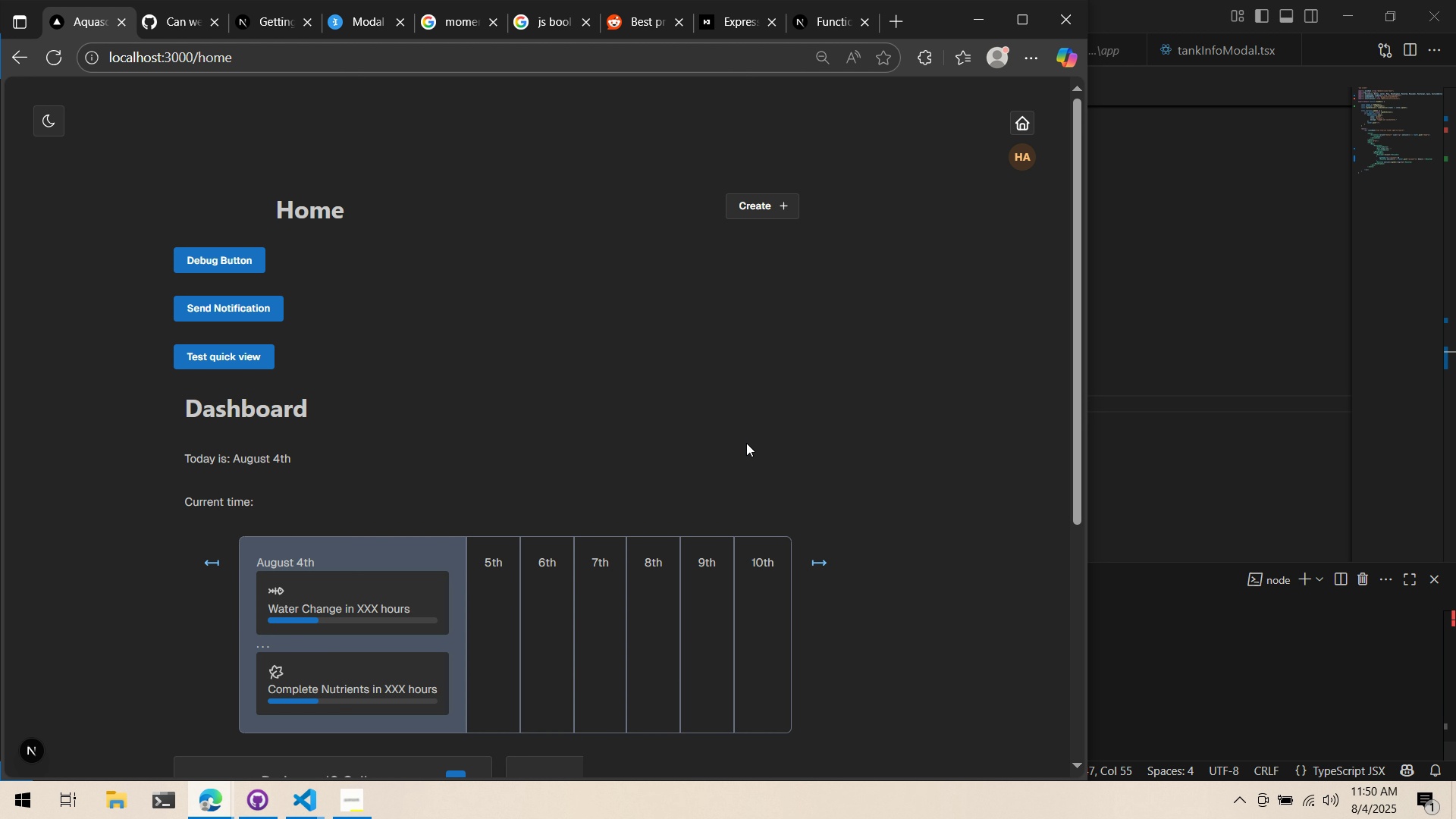 
key(Alt+Tab)
 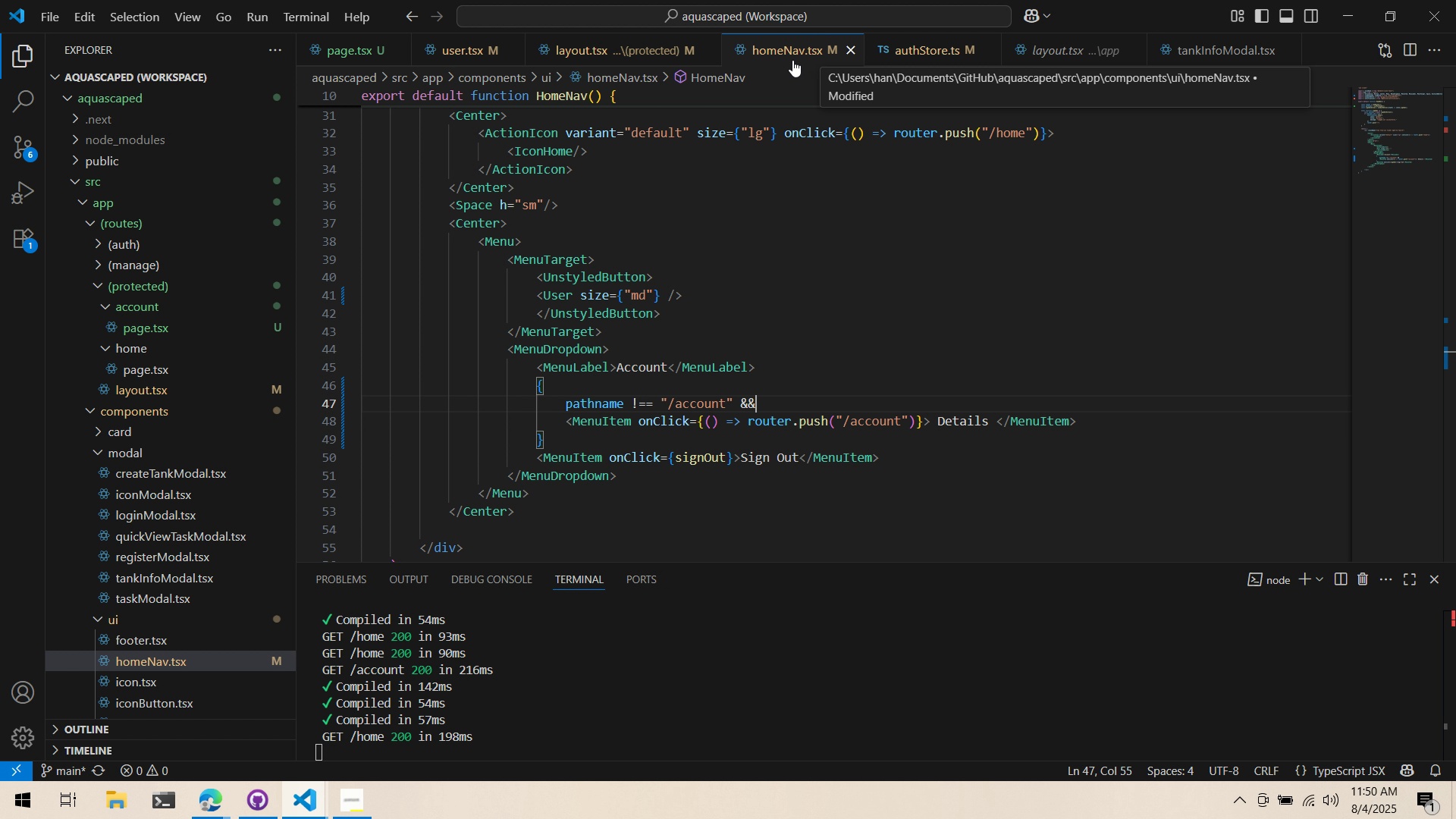 
wait(5.98)
 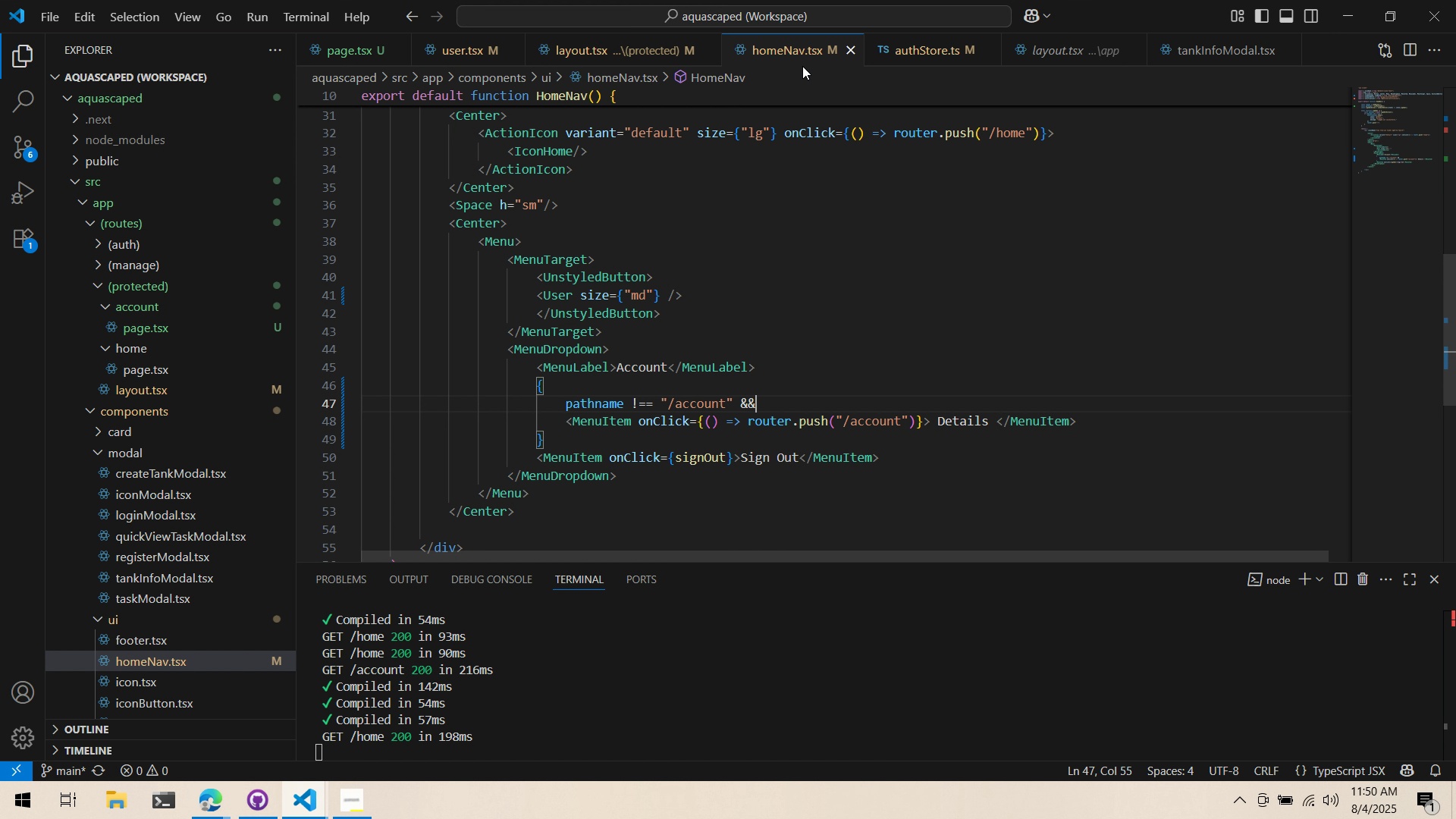 
left_click([270, 817])
 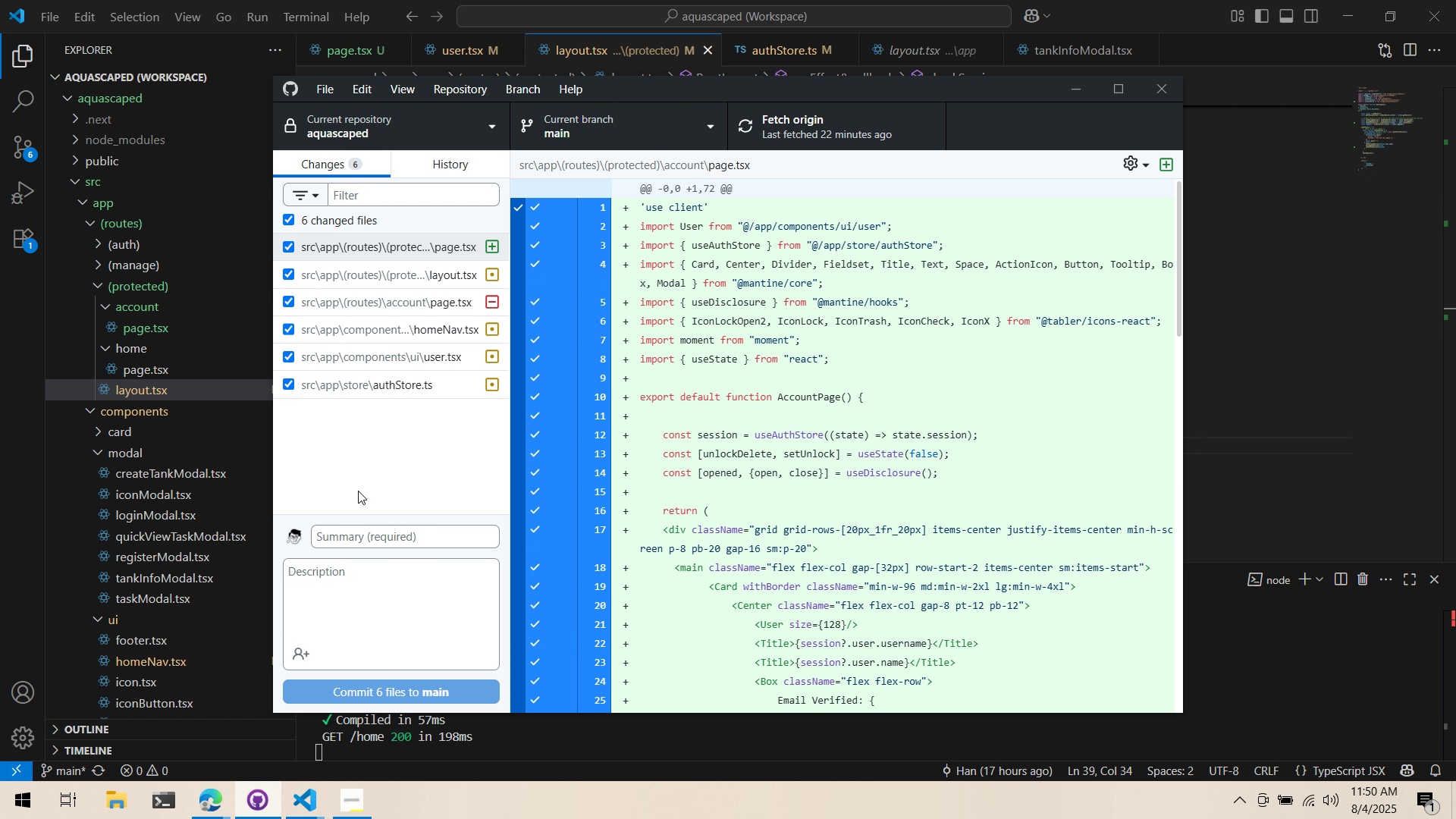 
left_click_drag(start_coordinate=[358, 531], to_coordinate=[355, 522])
 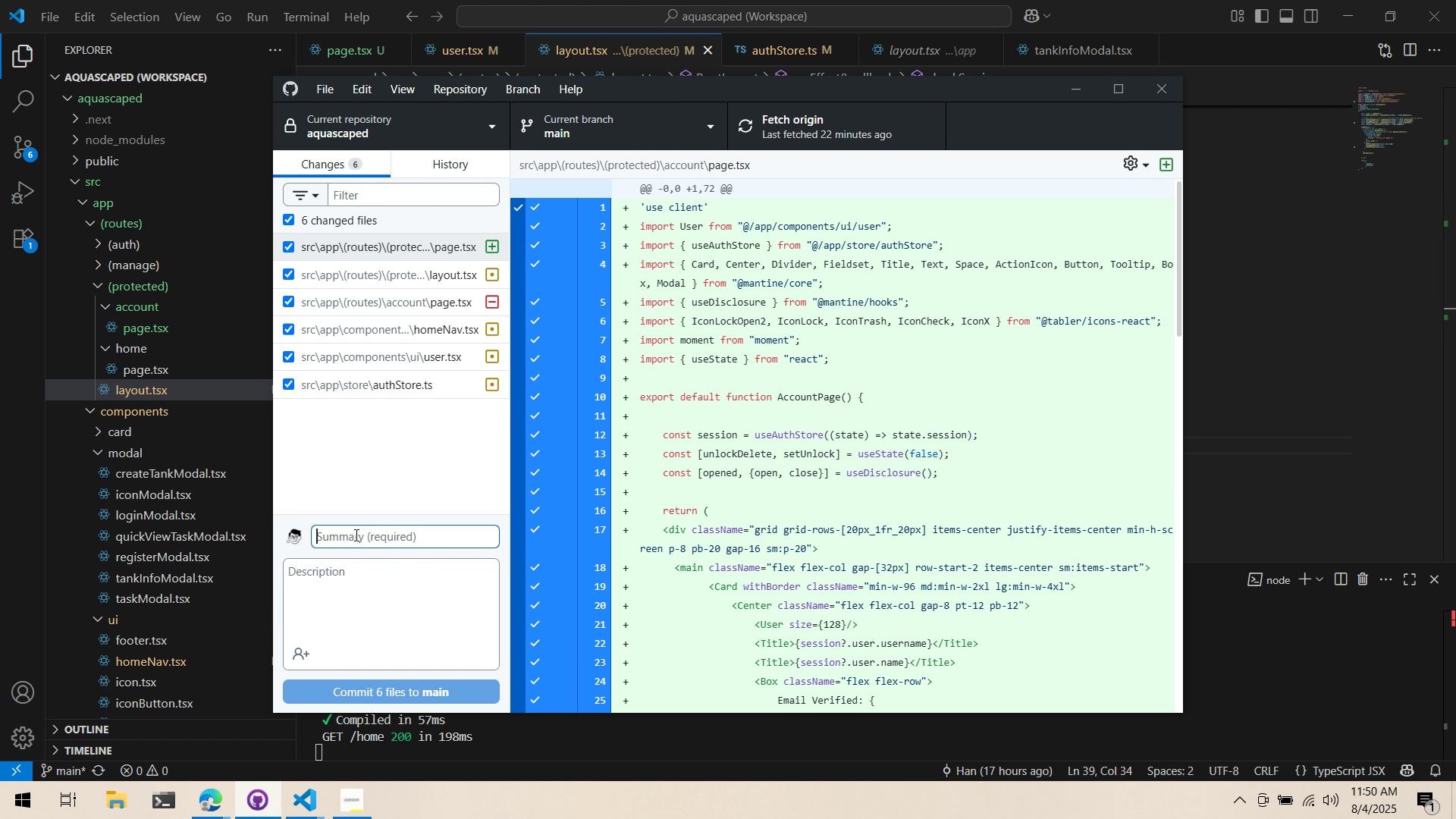 
type(Account Page)
 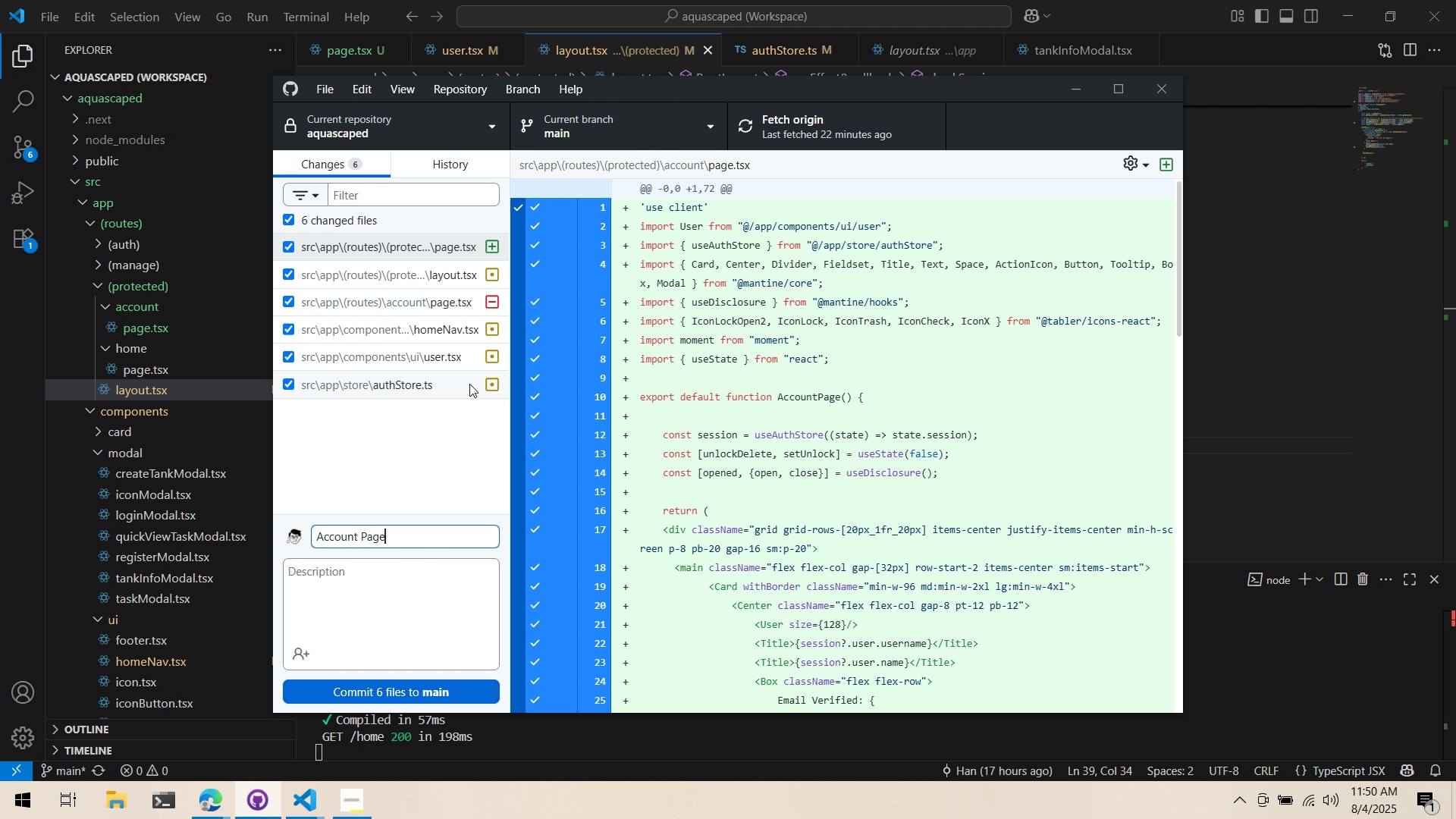 
left_click([412, 588])
 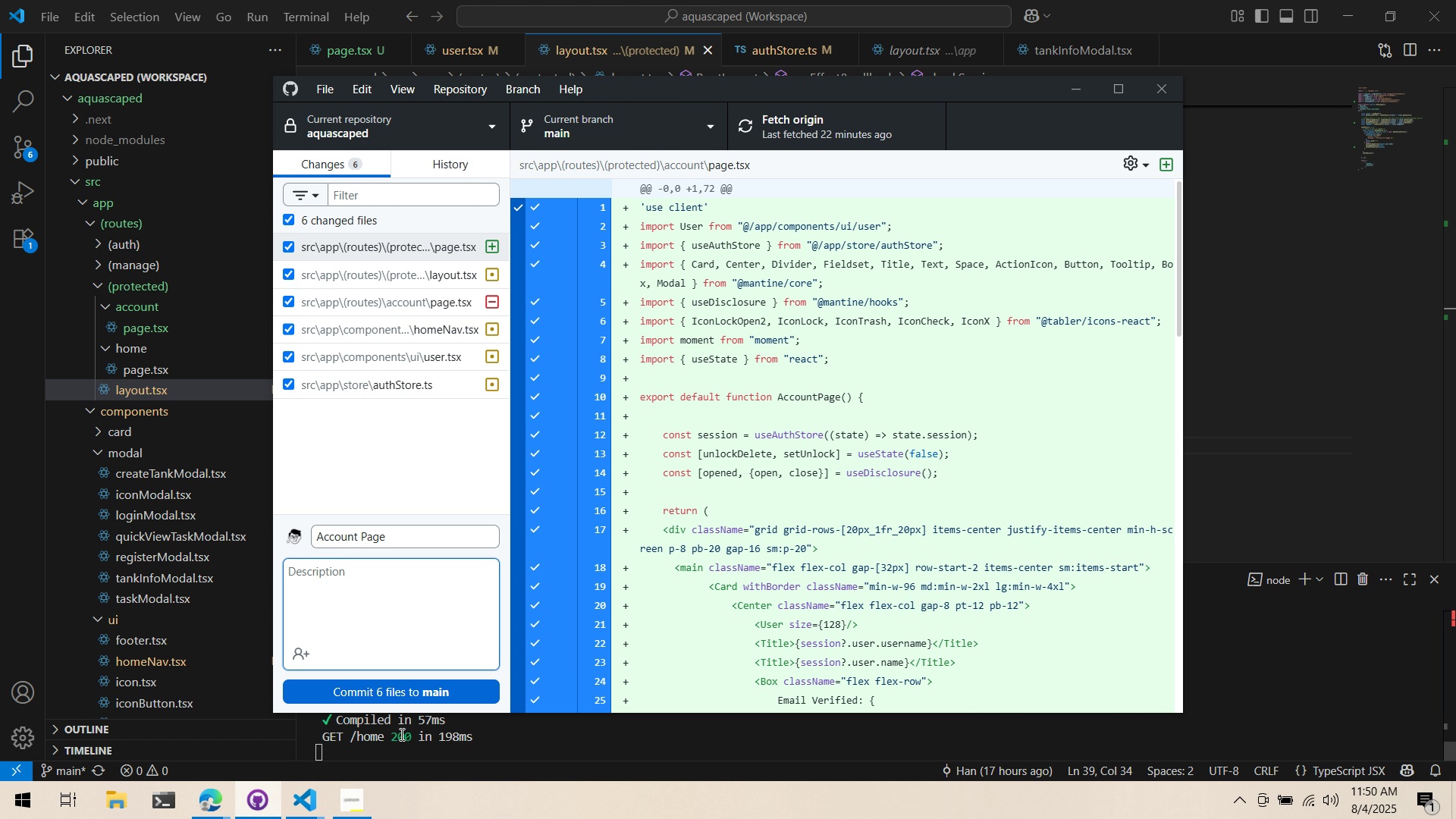 
type(Moved acco)
 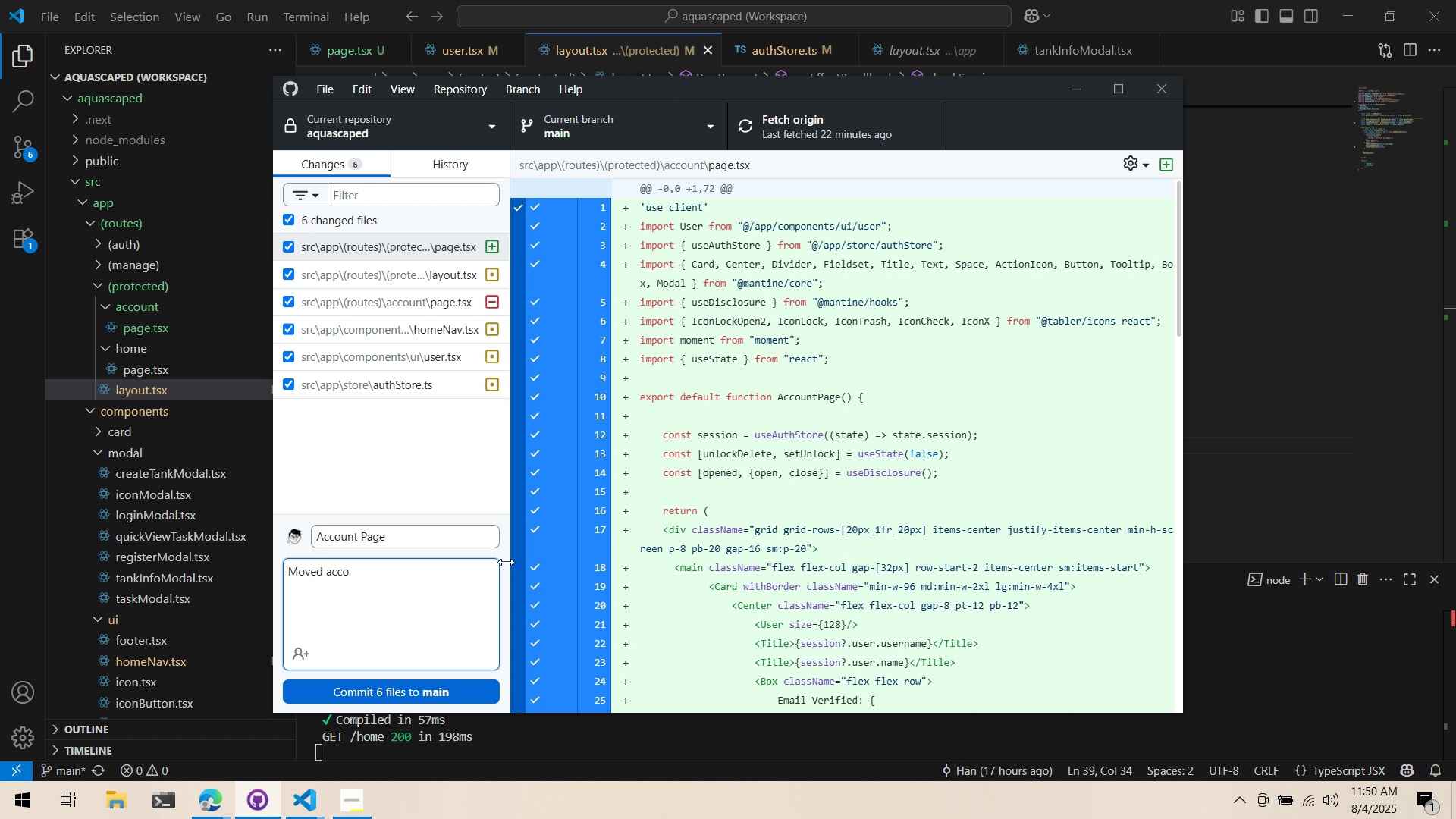 
key(Control+Backspace)
 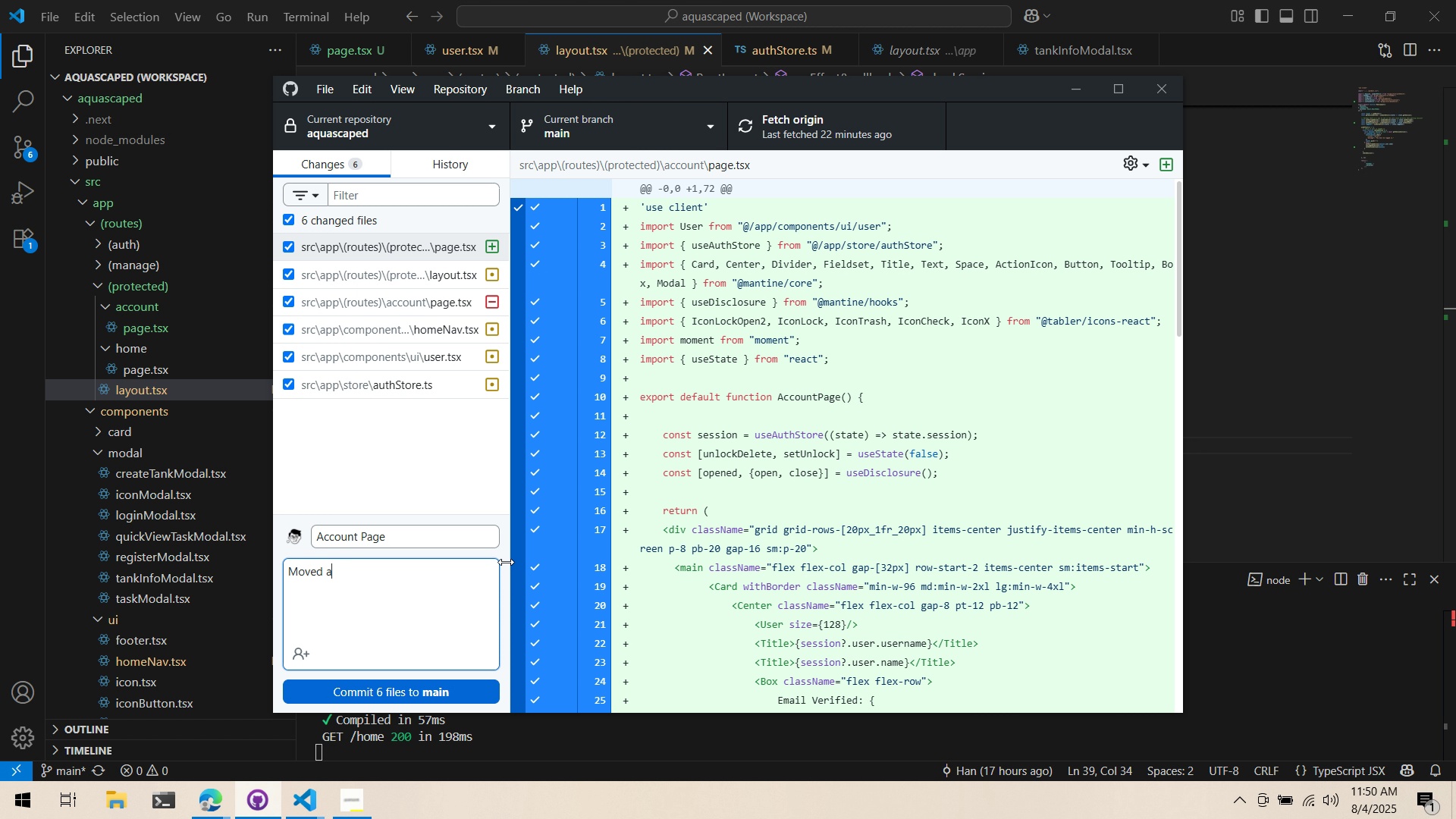 
type(account pag)
key(Backspace)
key(Backspace)
key(Backspace)
type(details page to protected route group and added session within Auth Store)
 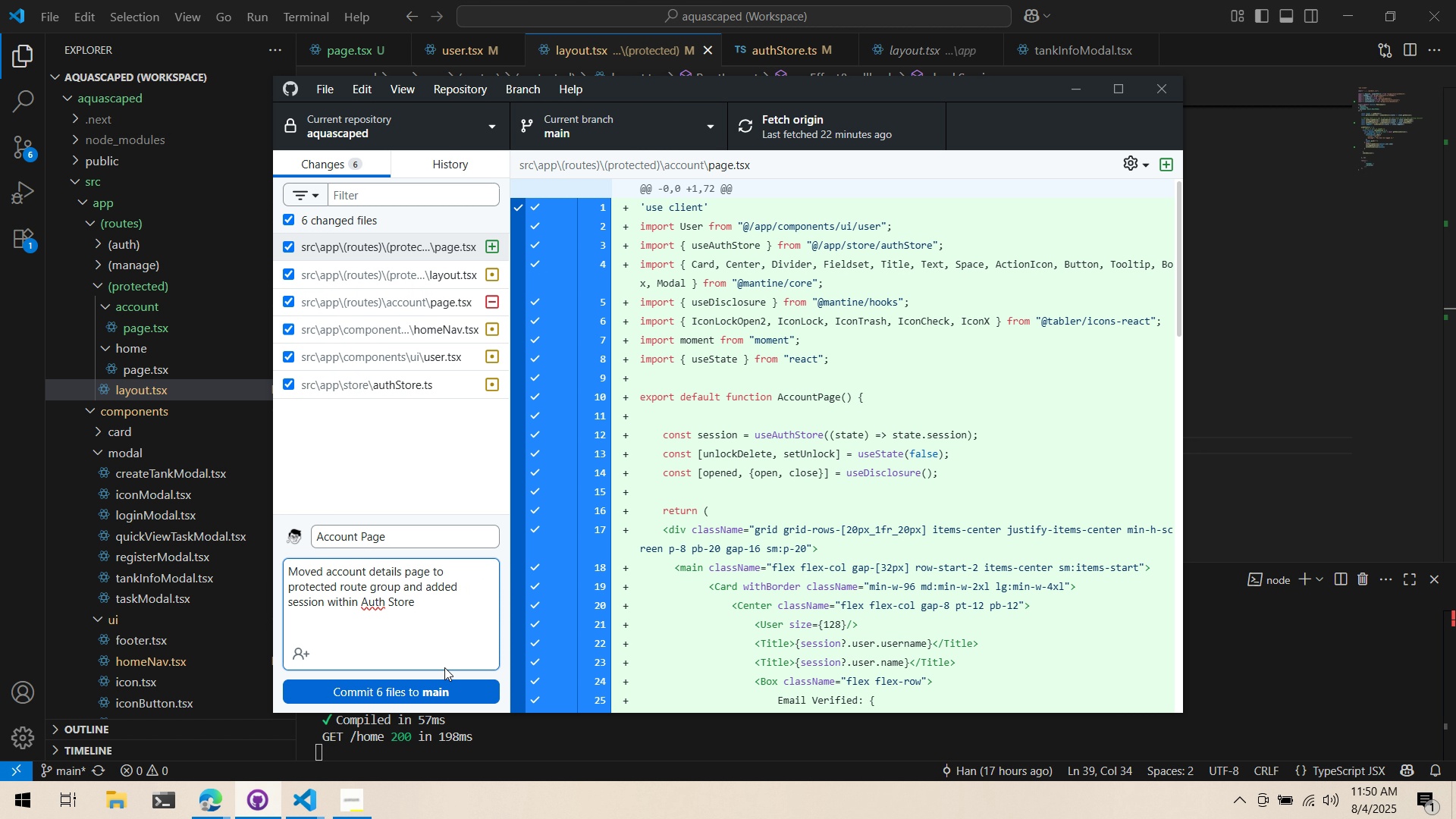 
left_click([435, 692])
 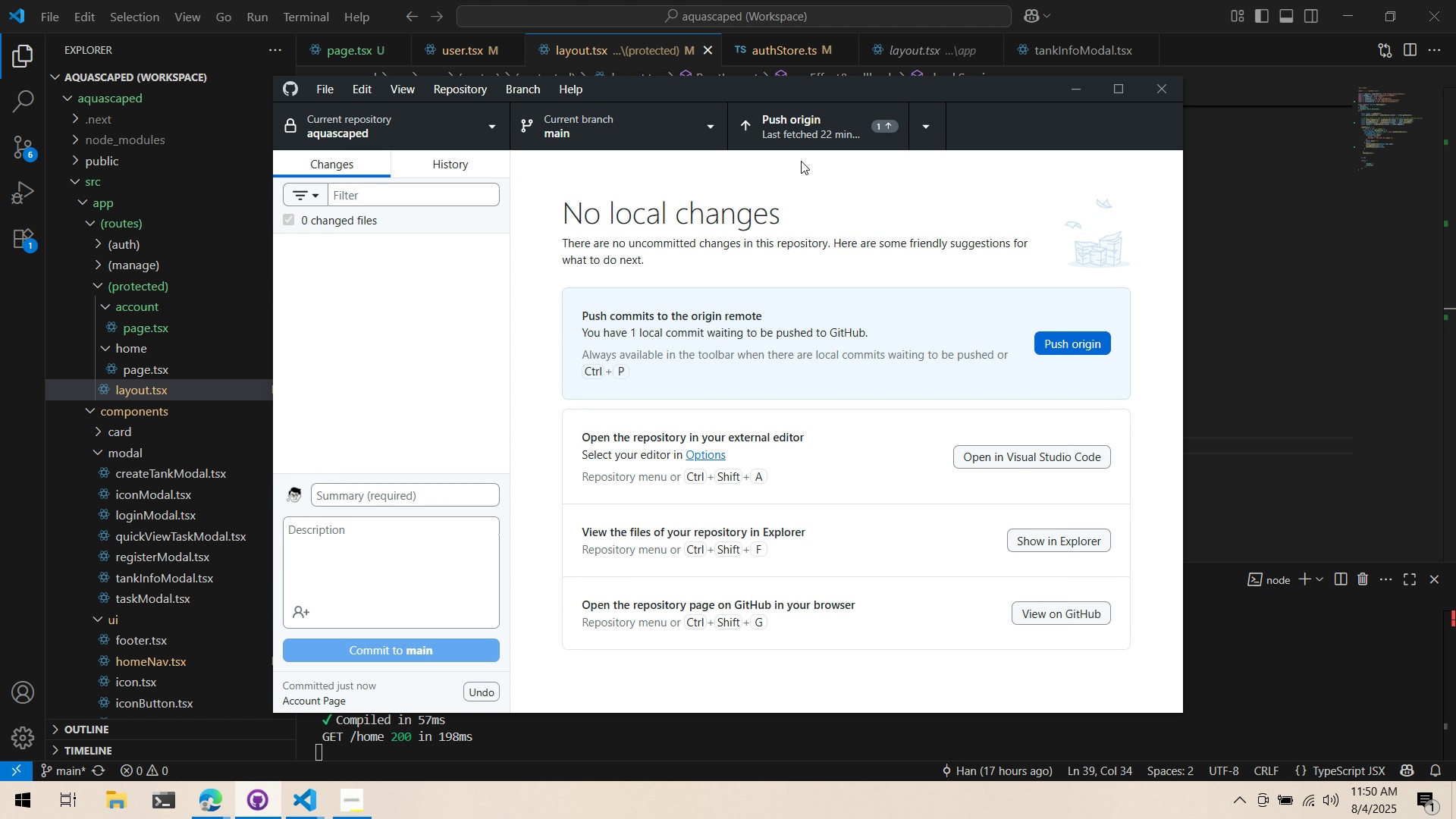 
left_click([806, 149])
 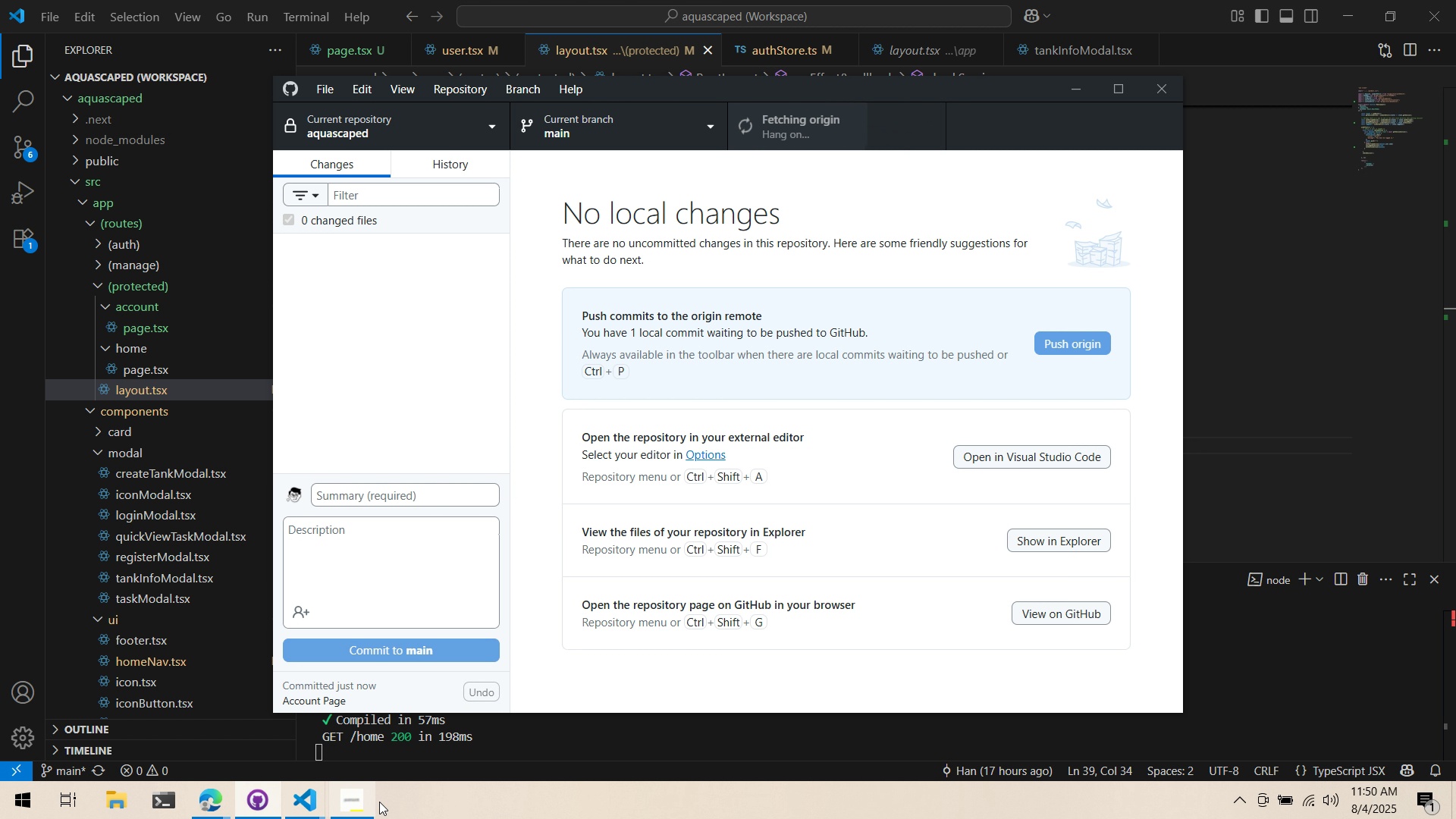 
double_click([359, 809])
 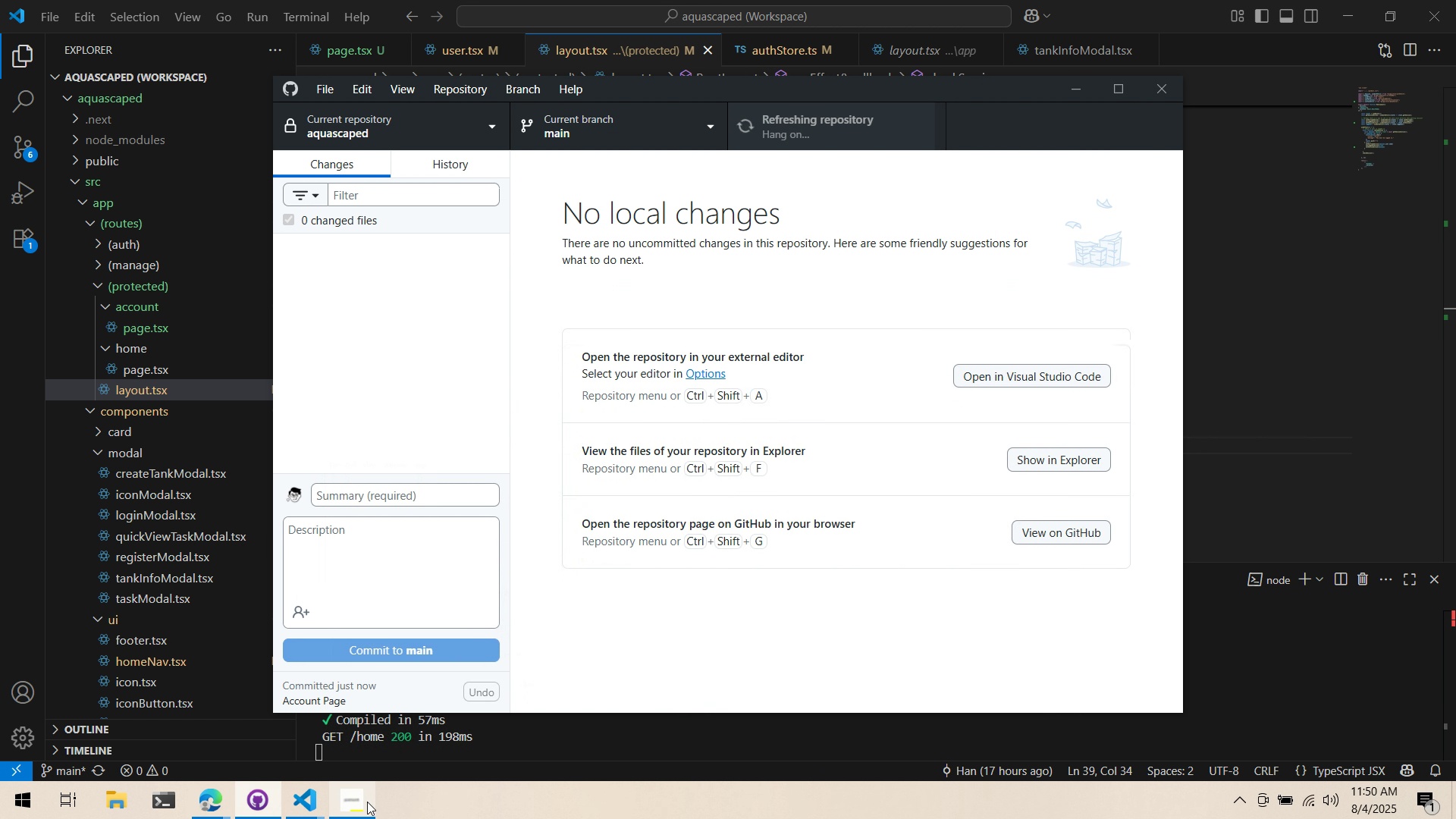 
left_click([415, 762])
 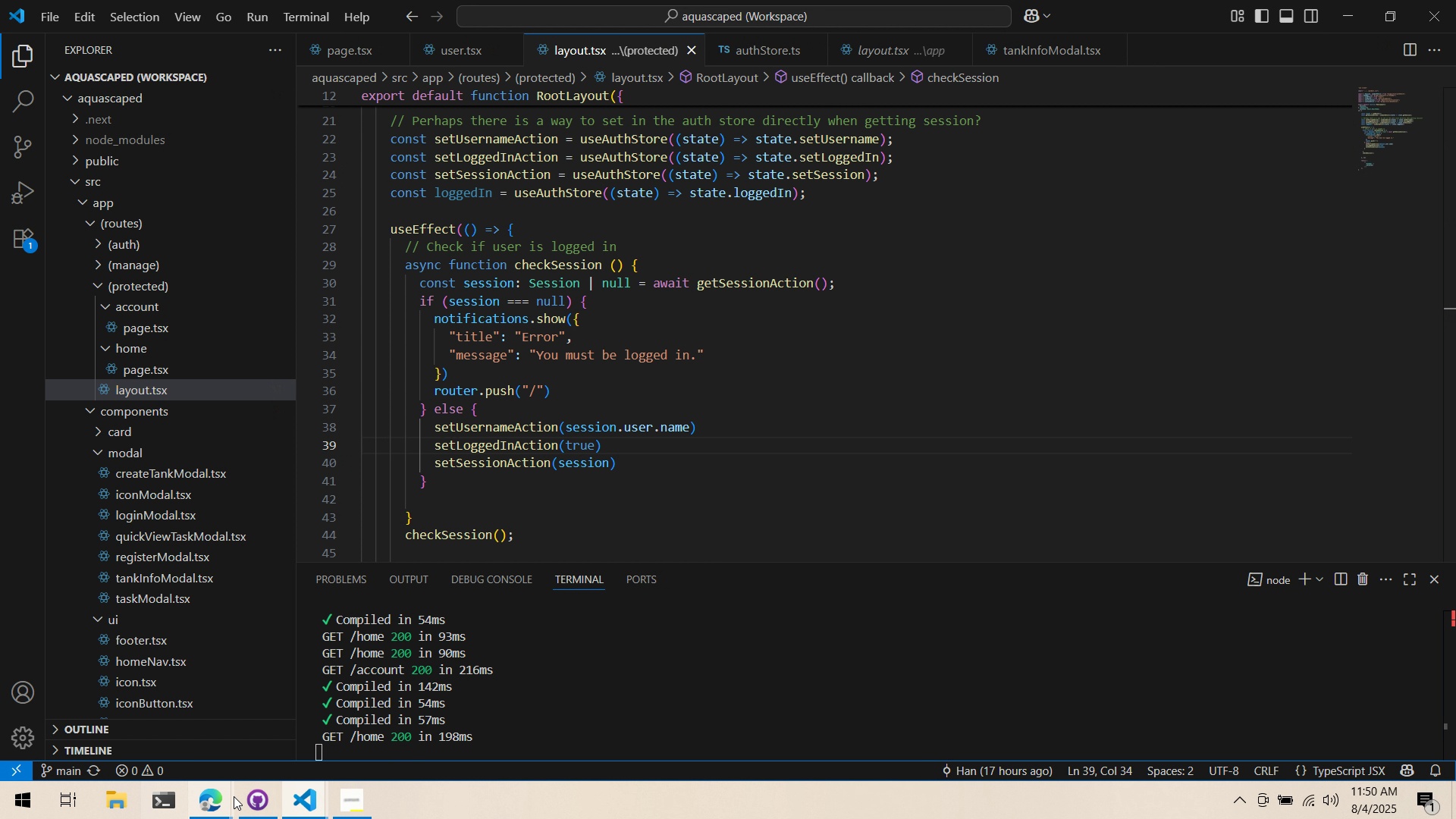 
left_click([234, 796])
 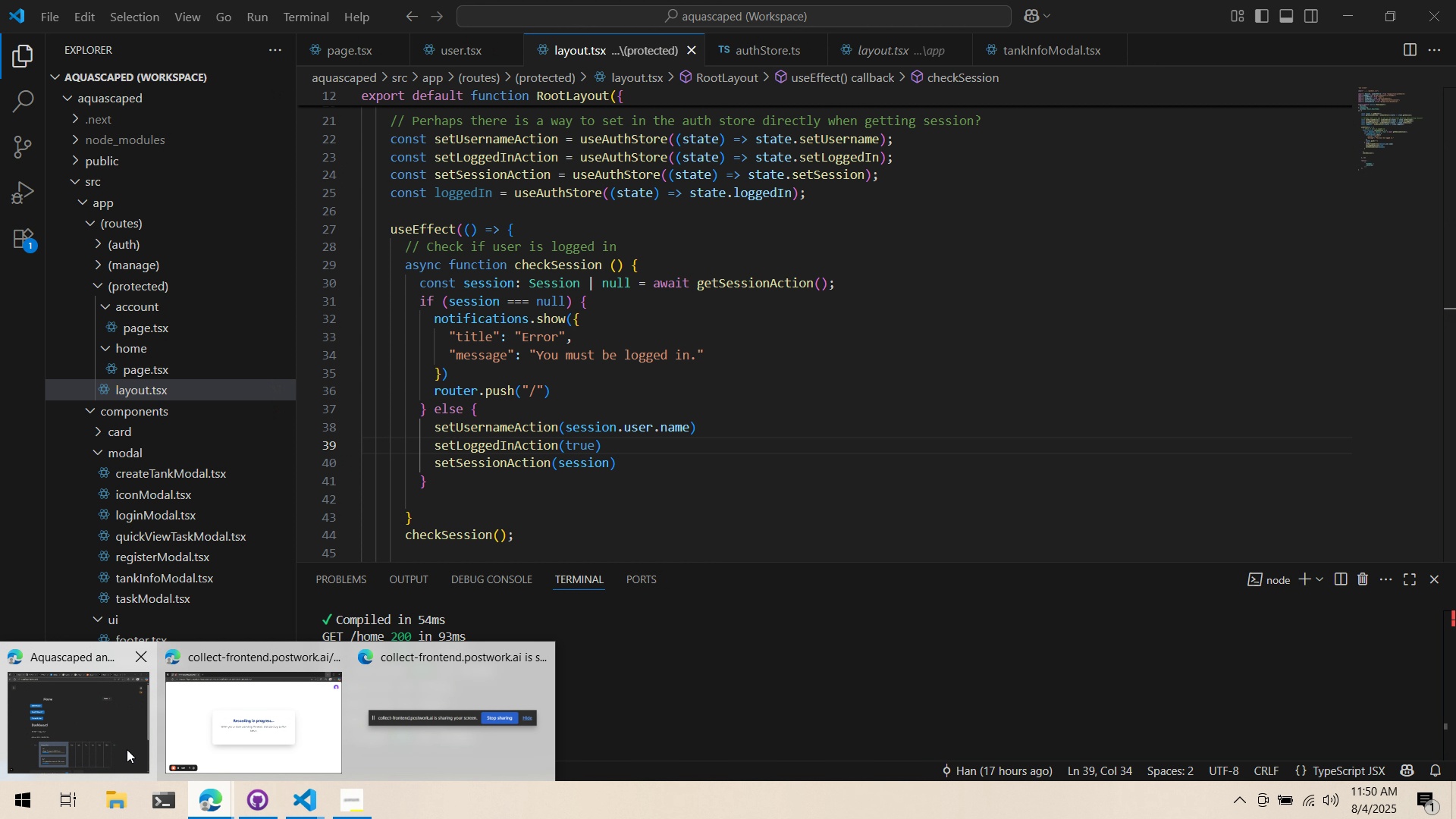 
left_click([127, 749])
 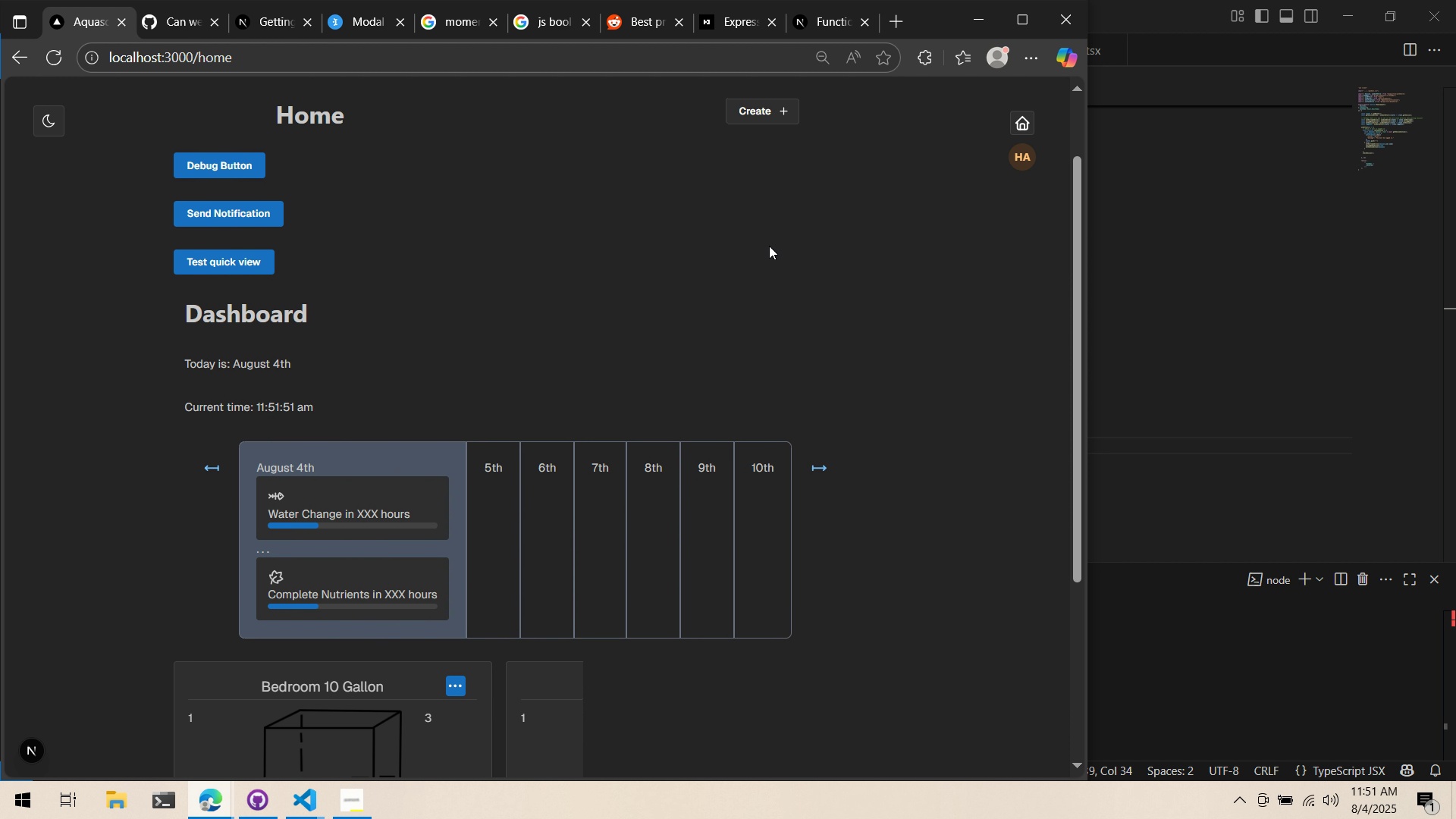 
wait(61.21)
 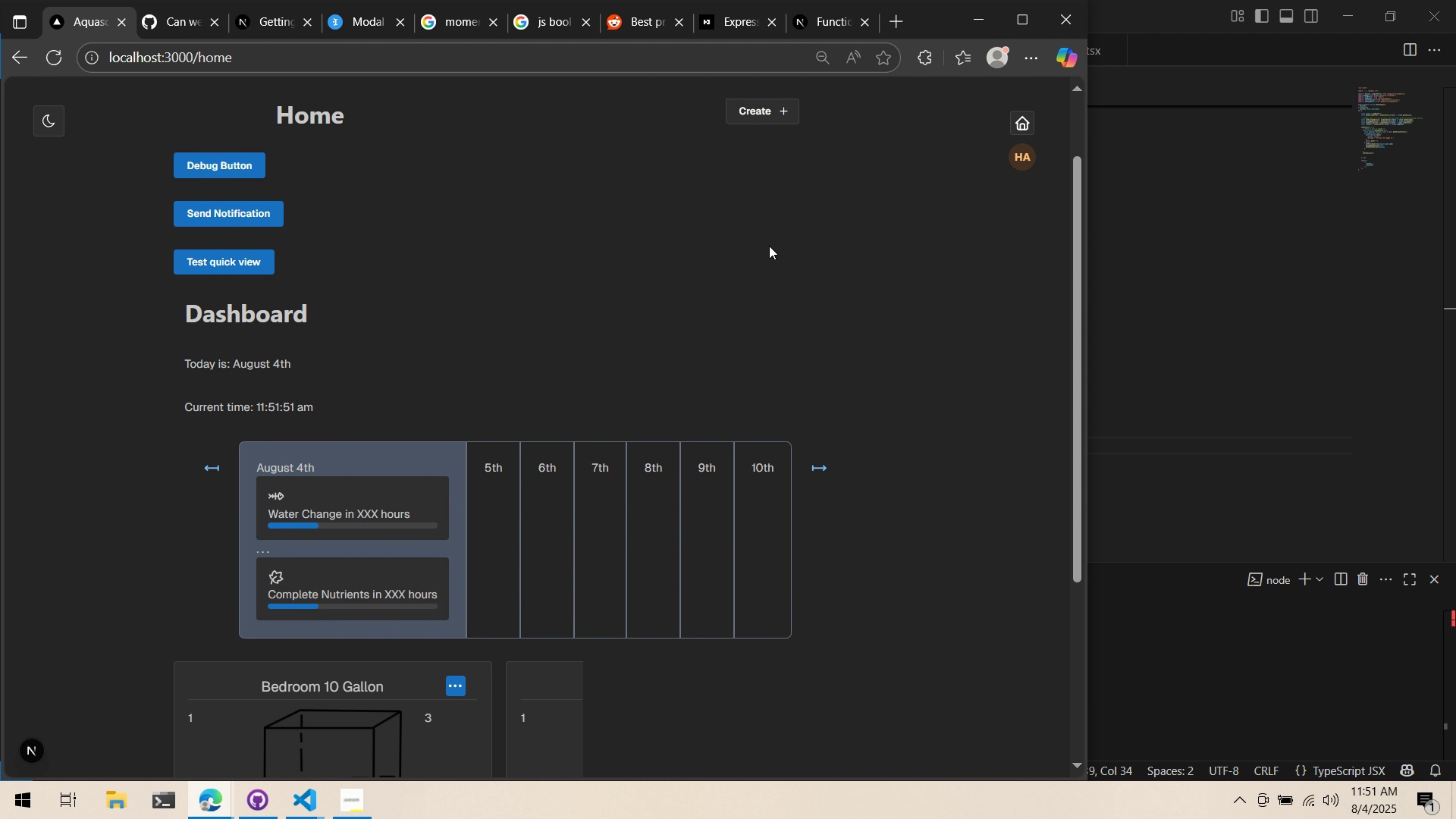 
scroll: coordinate [744, 249], scroll_direction: down, amount: 1.0
 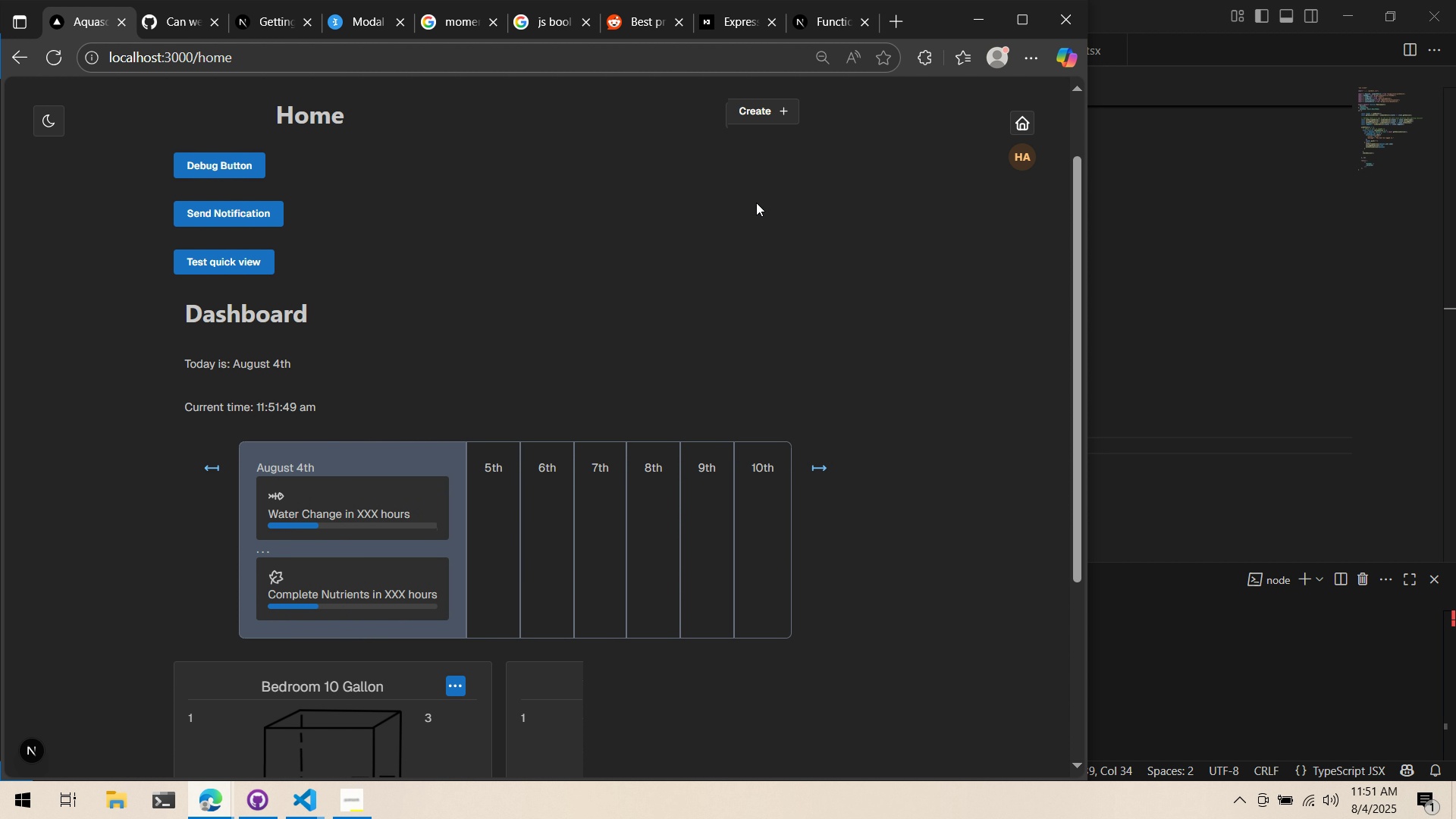 
scroll: coordinate [756, 205], scroll_direction: none, amount: 0.0
 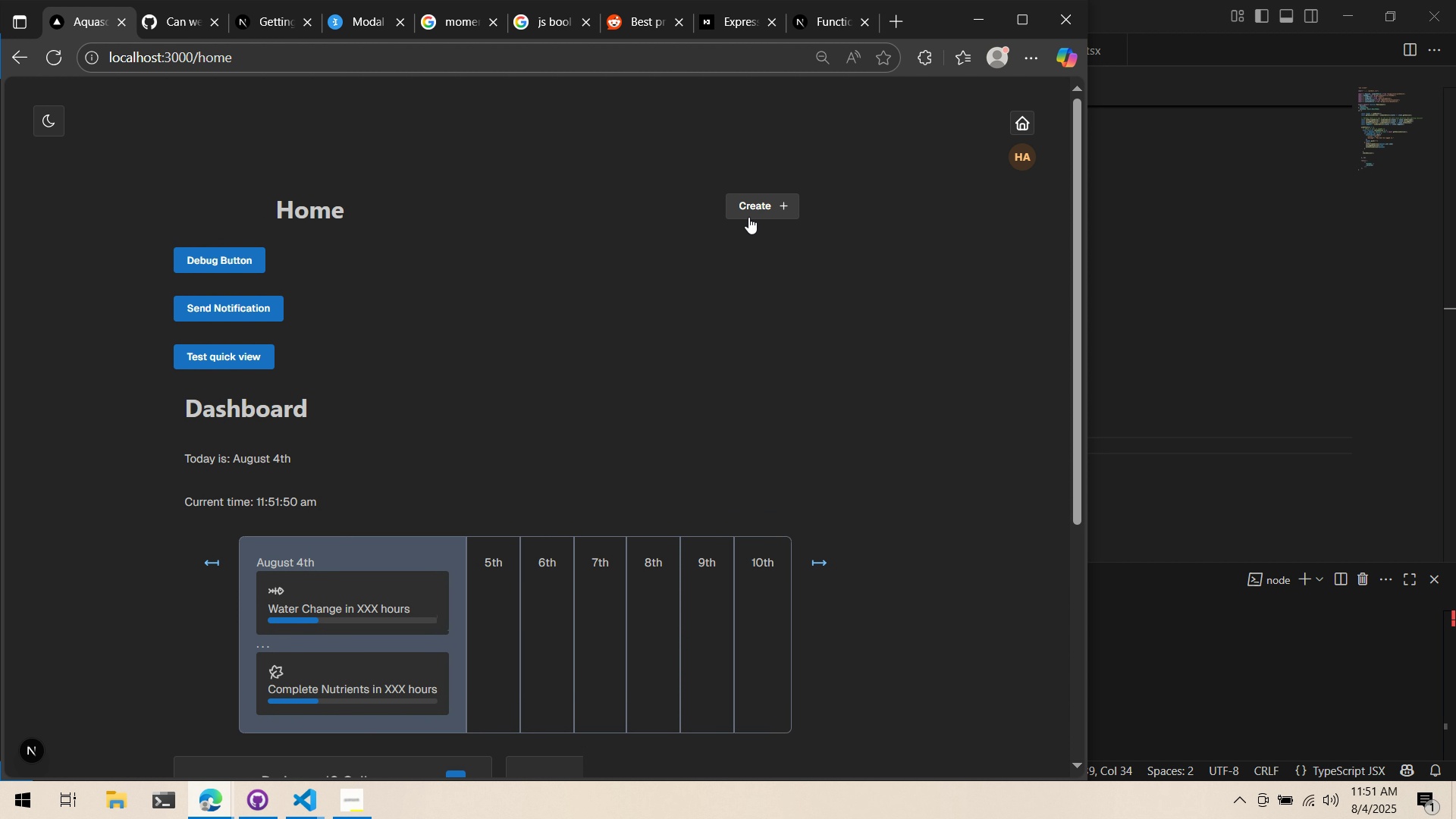 
scroll: coordinate [746, 232], scroll_direction: down, amount: 3.0
 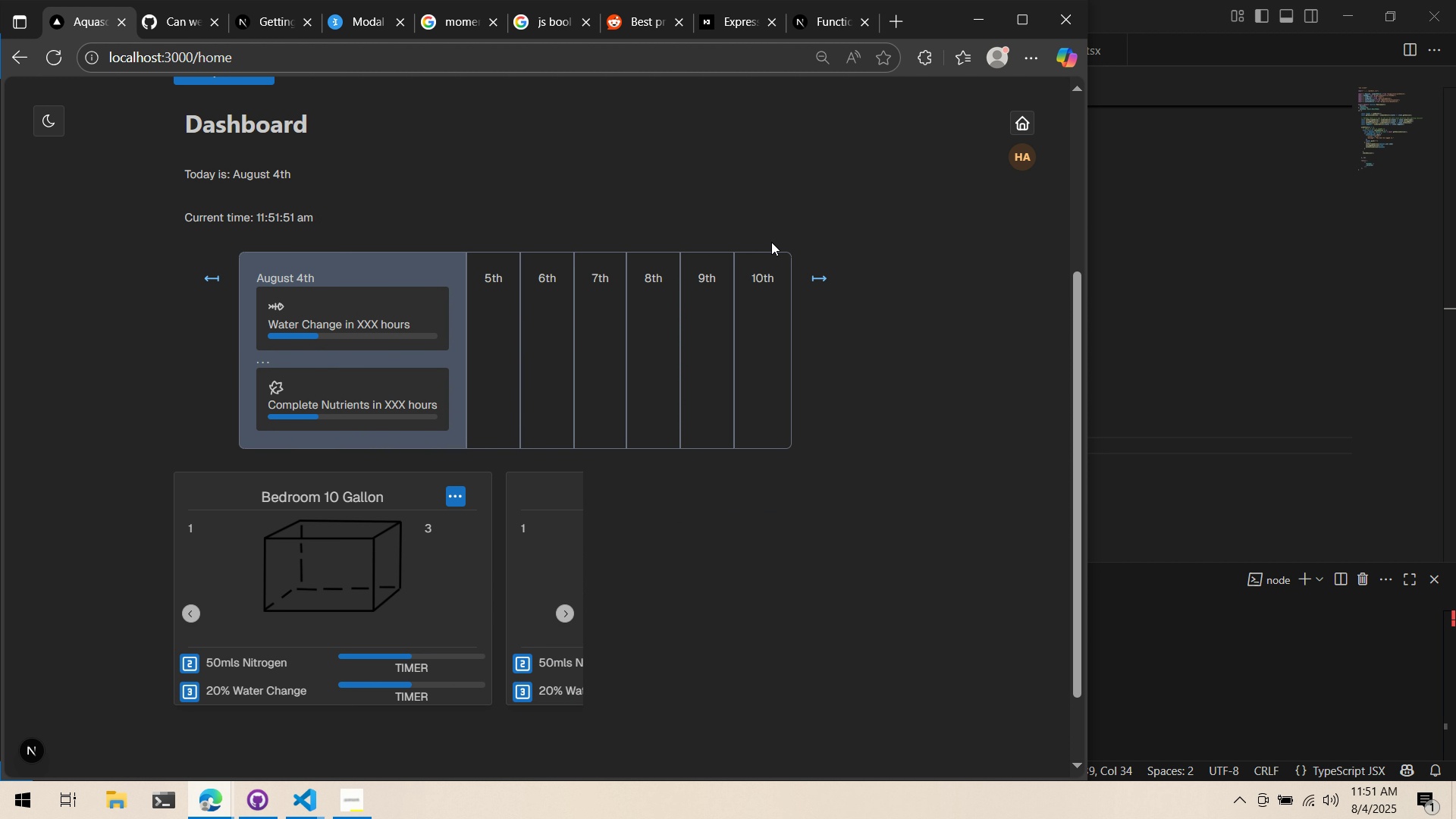 
scroll: coordinate [772, 249], scroll_direction: up, amount: 5.0
 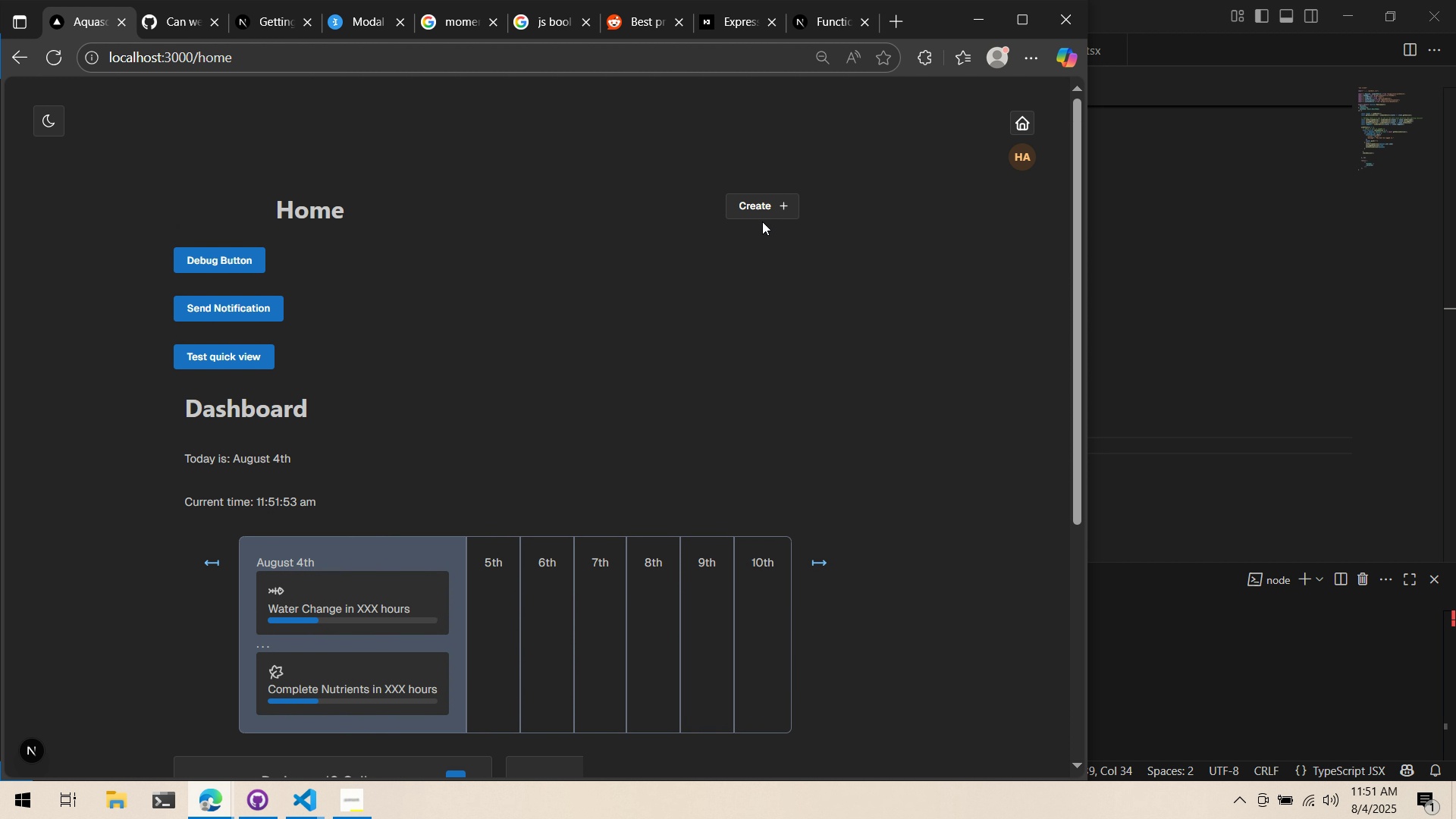 
key(Alt+AltLeft)
 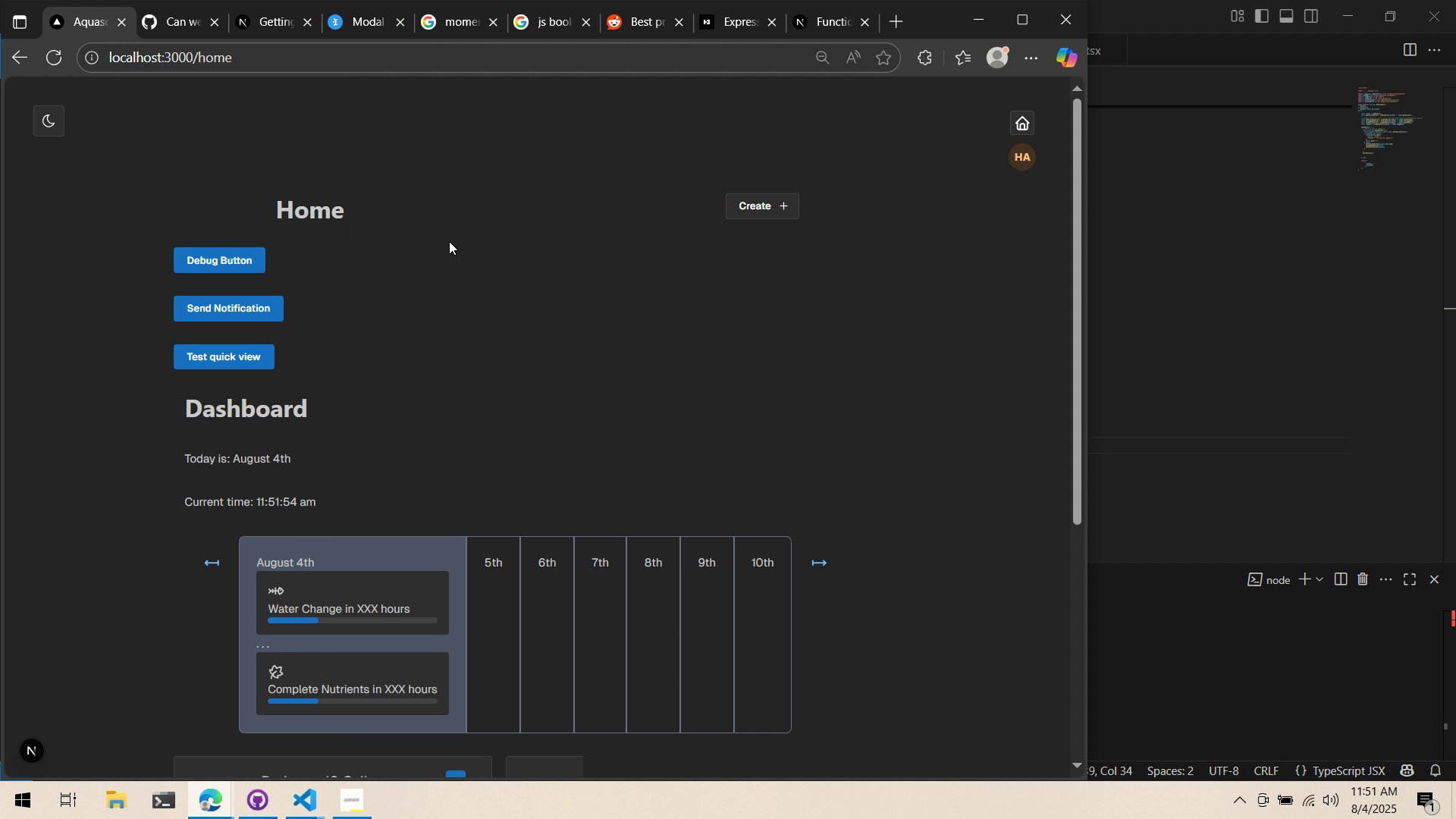 
key(Alt+Tab)
 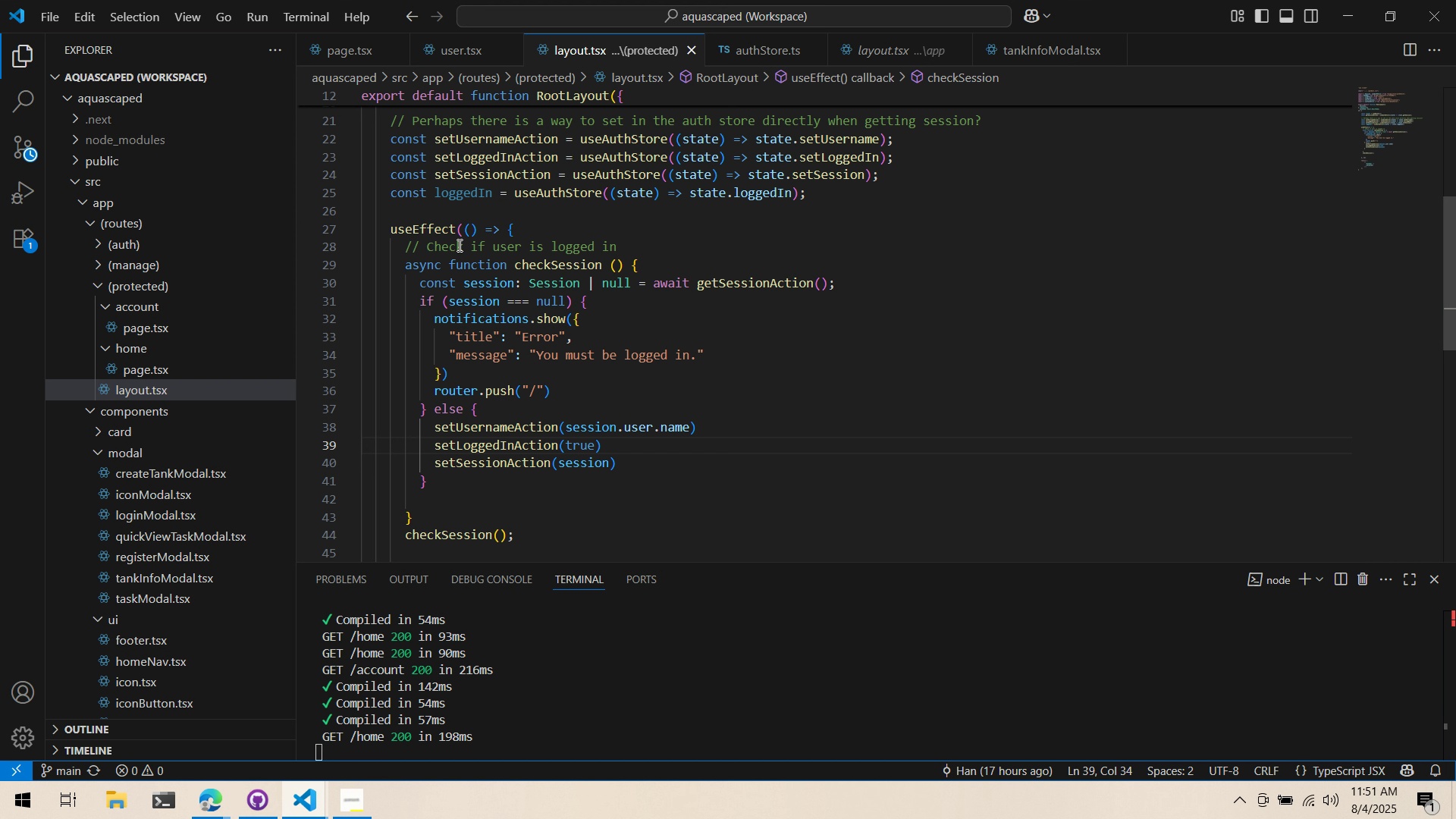 
key(Alt+AltLeft)
 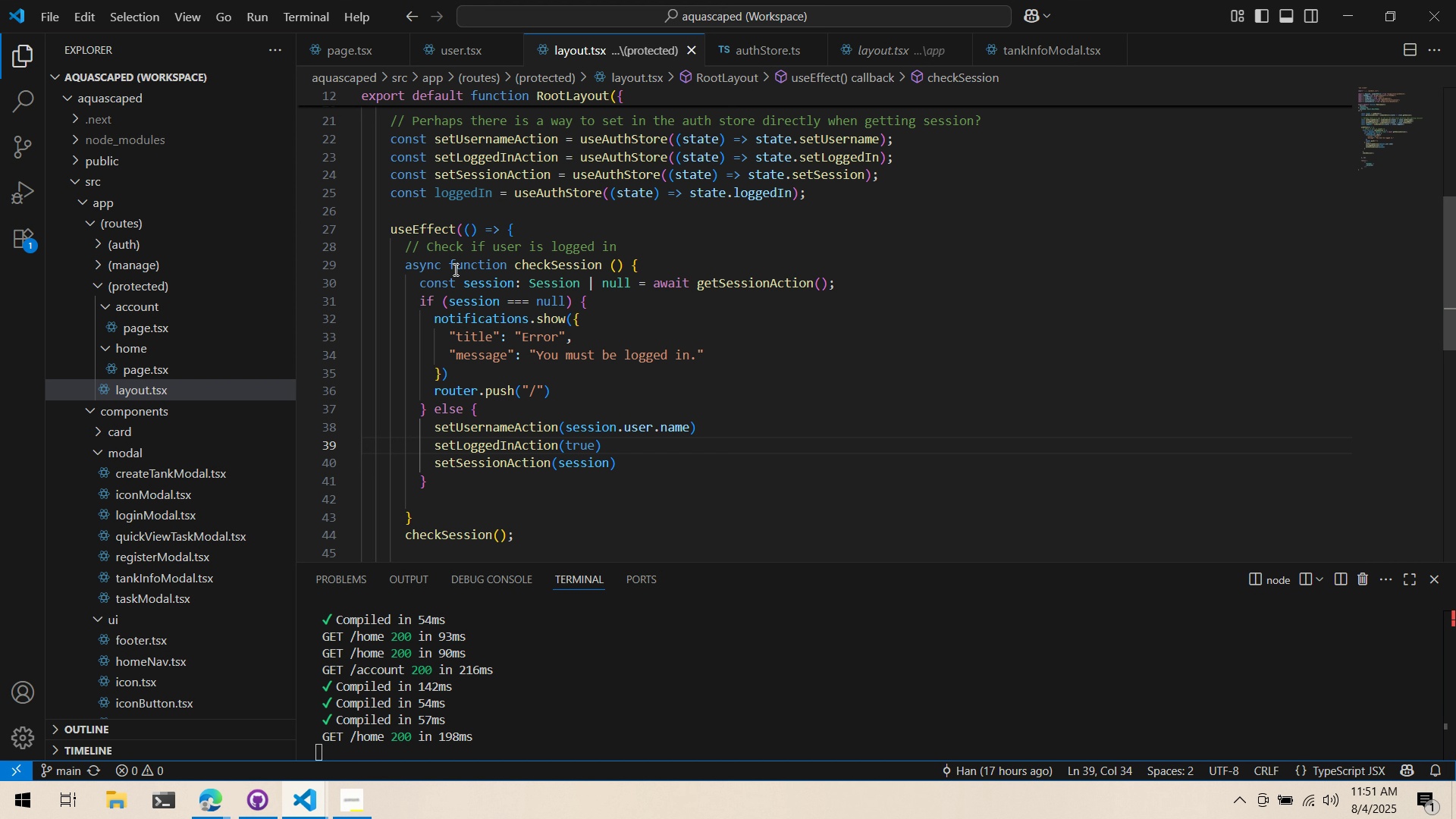 
key(Alt+Tab)
 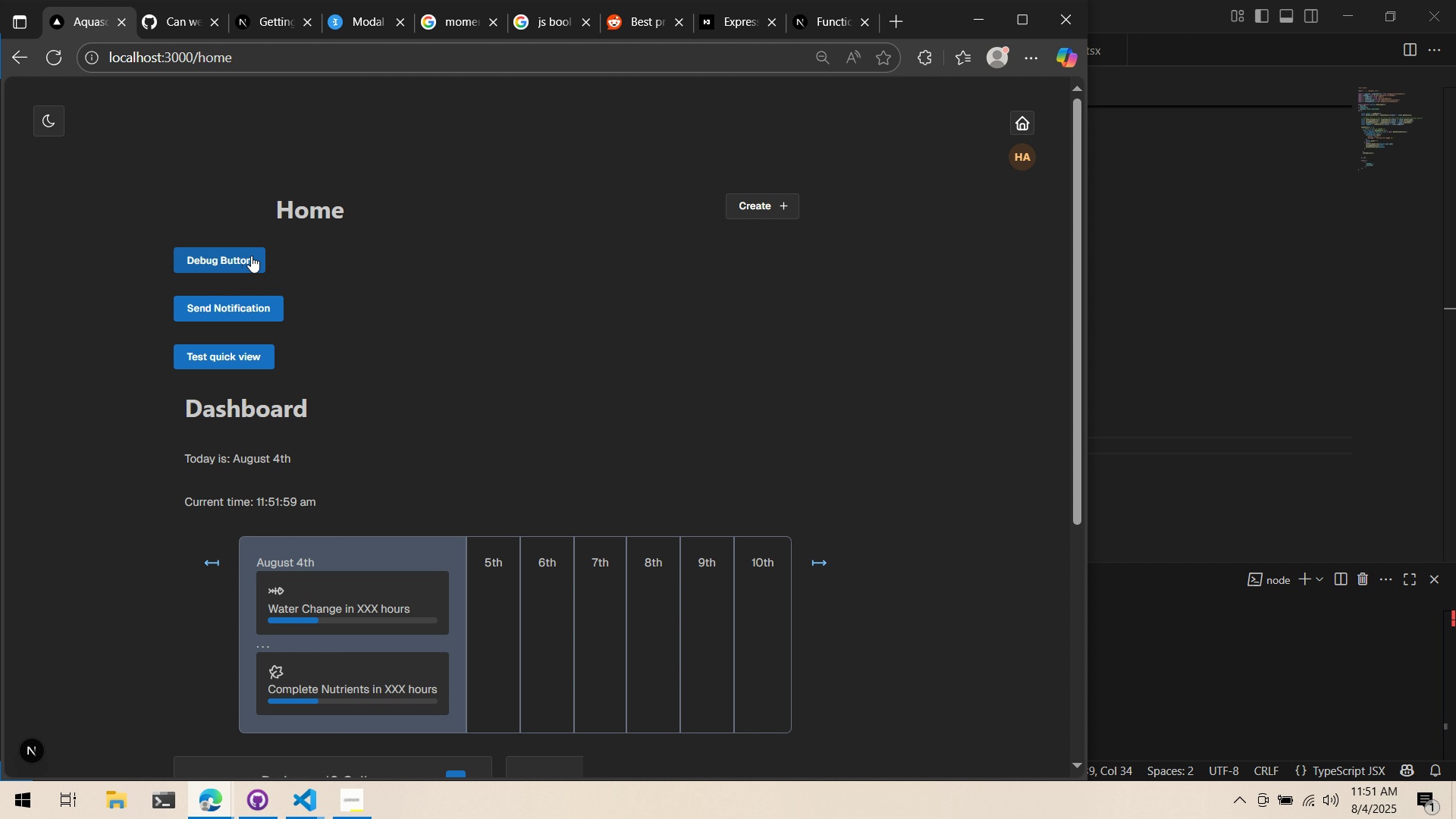 
wait(5.85)
 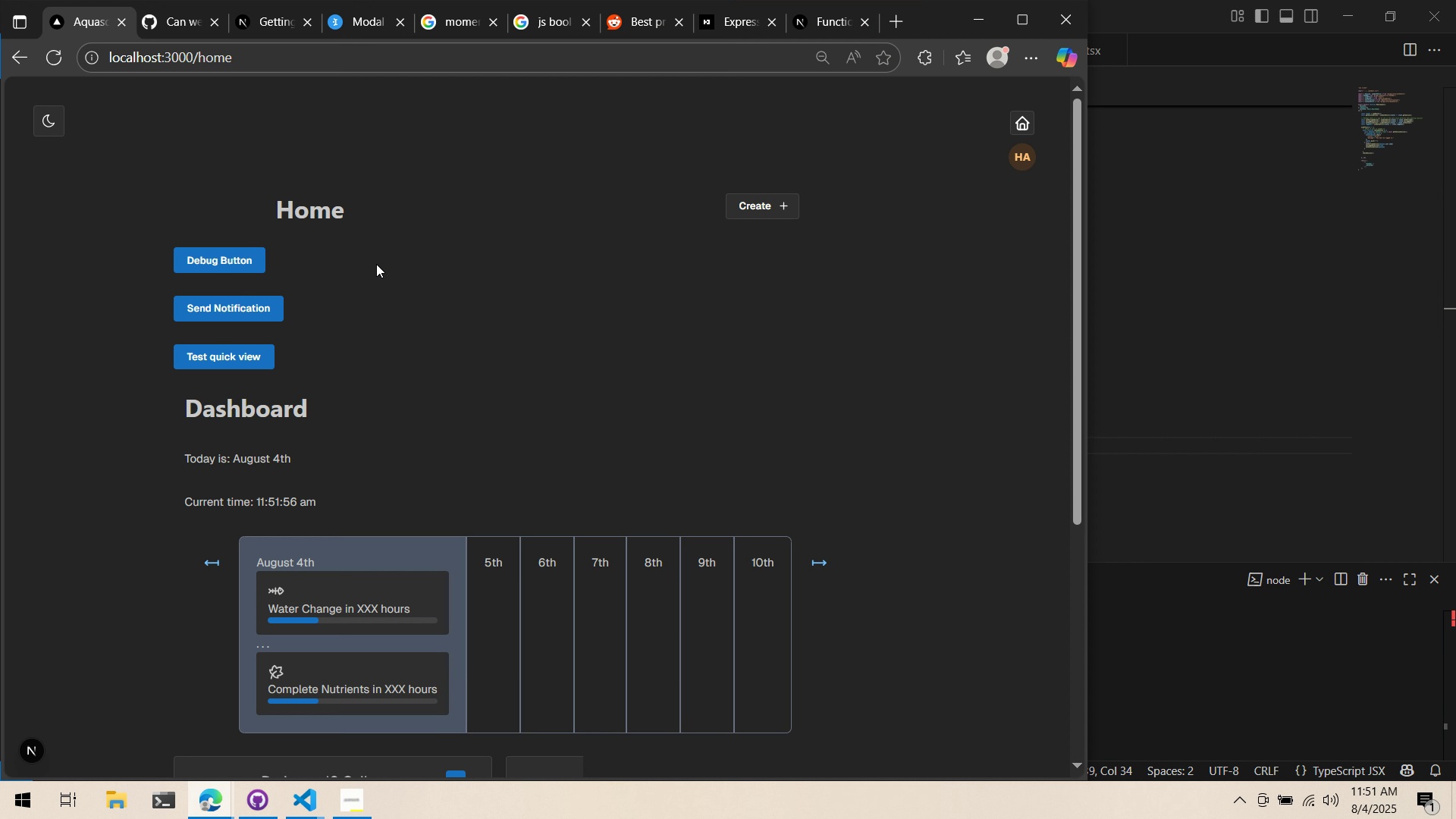 
left_click([234, 350])
 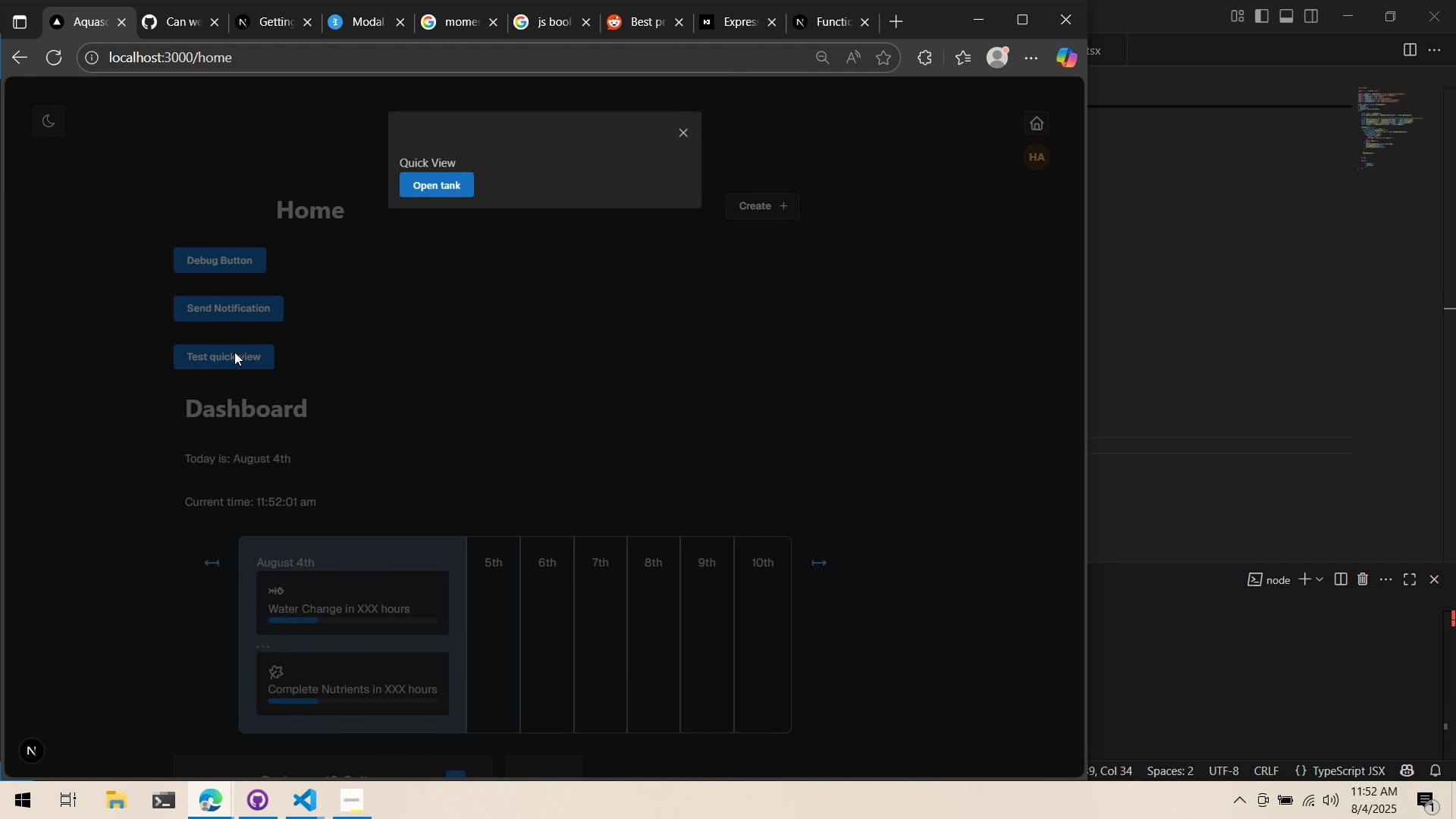 
left_click([234, 356])
 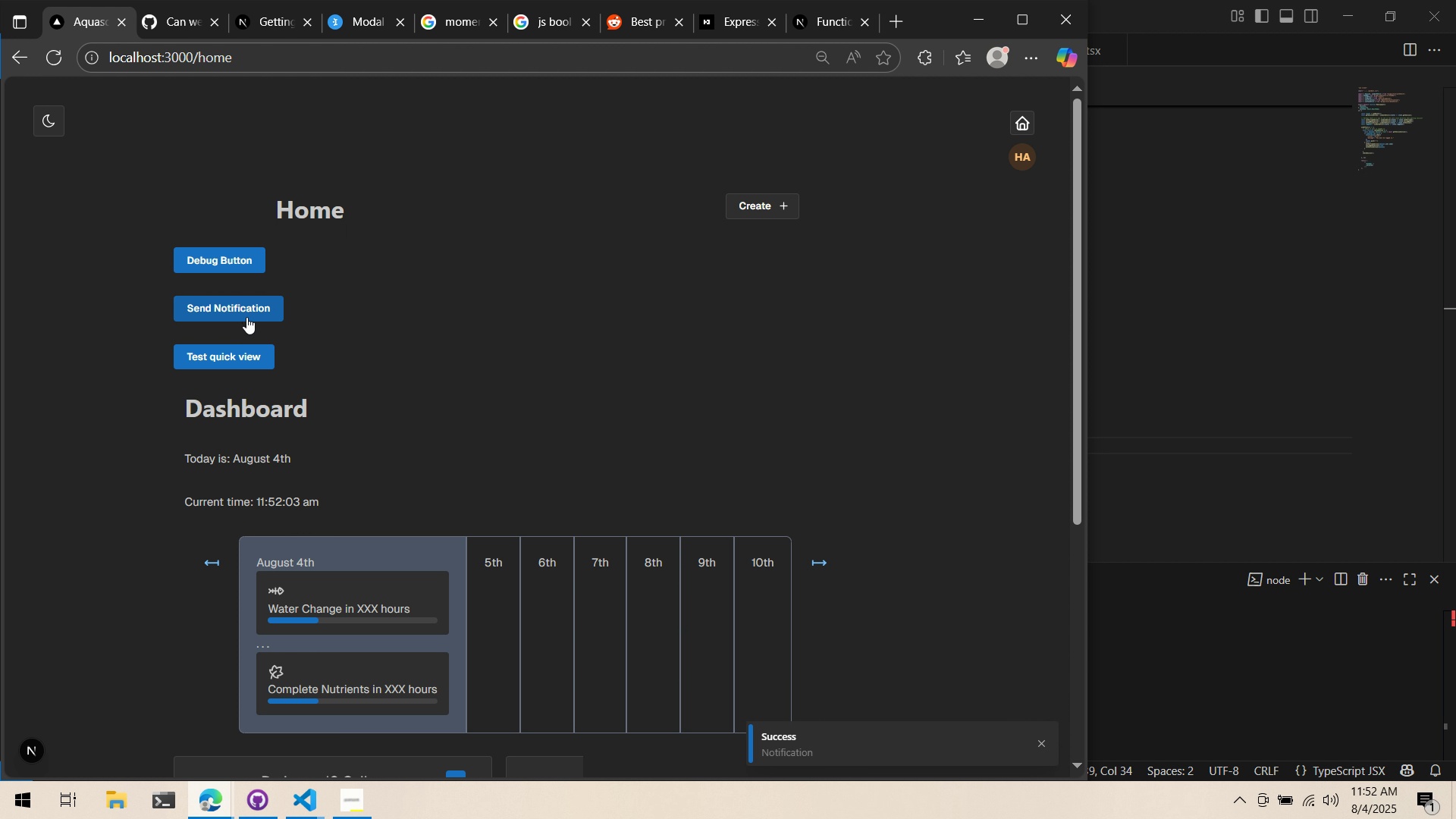 
left_click([224, 248])
 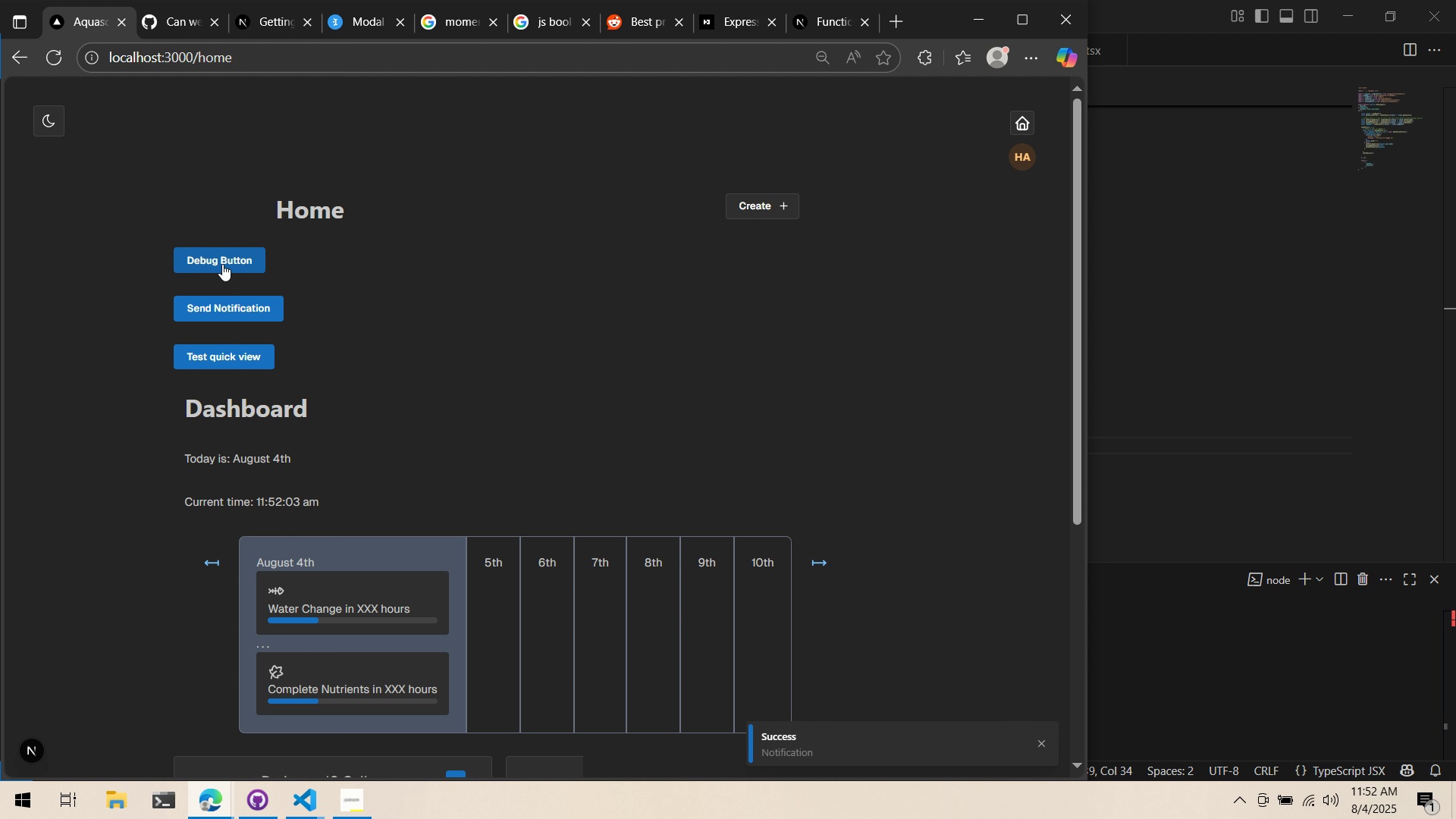 
left_click([222, 264])
 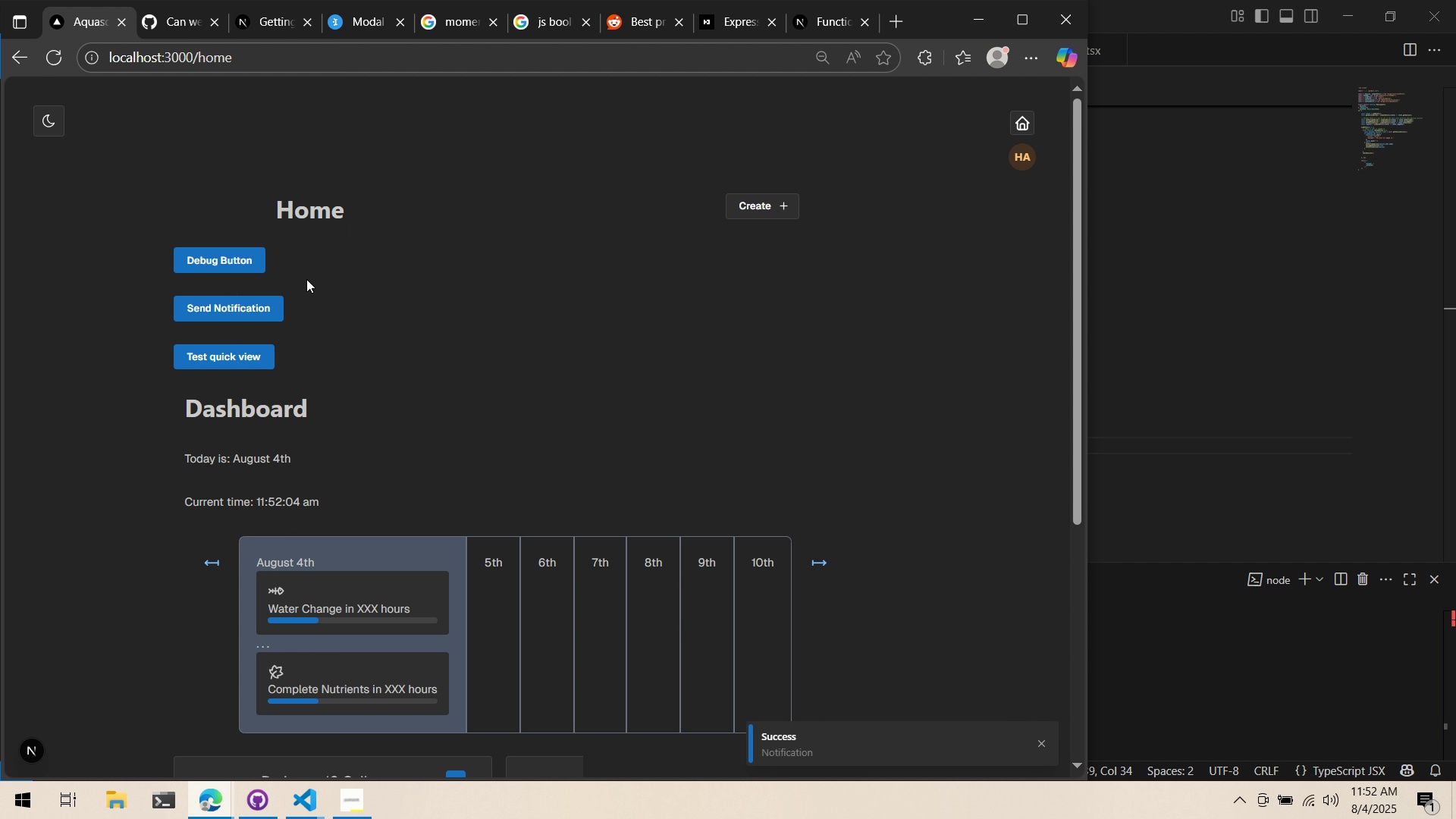 
key(Alt+AltLeft)
 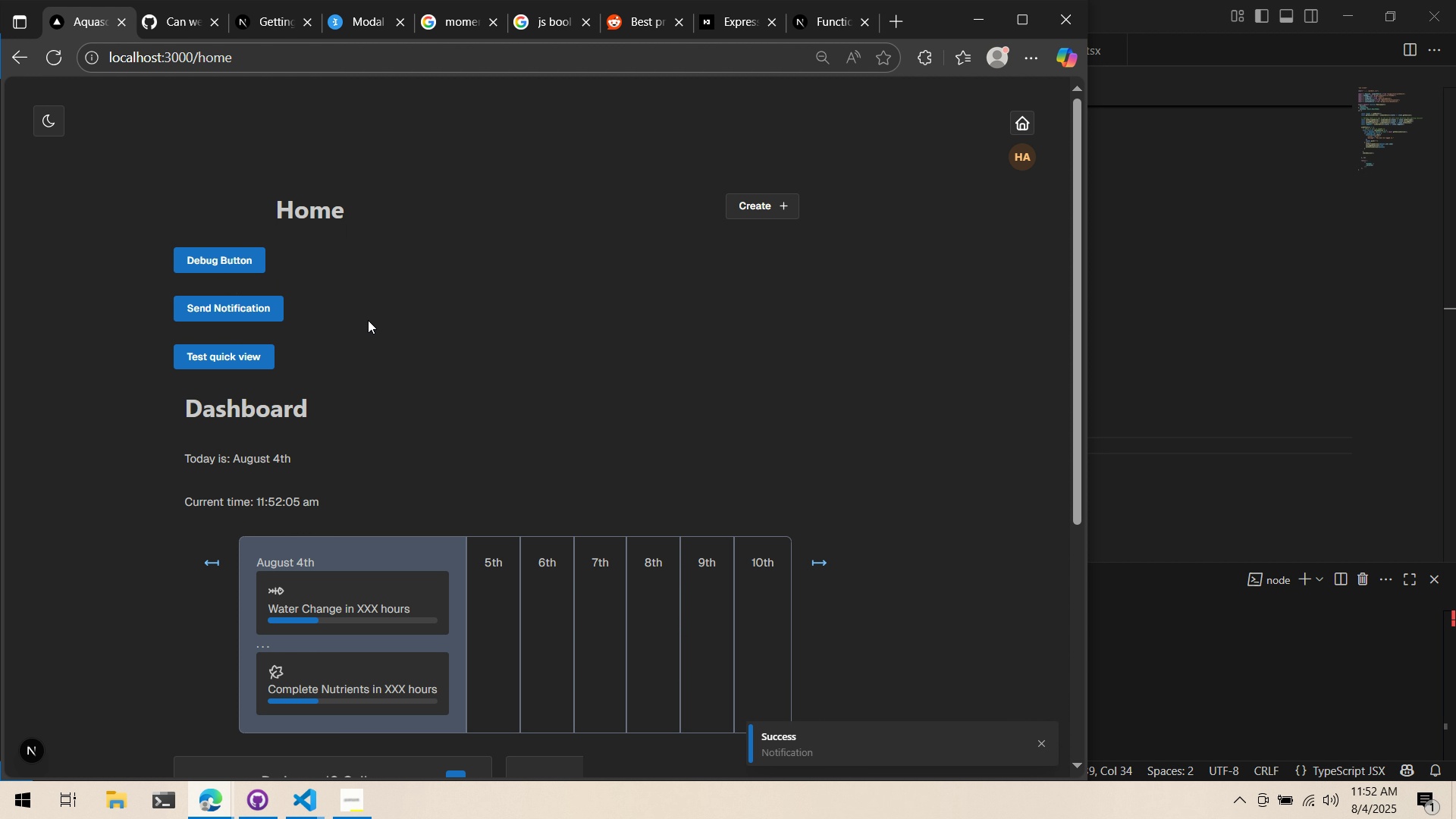 
key(Alt+Tab)
 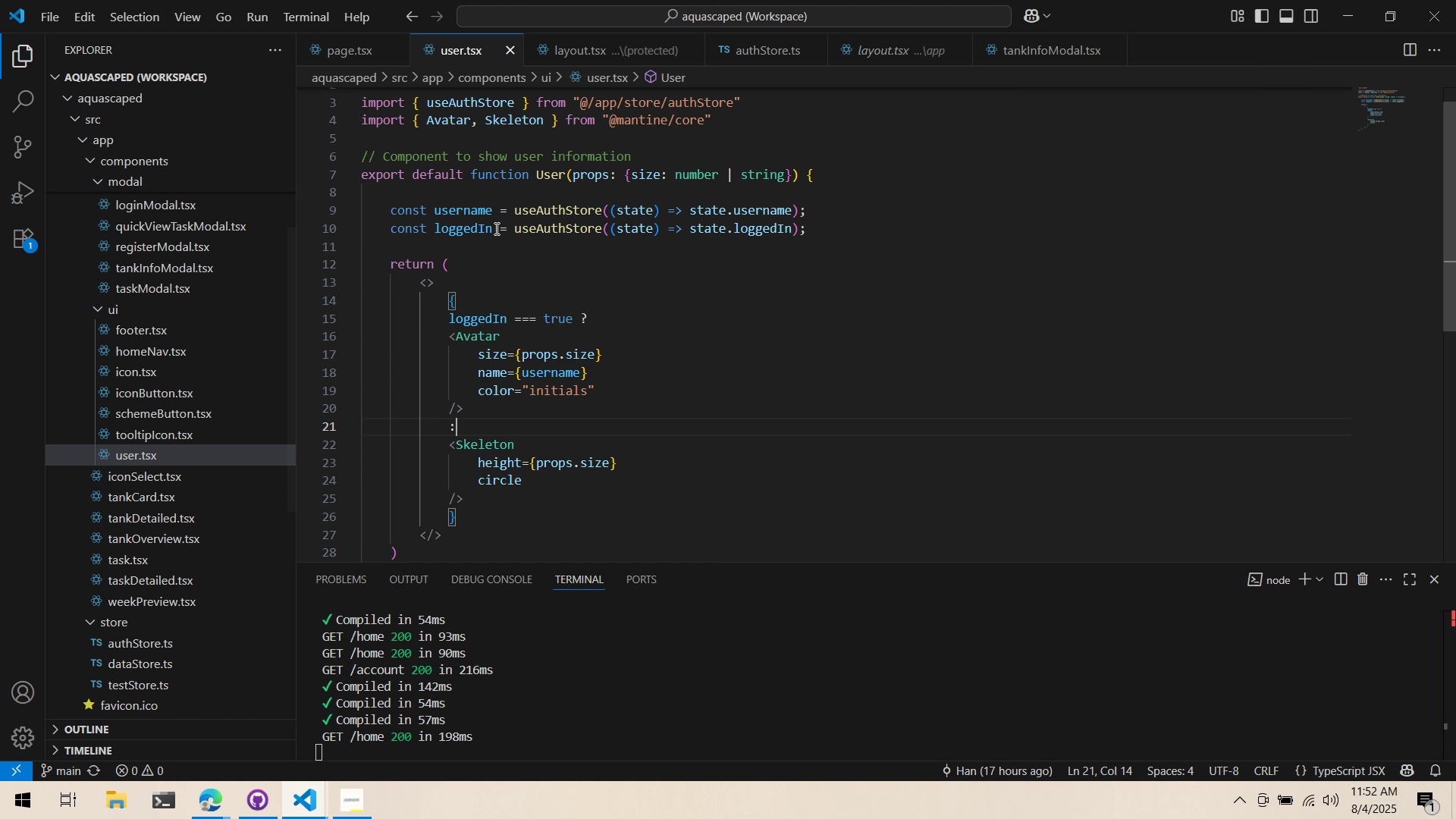 
wait(5.13)
 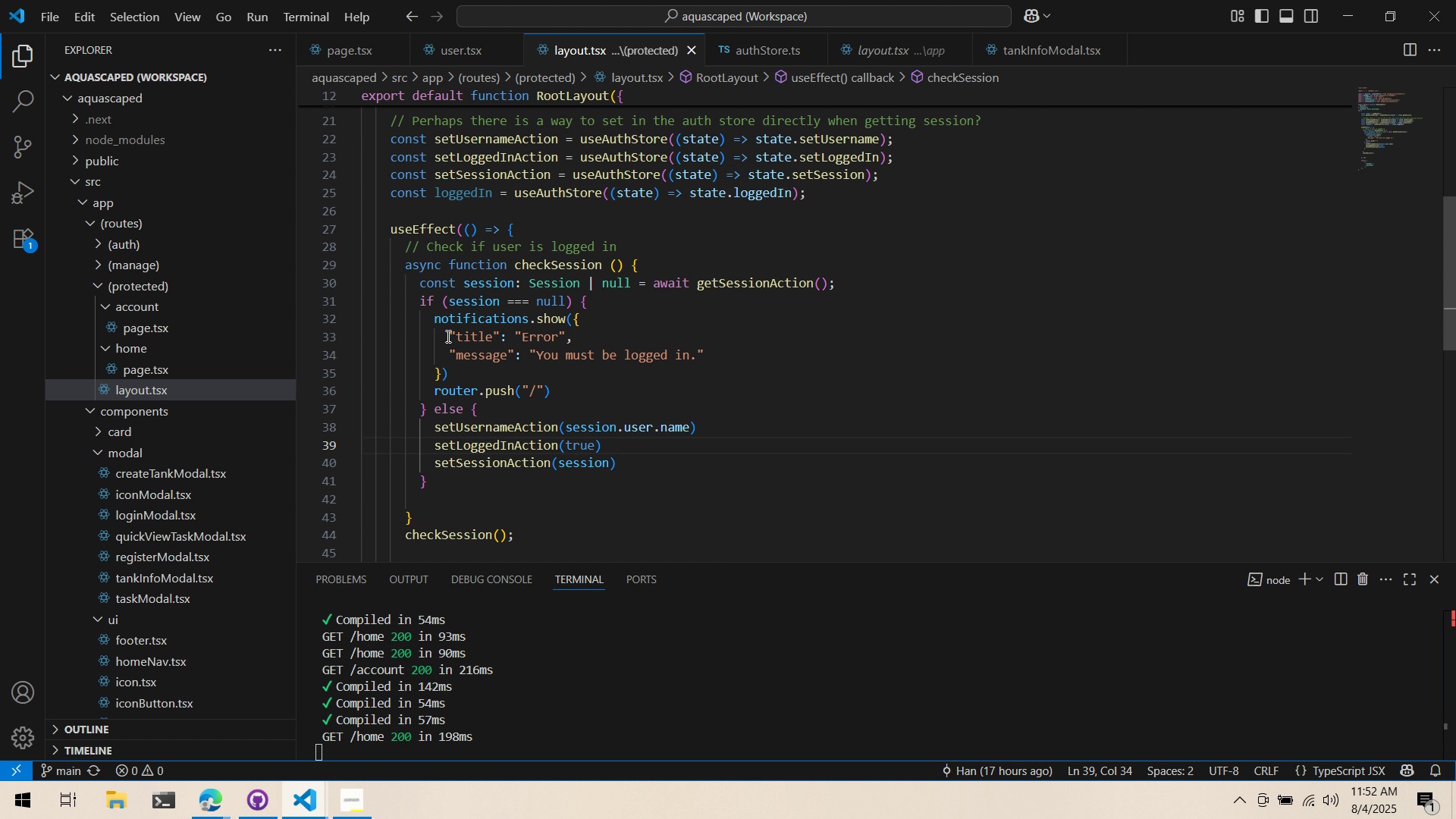 
middle_click([476, 66])
 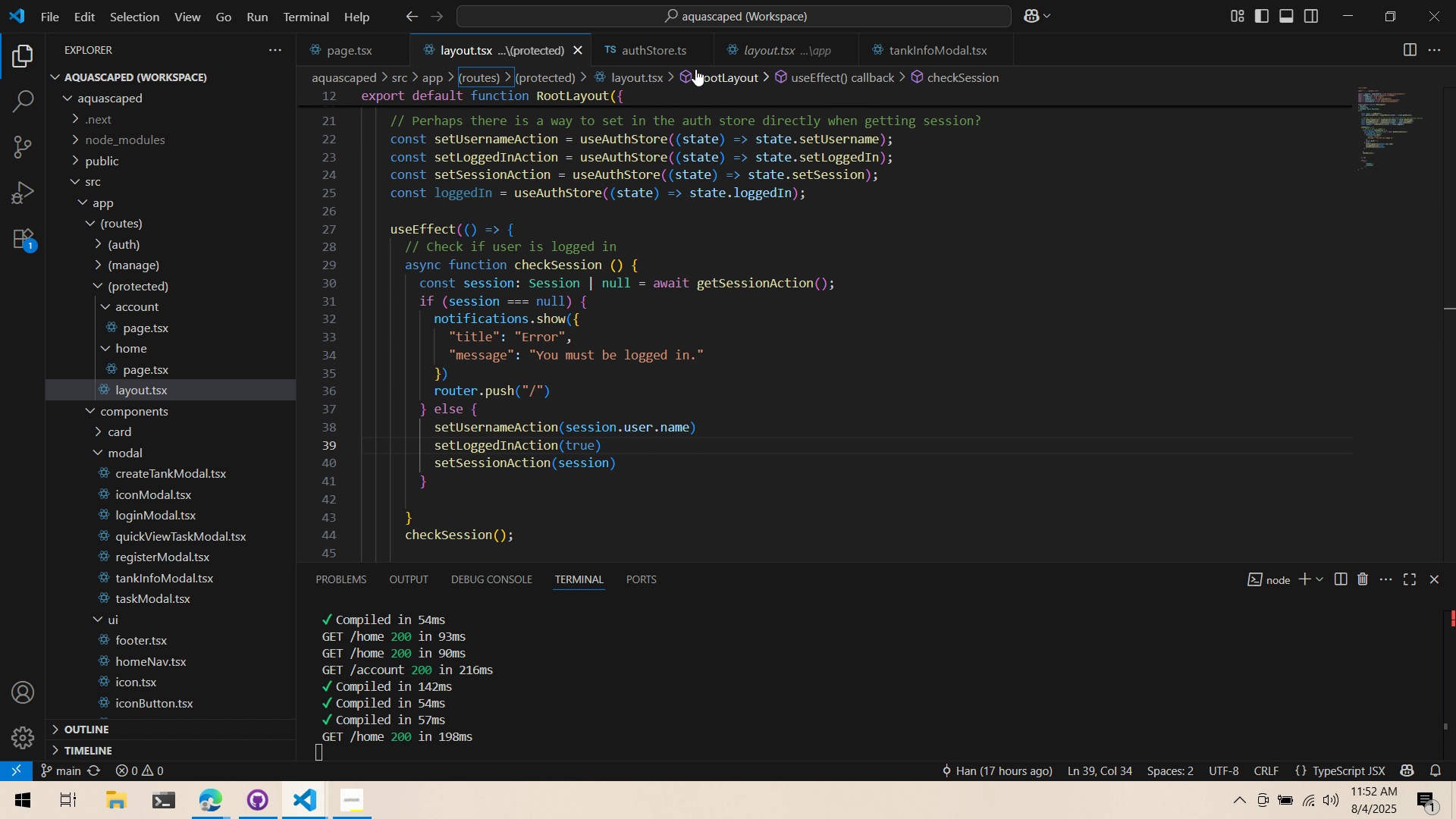 
left_click([674, 49])
 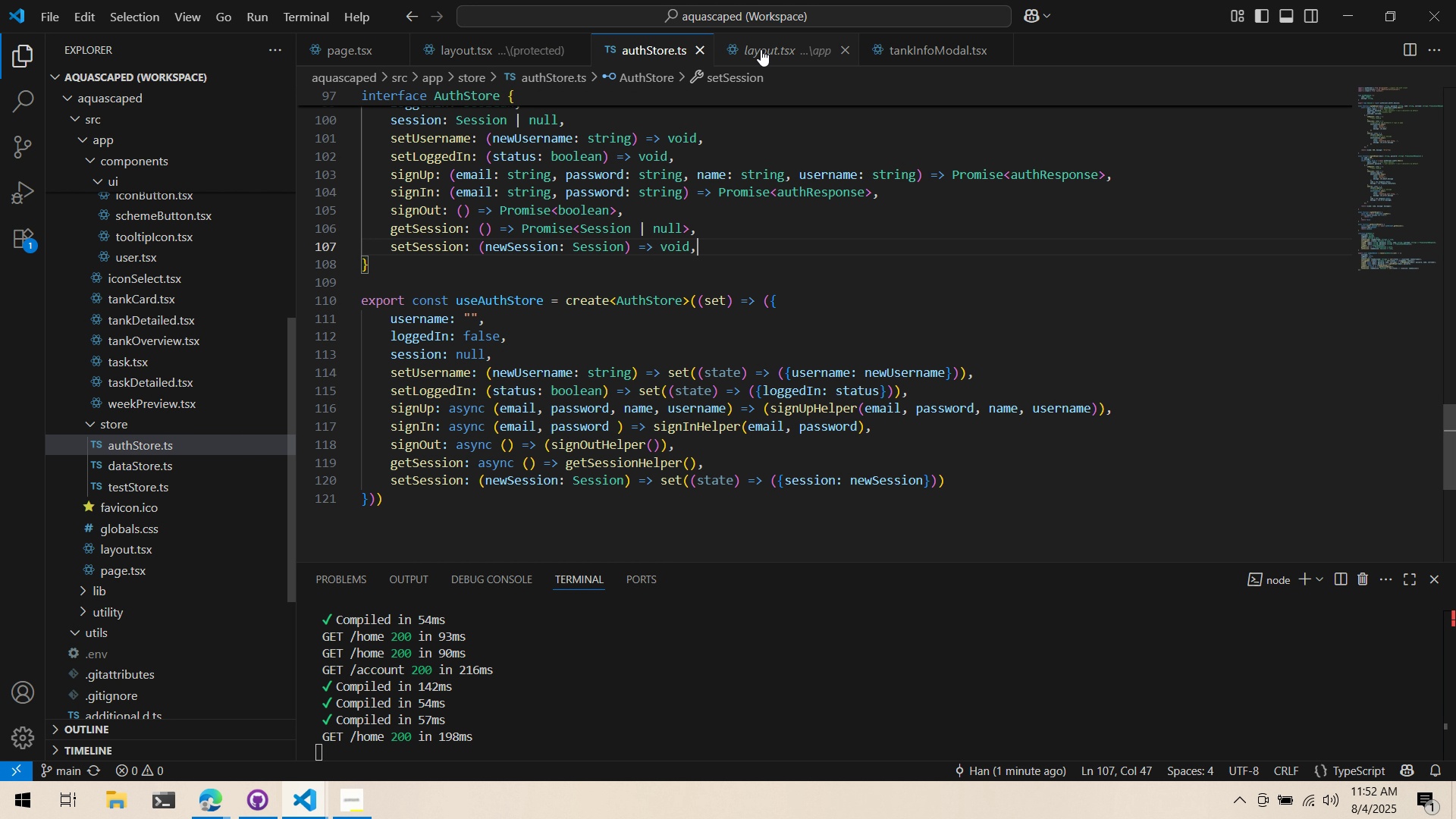 
left_click([761, 49])
 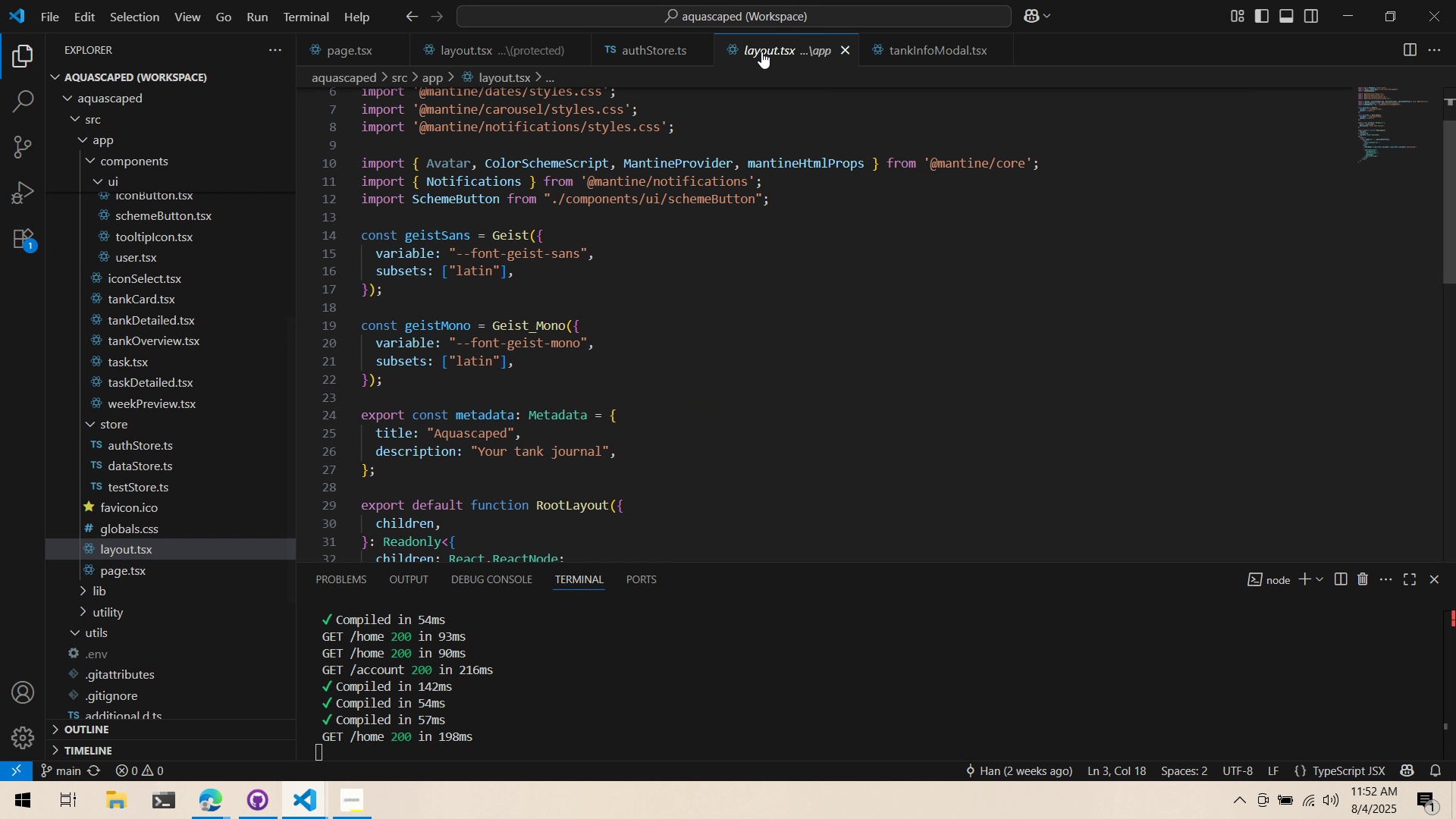 
middle_click([761, 52])
 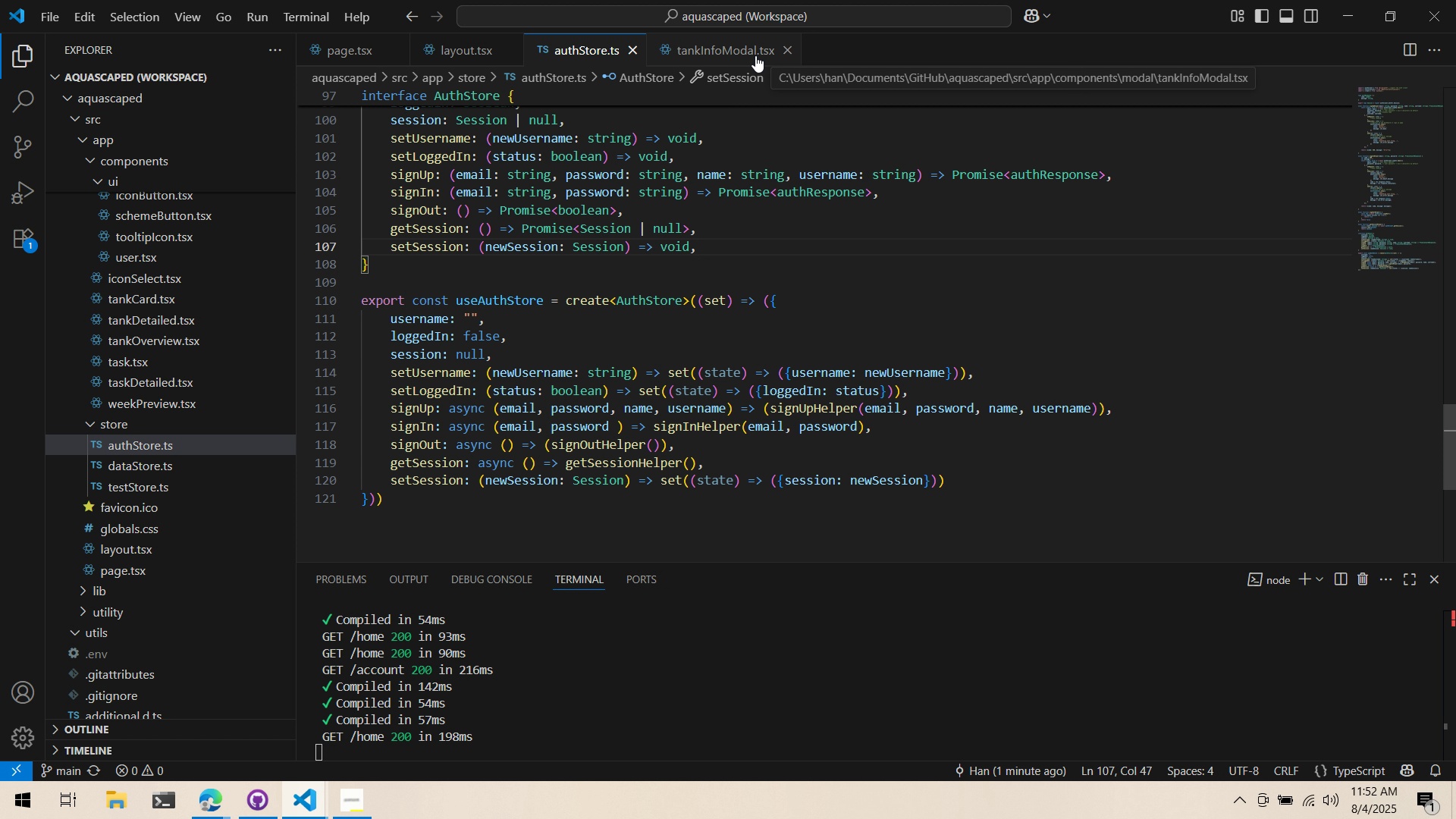 
left_click([749, 55])
 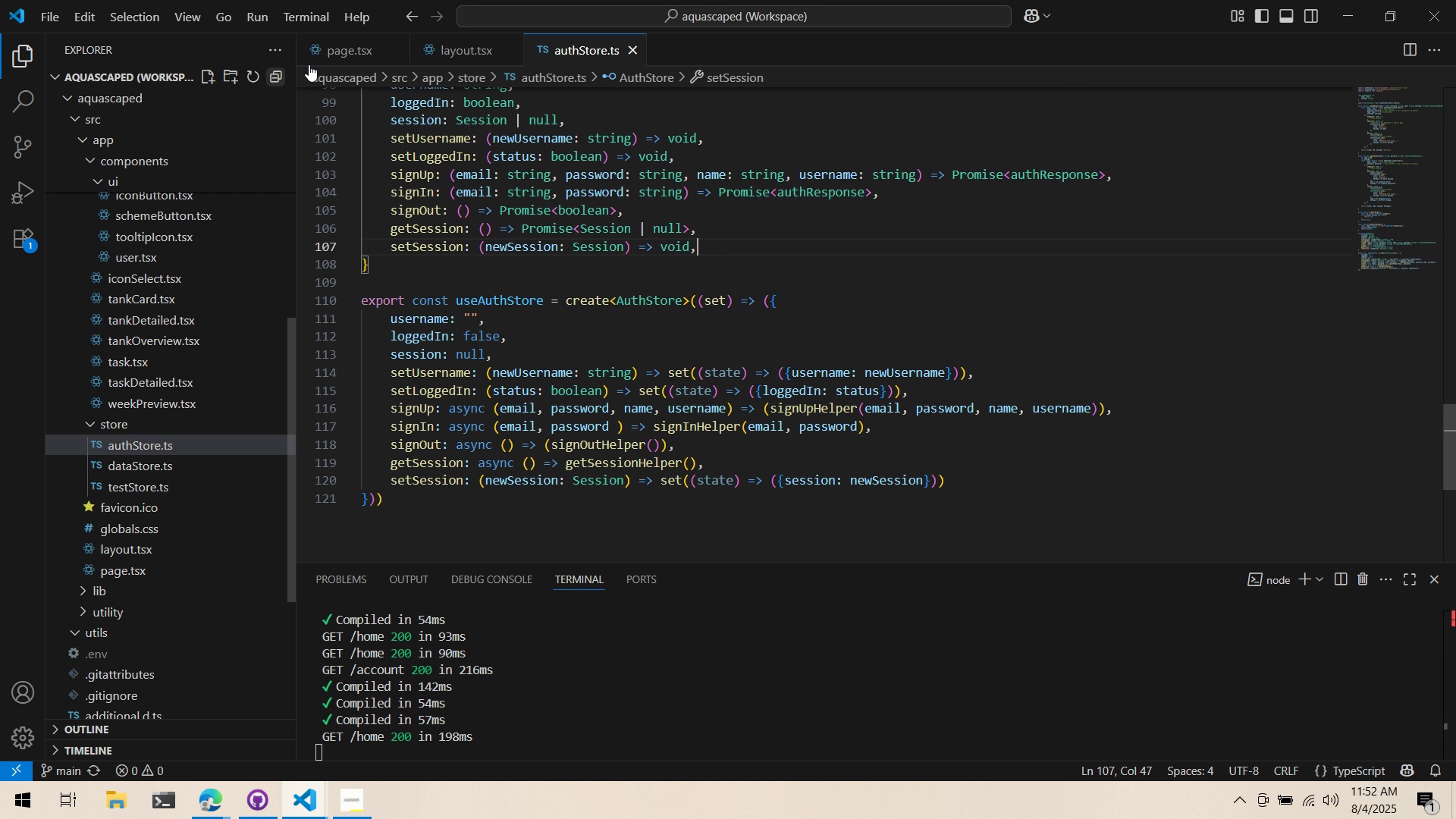 
left_click([347, 46])
 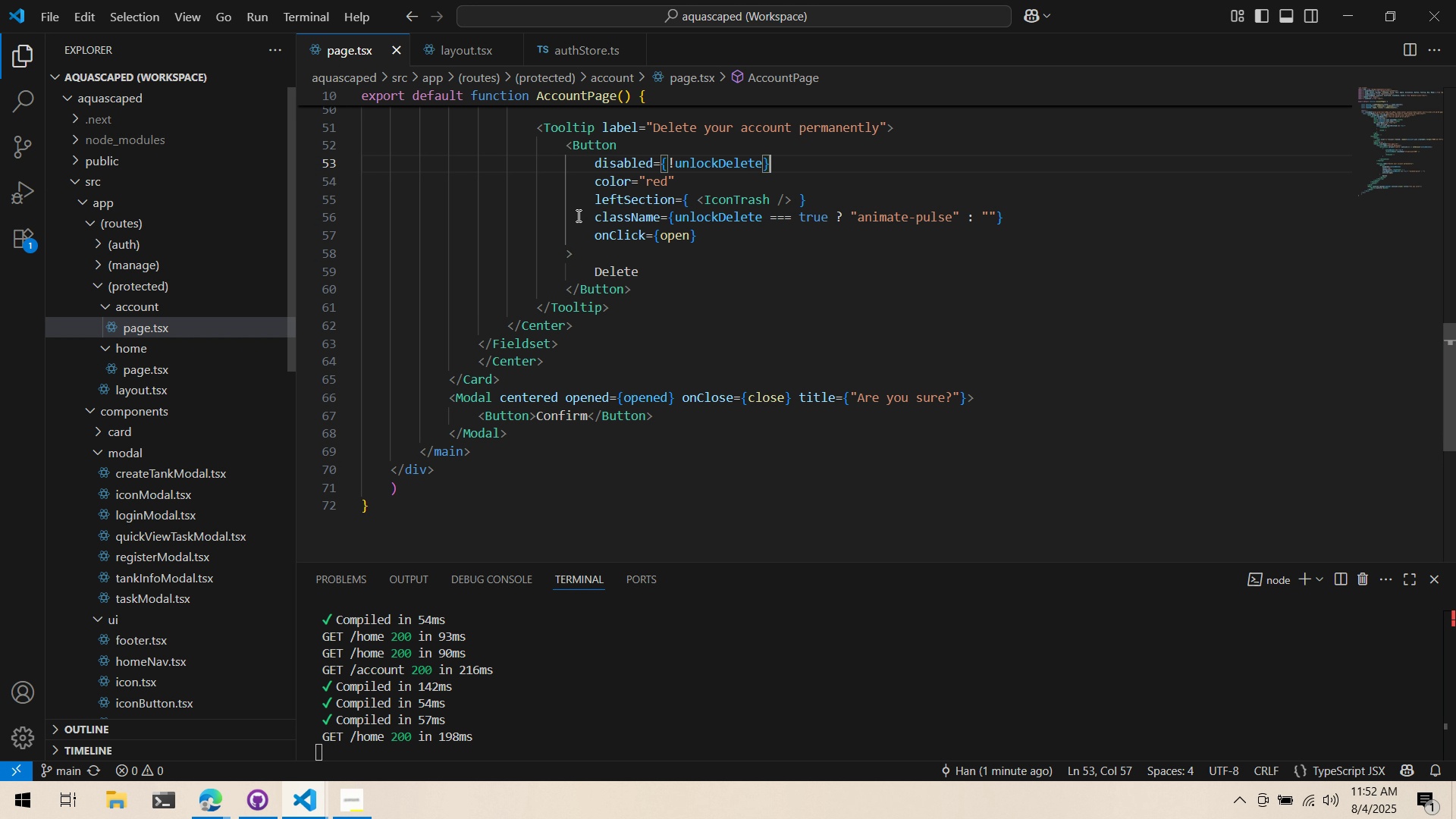 
scroll: coordinate [588, 224], scroll_direction: up, amount: 7.0
 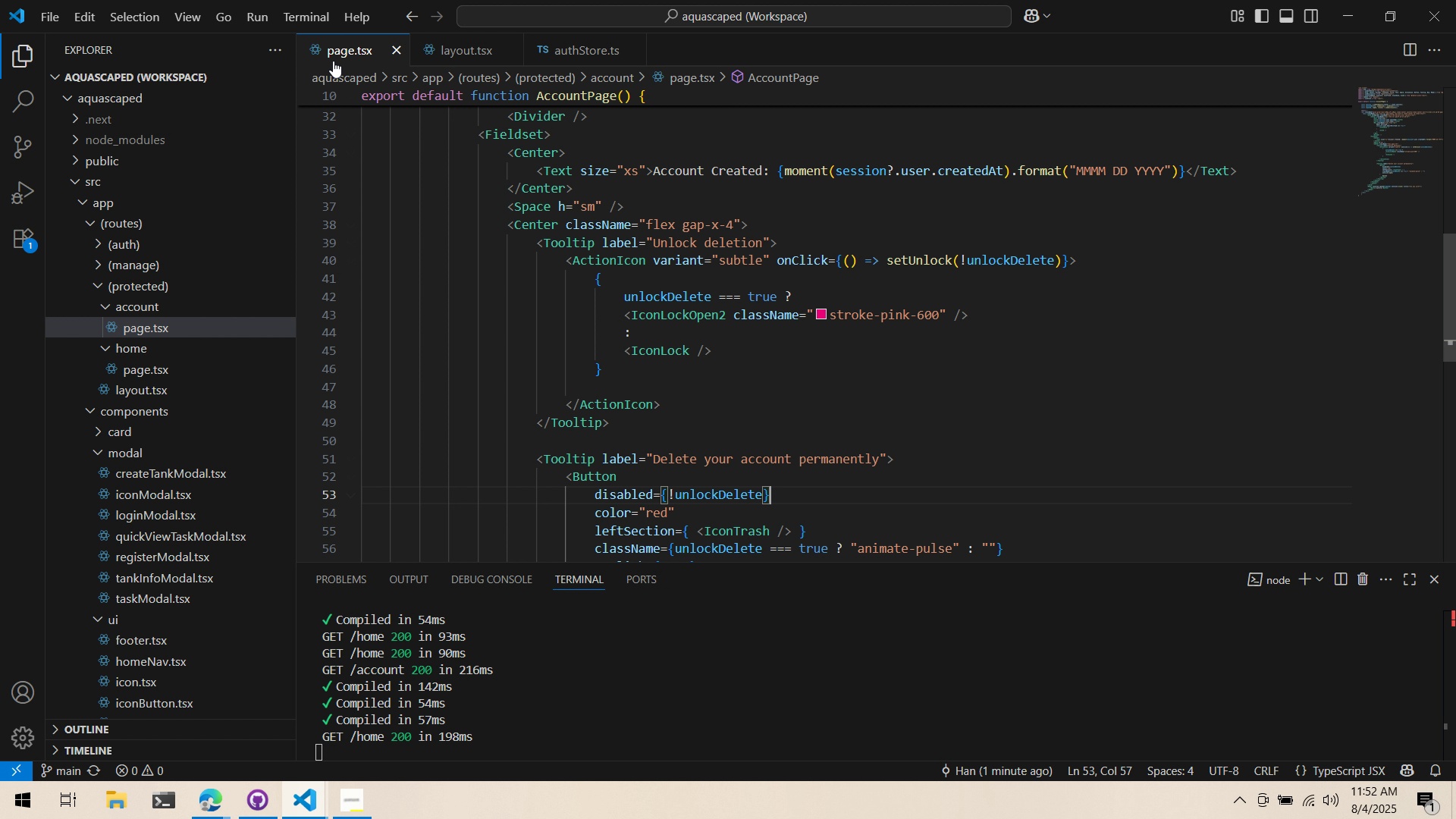 
middle_click([355, 50])
 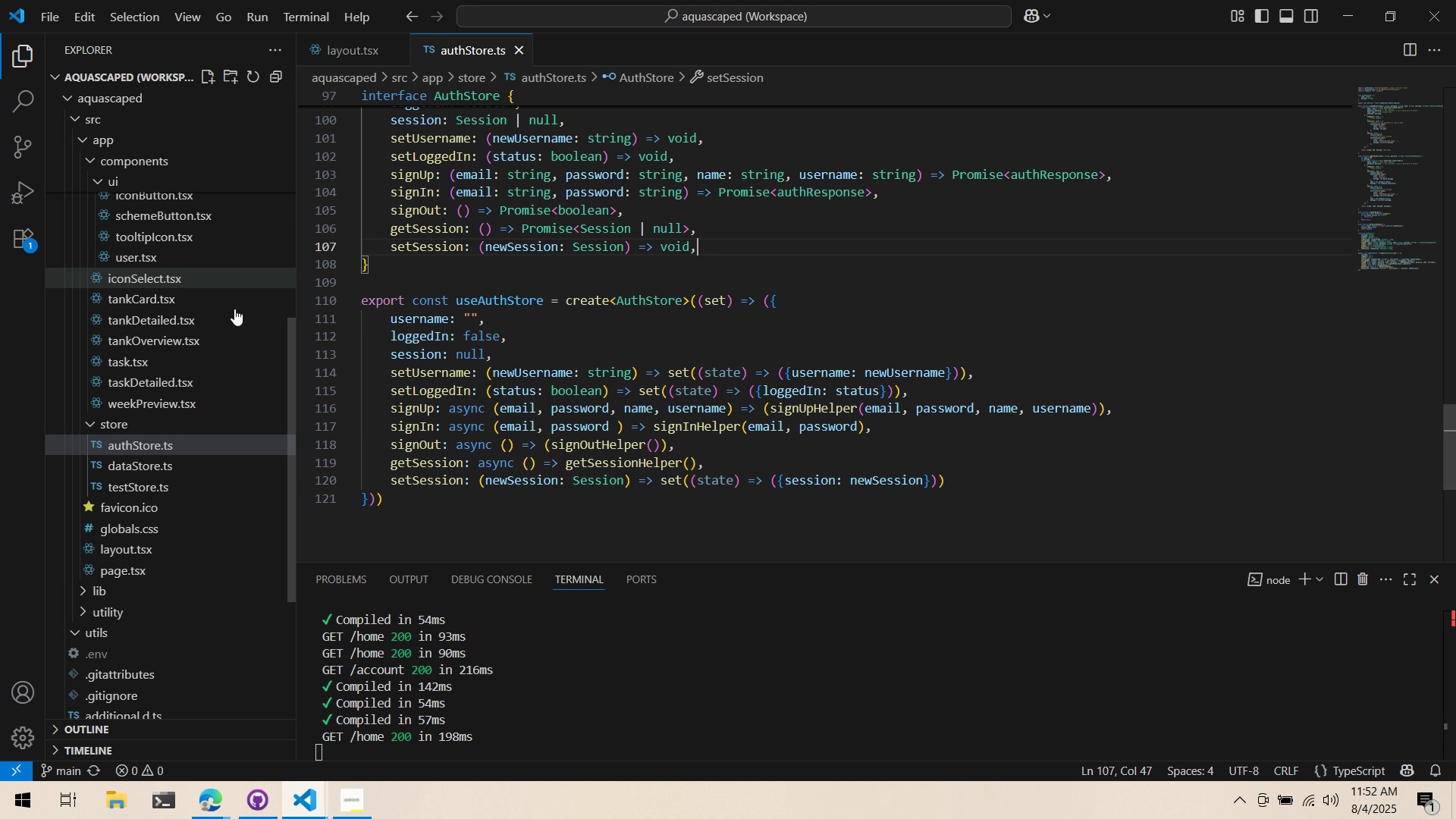 
scroll: coordinate [234, 338], scroll_direction: up, amount: 9.0
 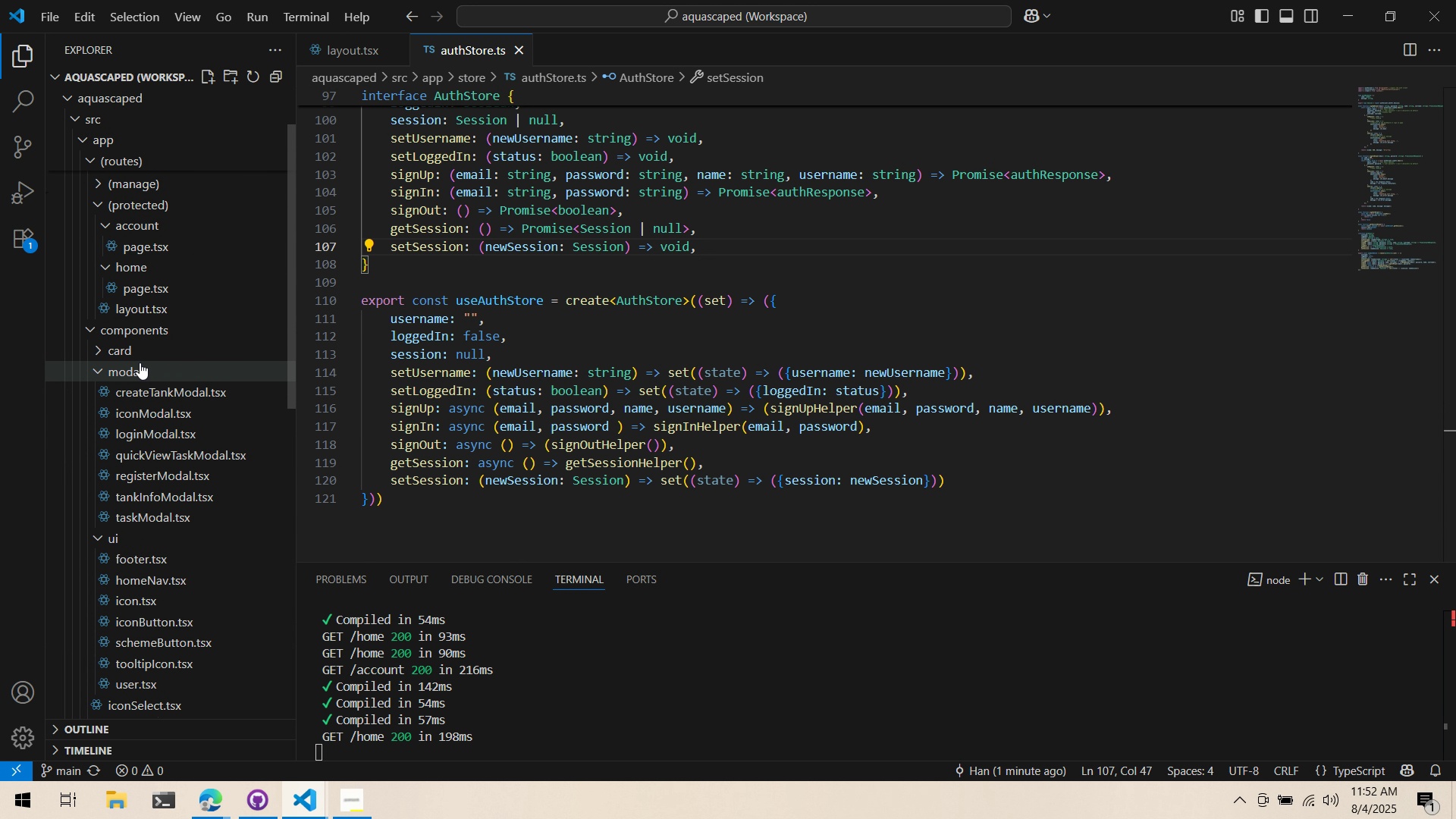 
left_click([149, 337])
 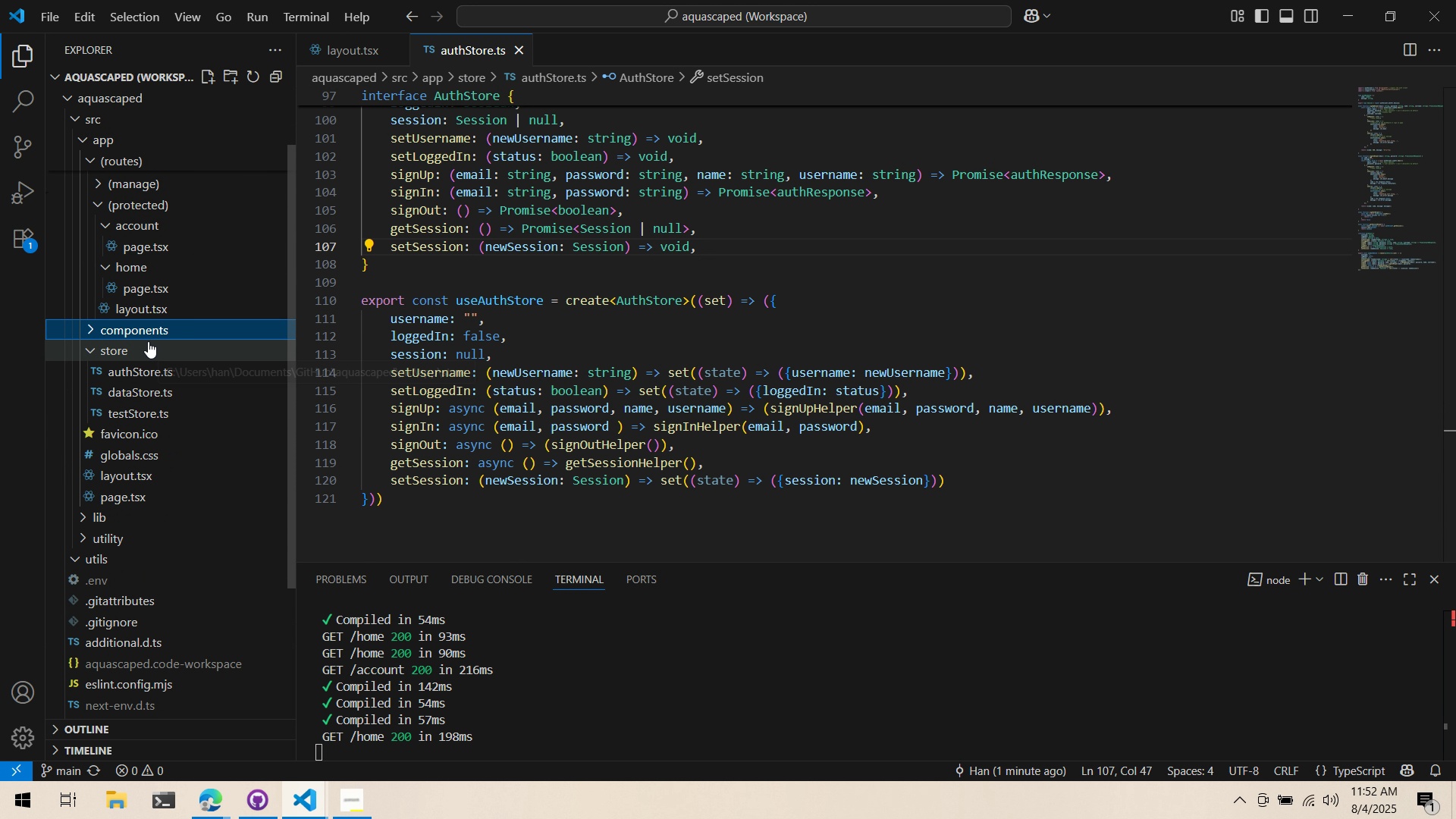 
left_click_drag(start_coordinate=[148, 342], to_coordinate=[144, 342])
 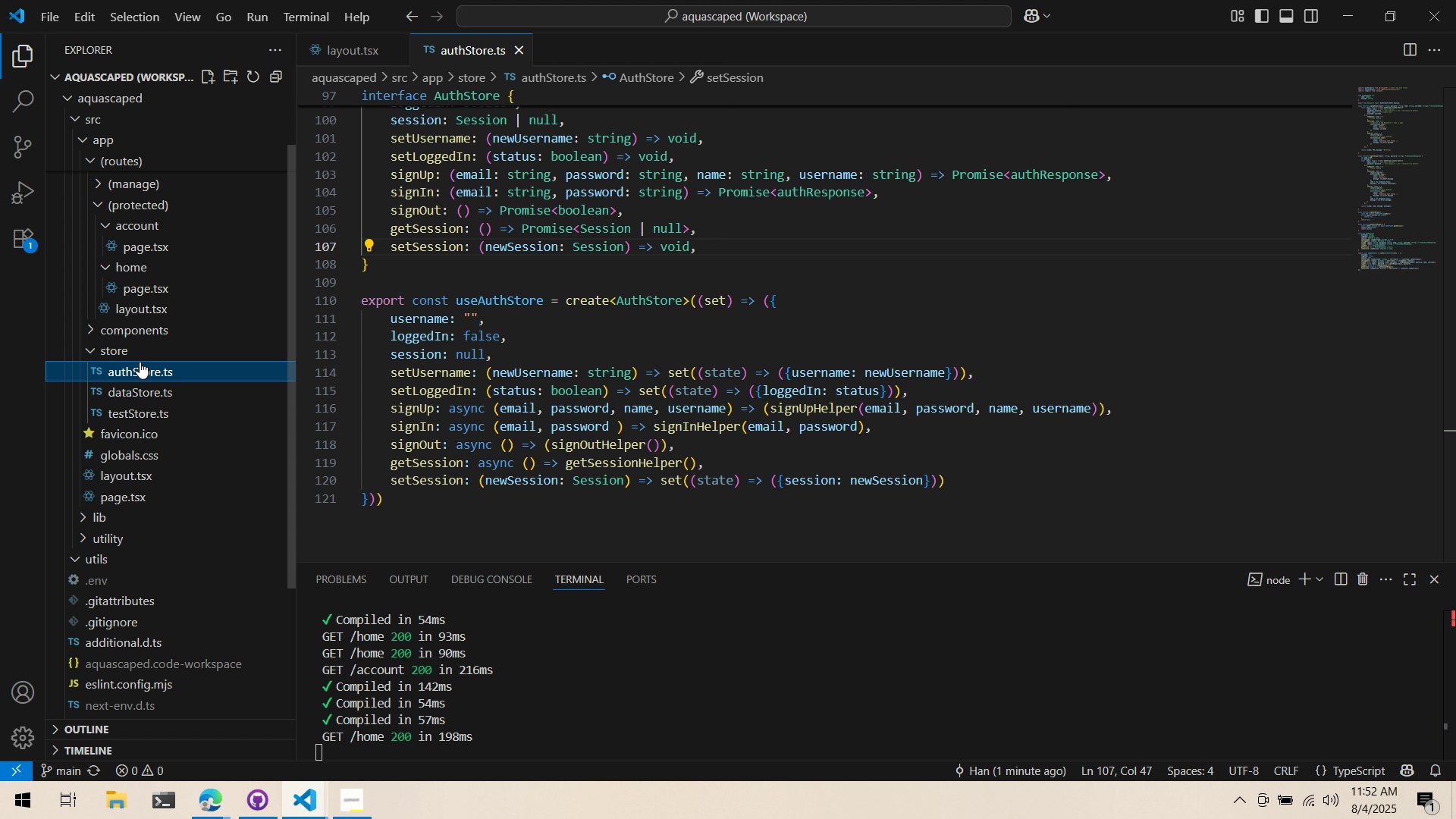 
triple_click([145, 350])
 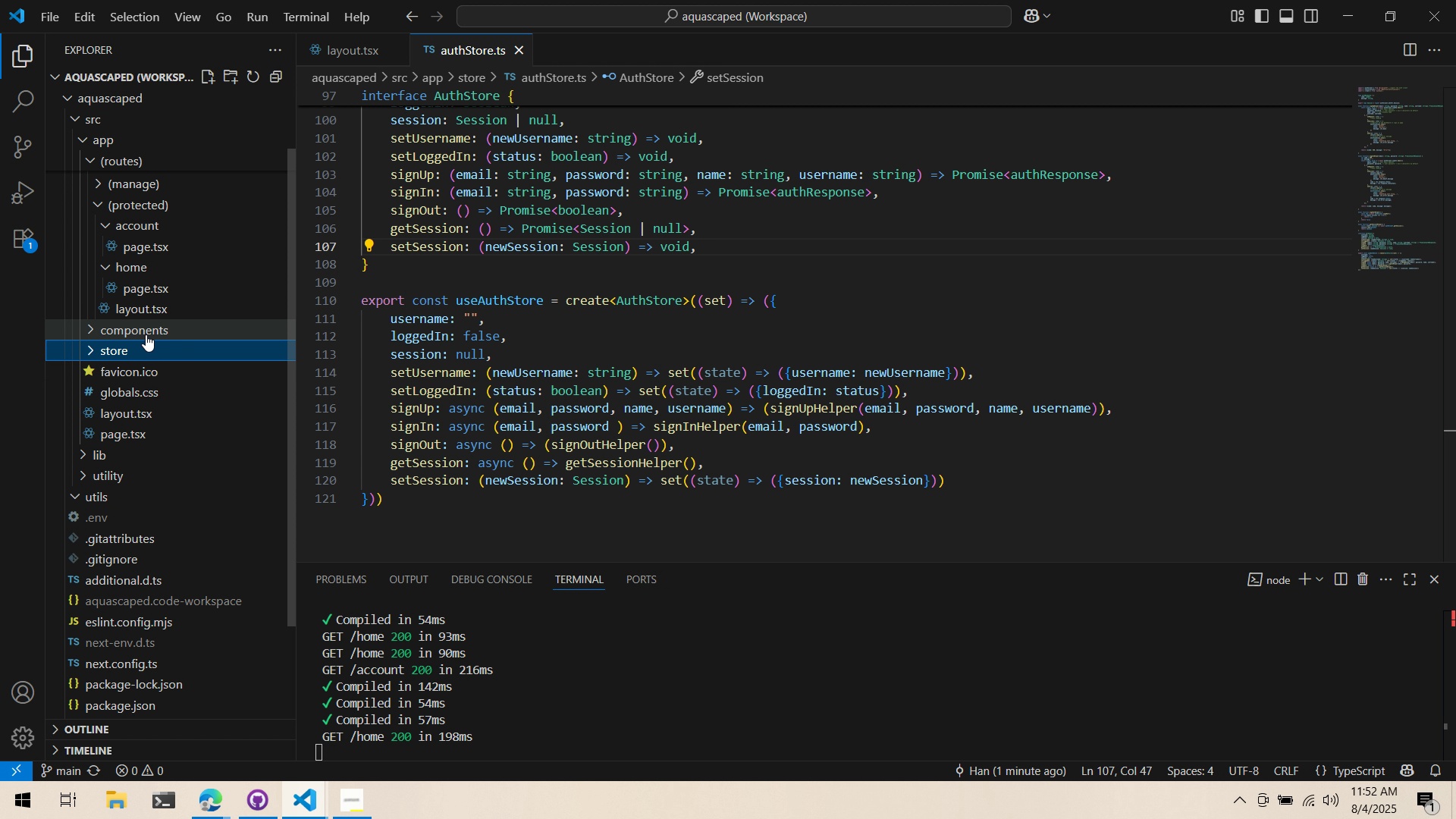 
scroll: coordinate [152, 328], scroll_direction: up, amount: 3.0
 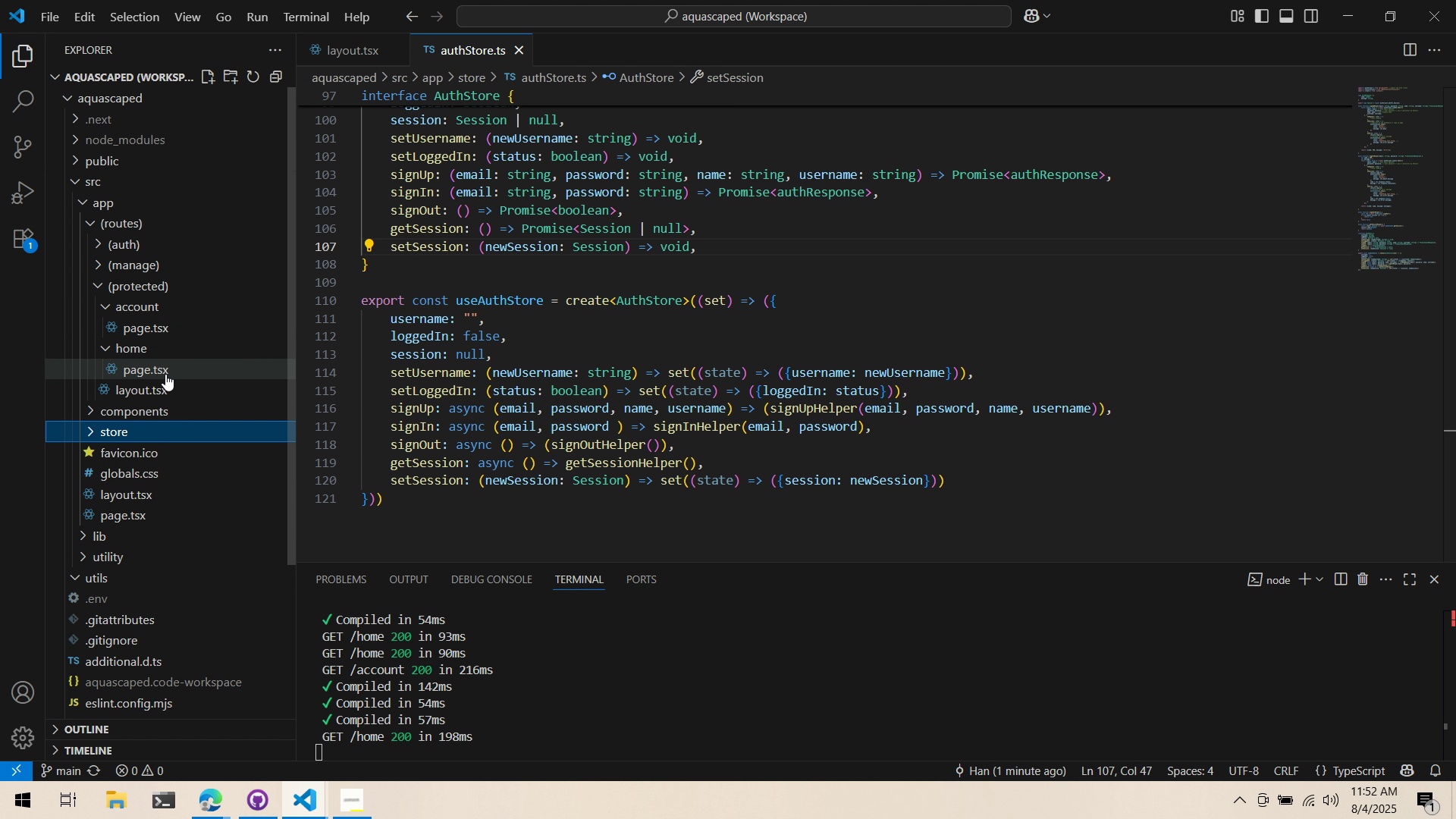 
left_click_drag(start_coordinate=[162, 372], to_coordinate=[318, 56])
 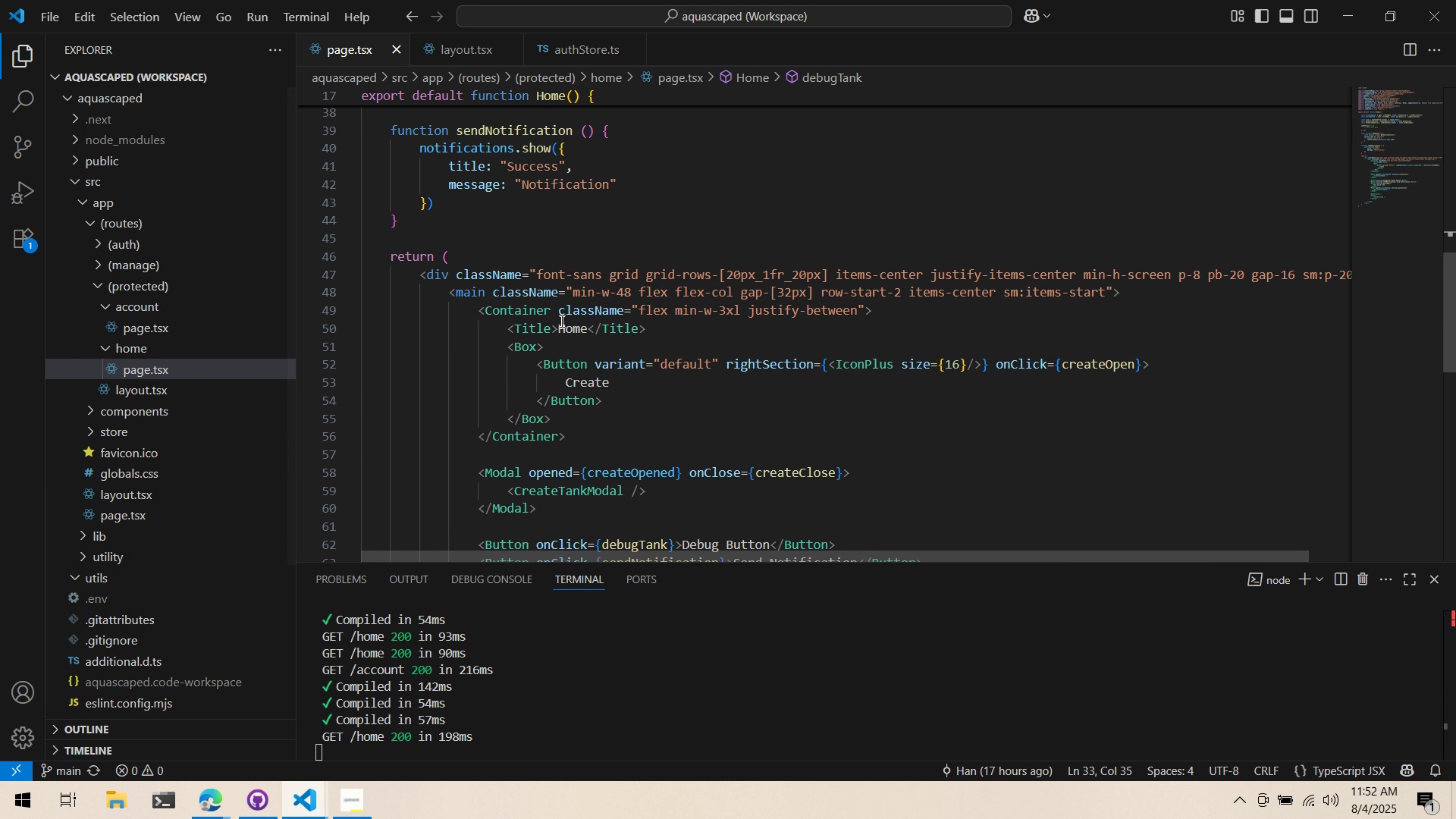 
scroll: coordinate [544, 341], scroll_direction: down, amount: 4.0
 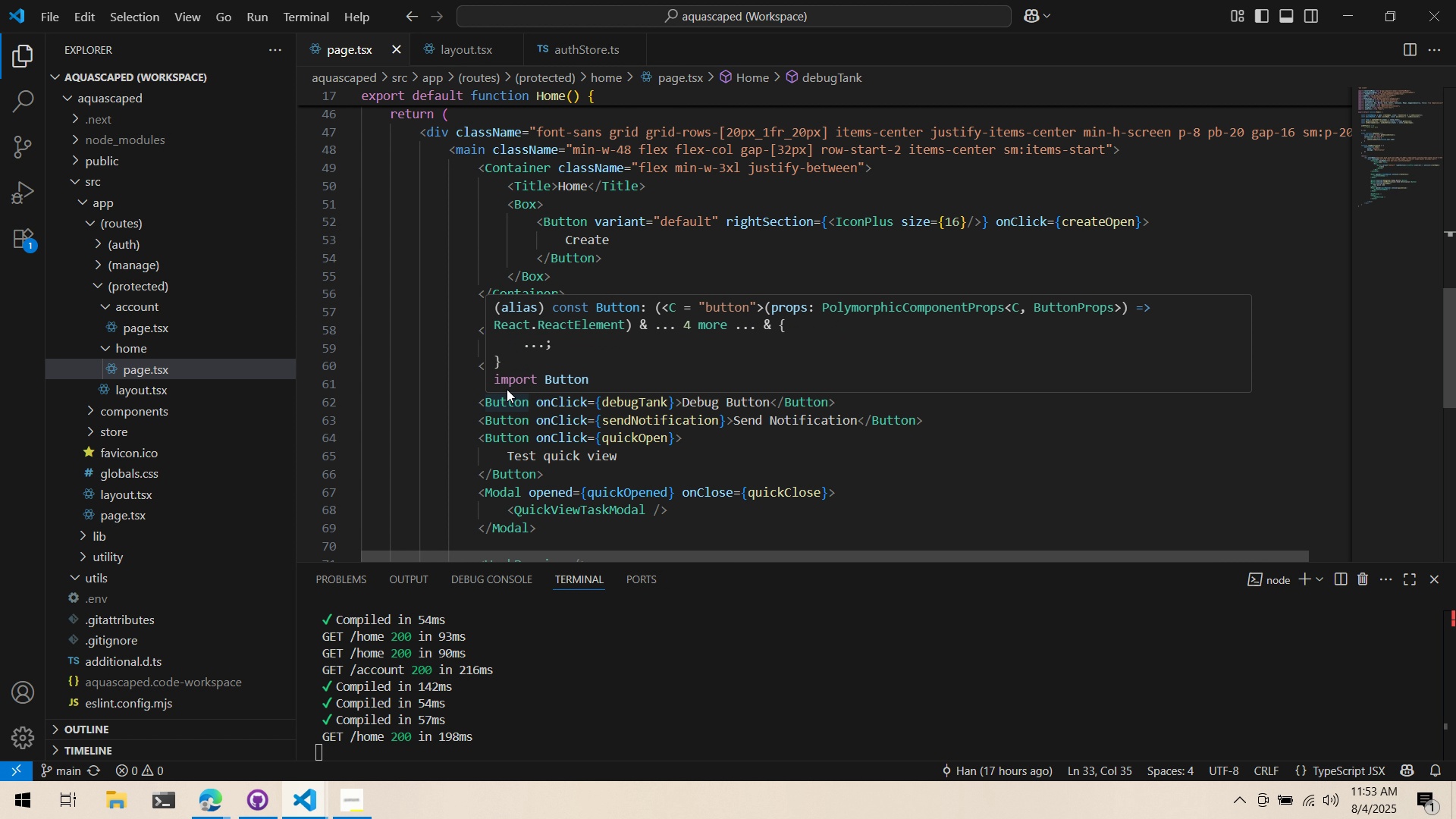 
wait(56.23)
 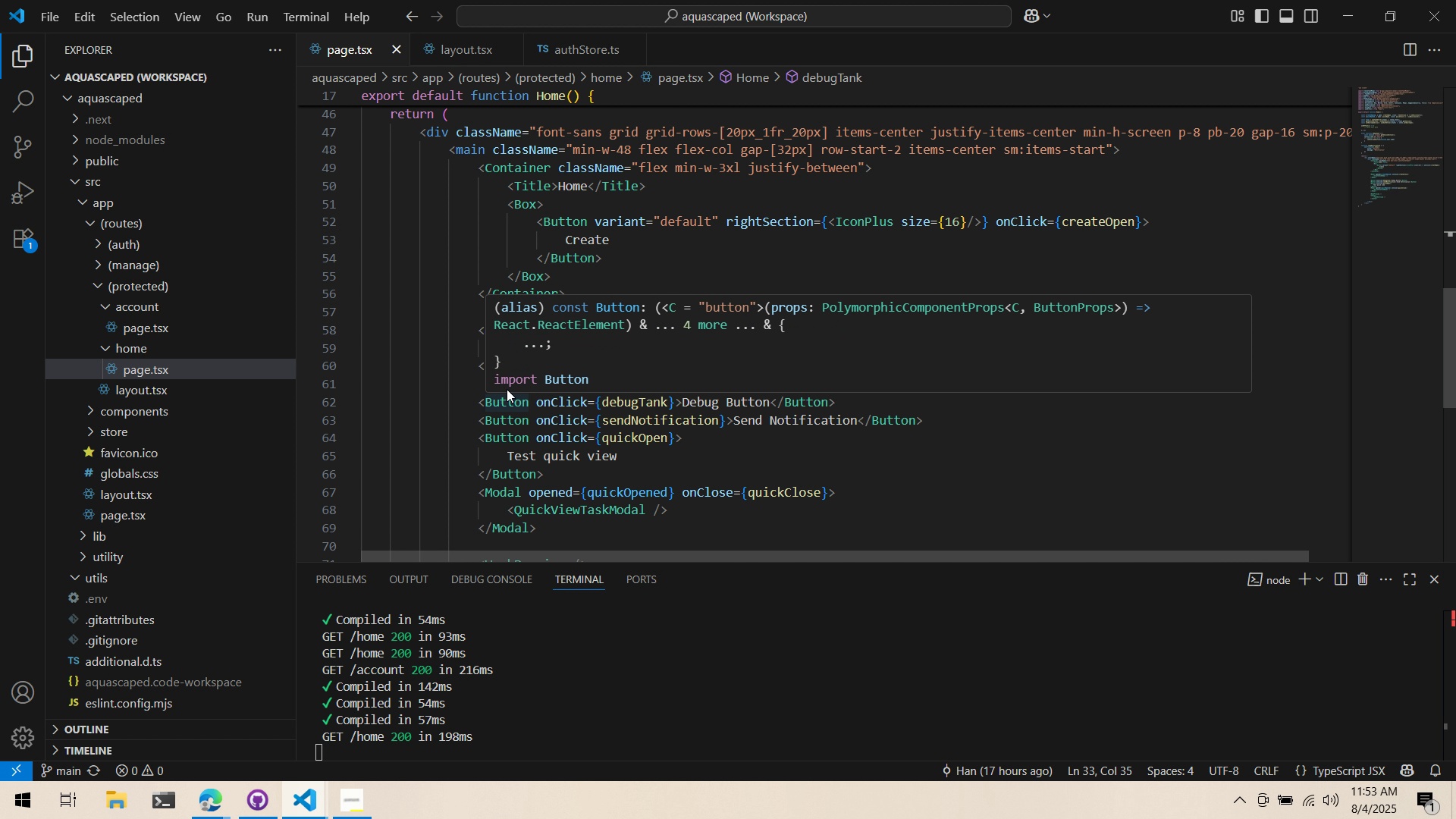 
scroll: coordinate [500, 421], scroll_direction: down, amount: 4.0
 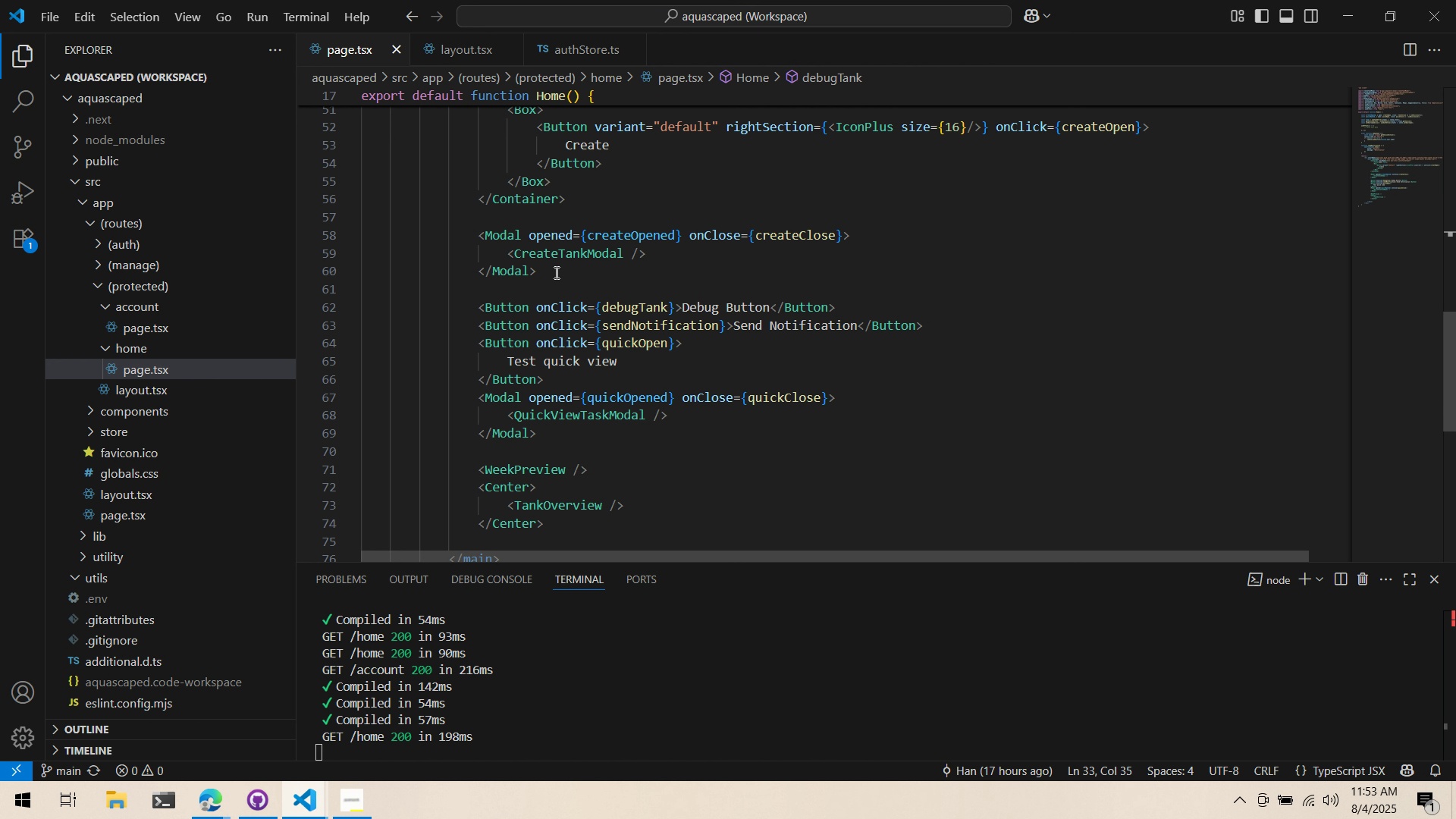 
scroll: coordinate [503, 386], scroll_direction: up, amount: 6.0
 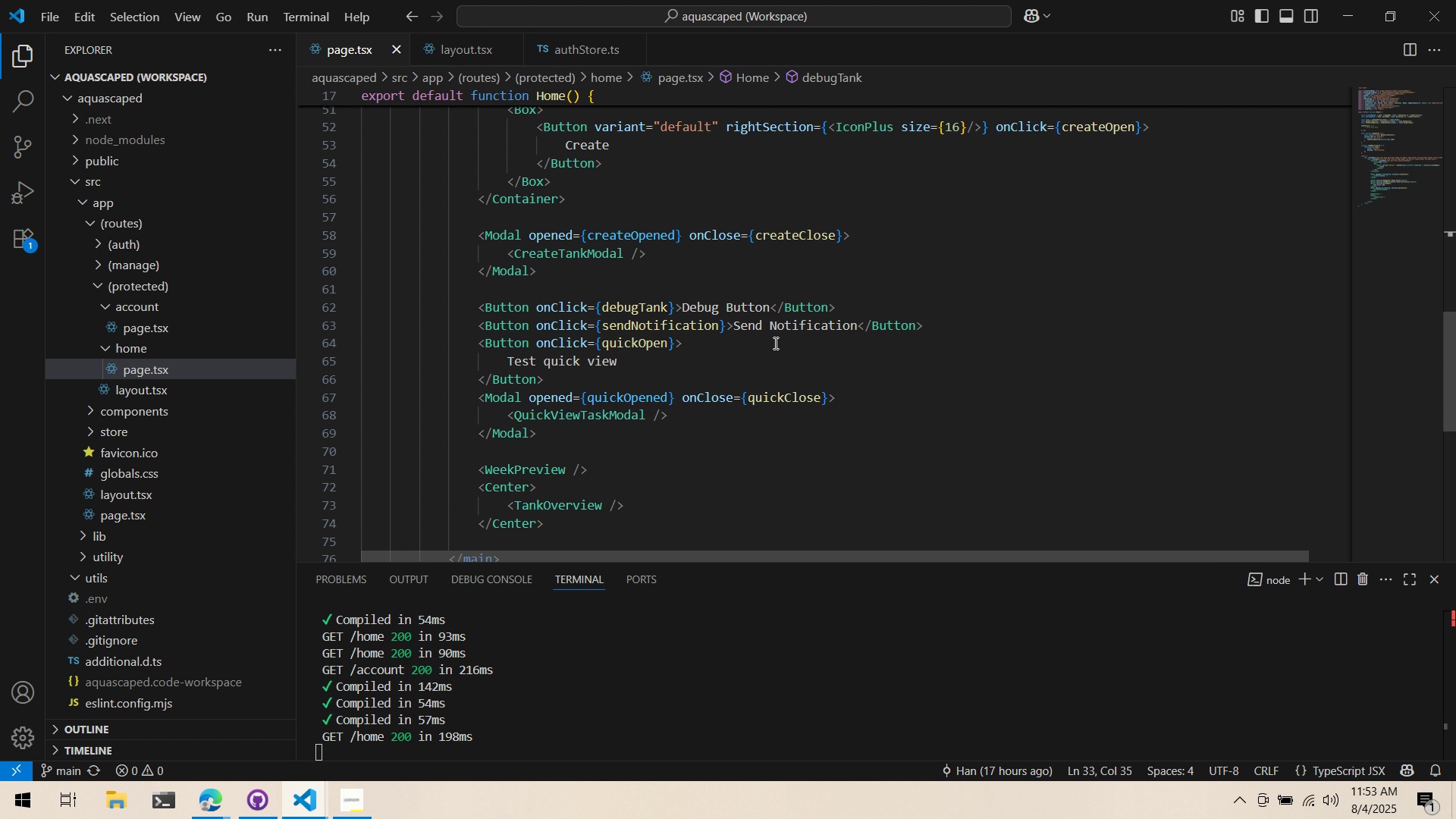 
scroll: coordinate [459, 402], scroll_direction: down, amount: 3.0
 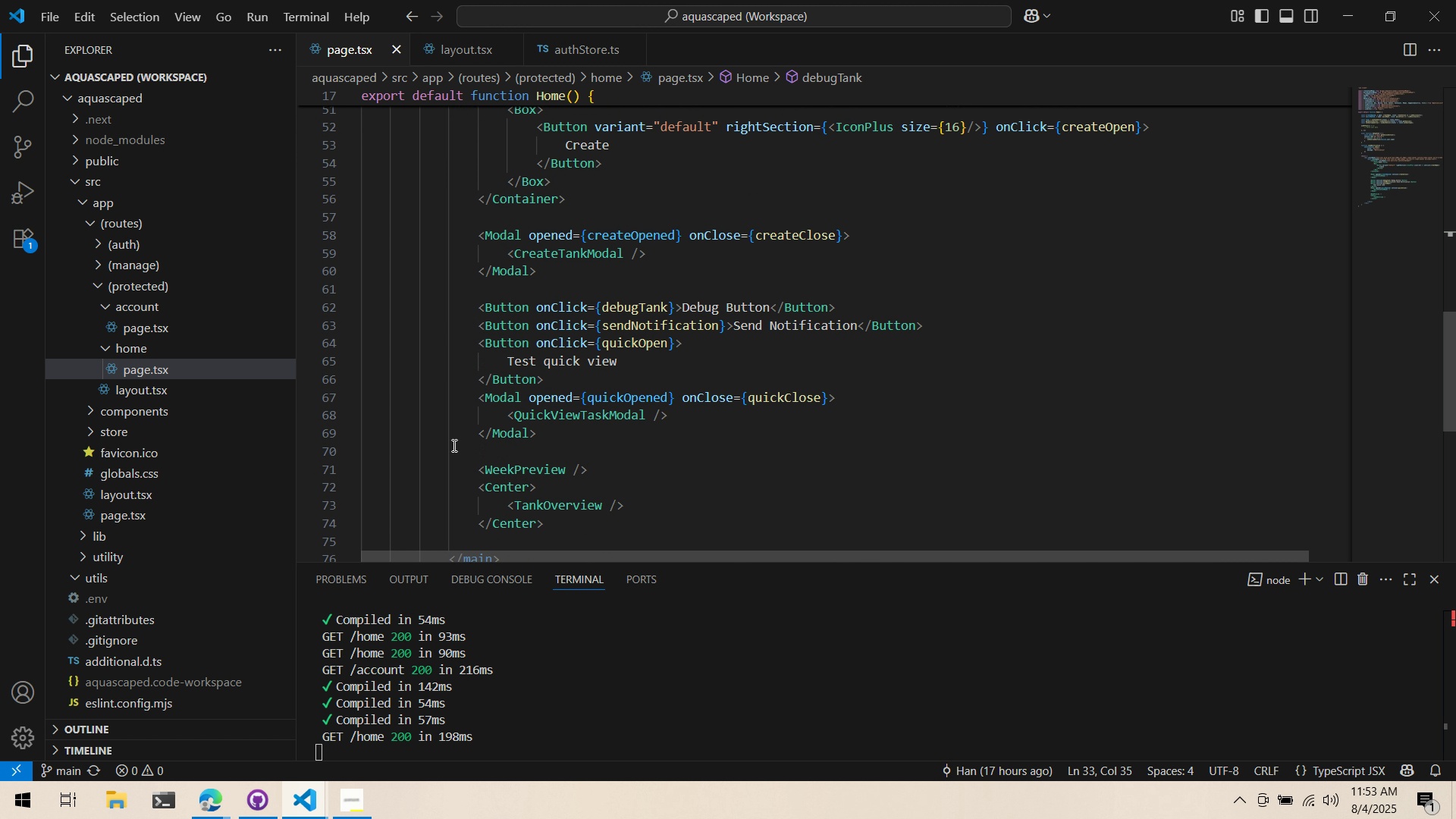 
key(Alt+AltLeft)
 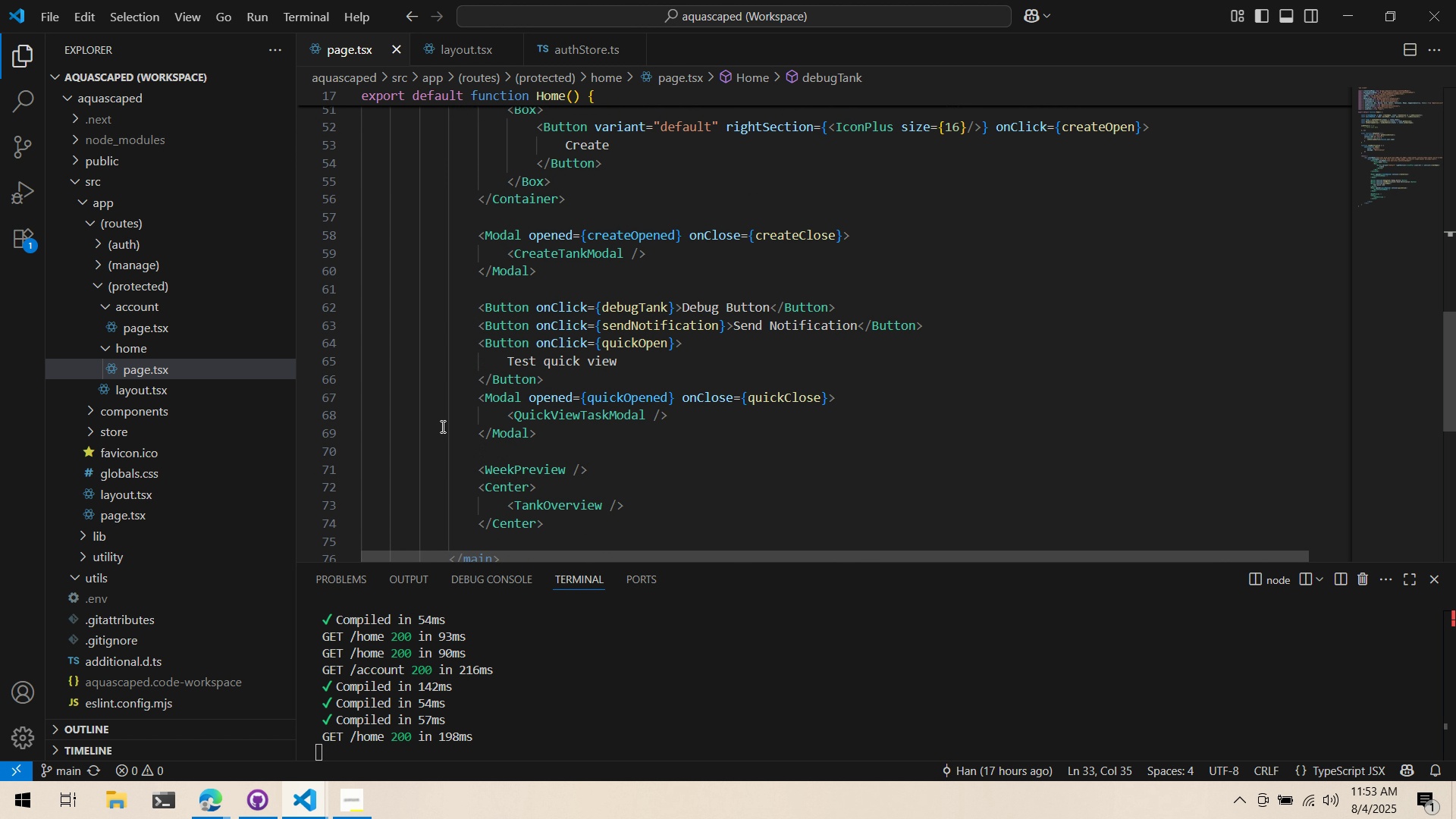 
key(Alt+Tab)
 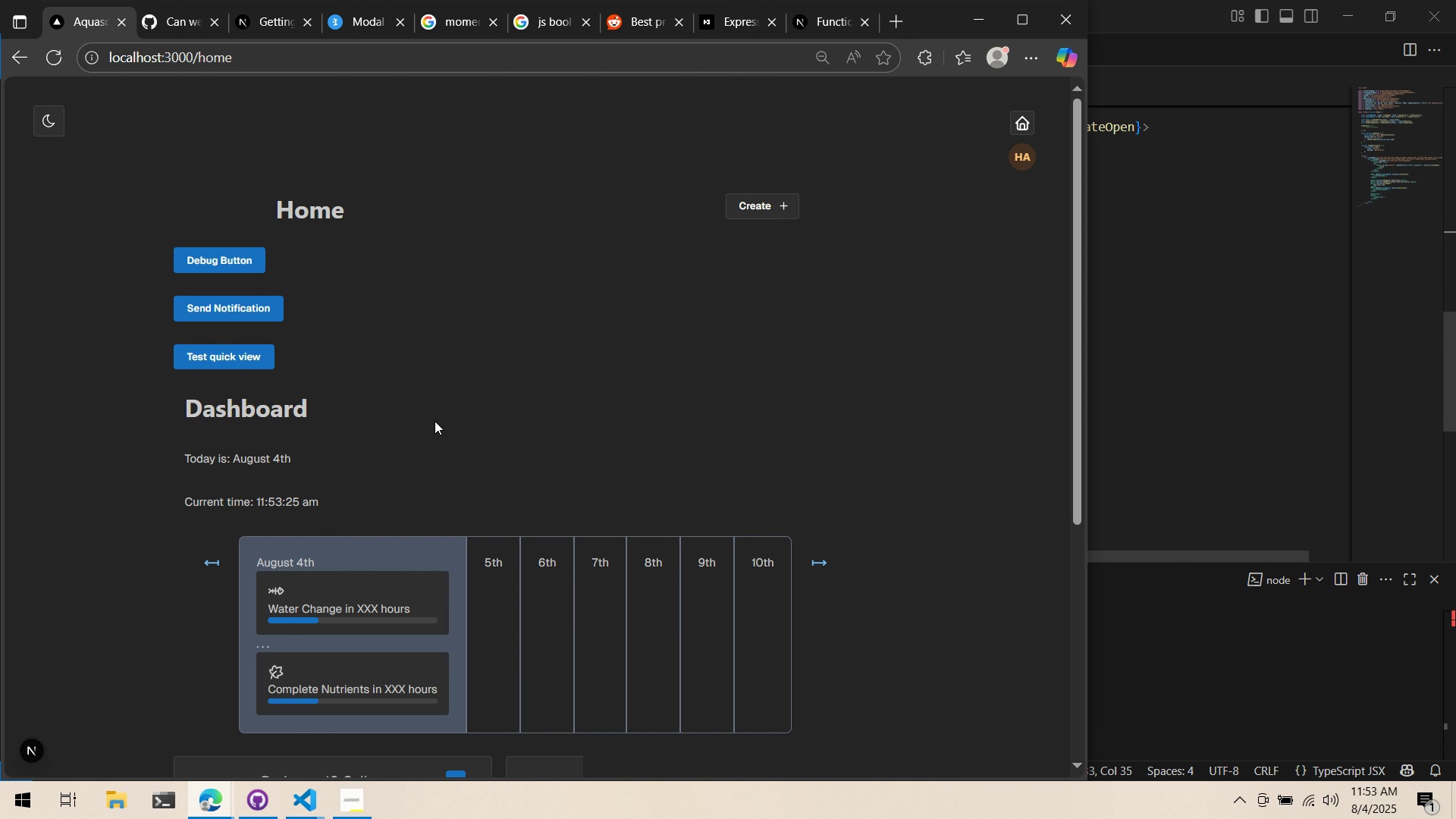 
key(Alt+AltLeft)
 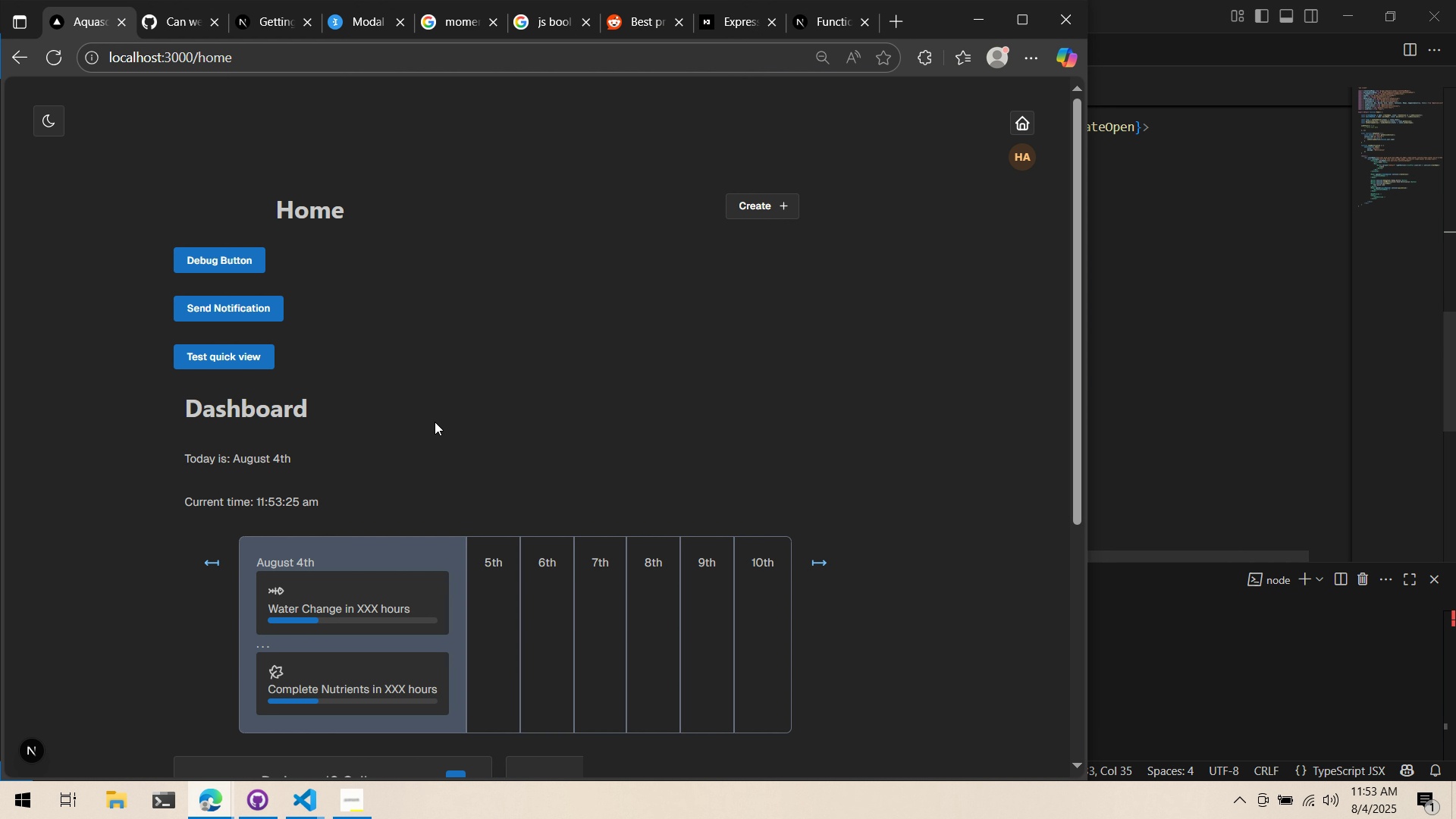 
key(Alt+Tab)
 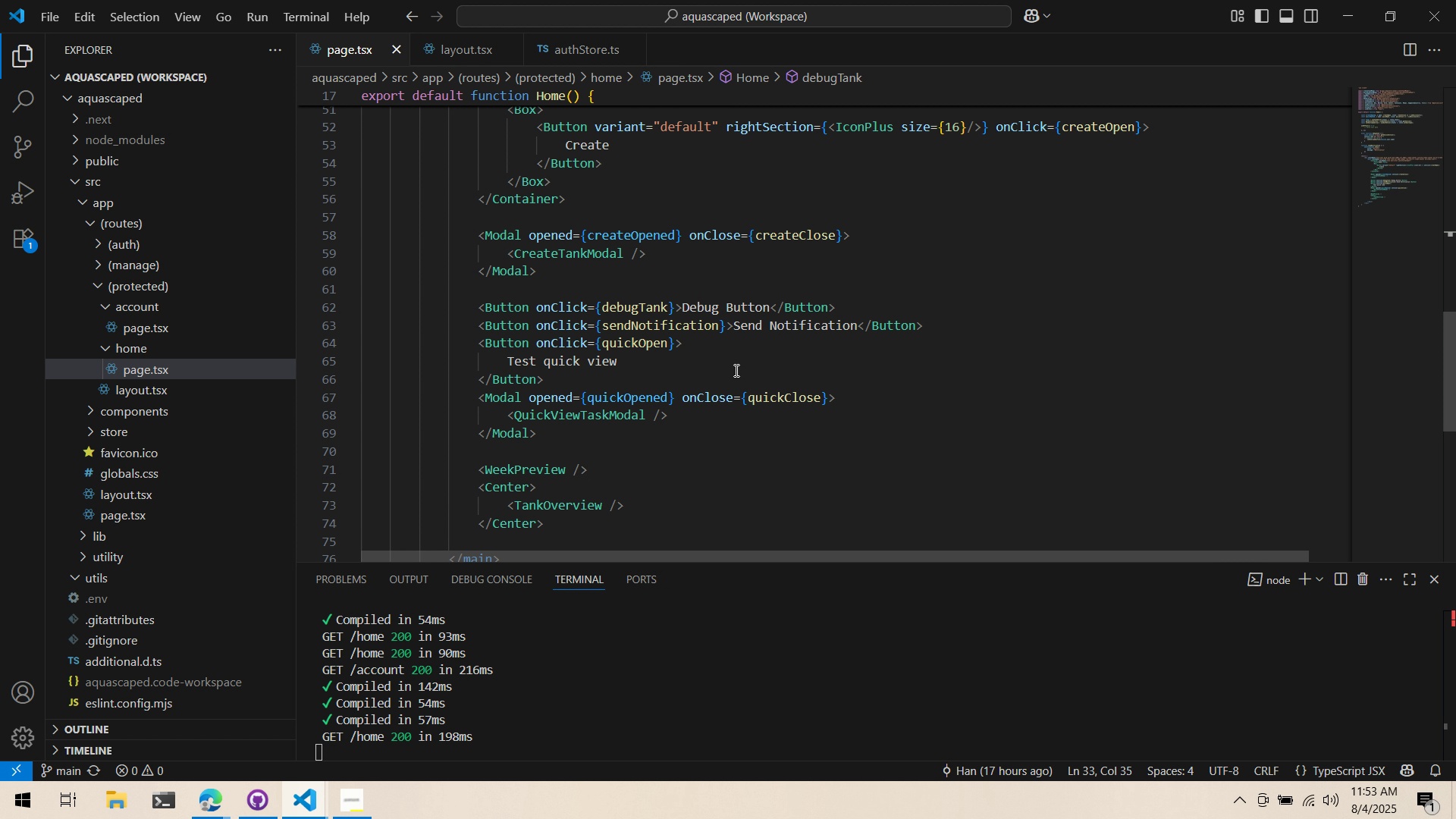 
key(Alt+AltLeft)
 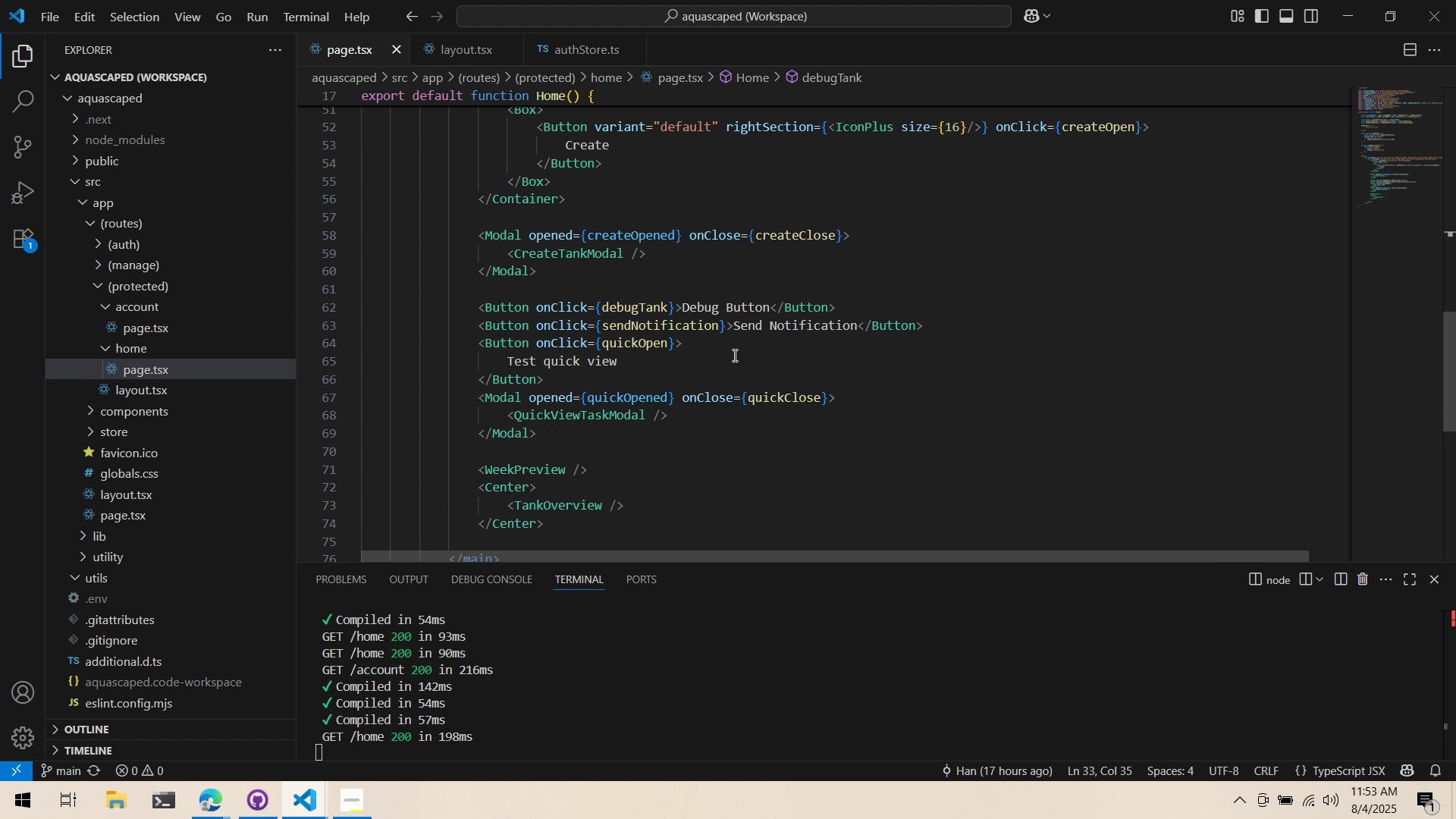 
key(Alt+Tab)
 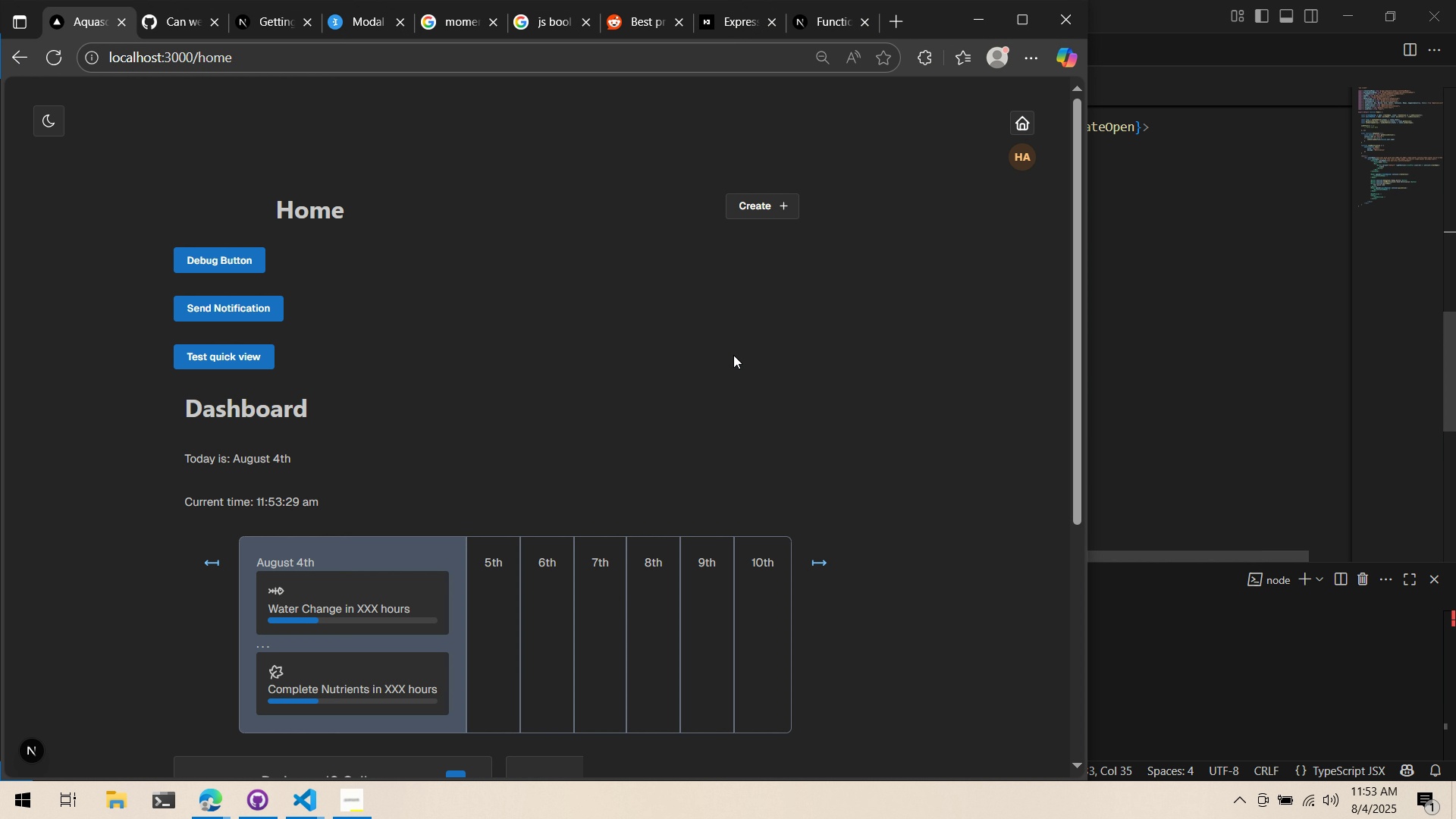 
key(Alt+AltLeft)
 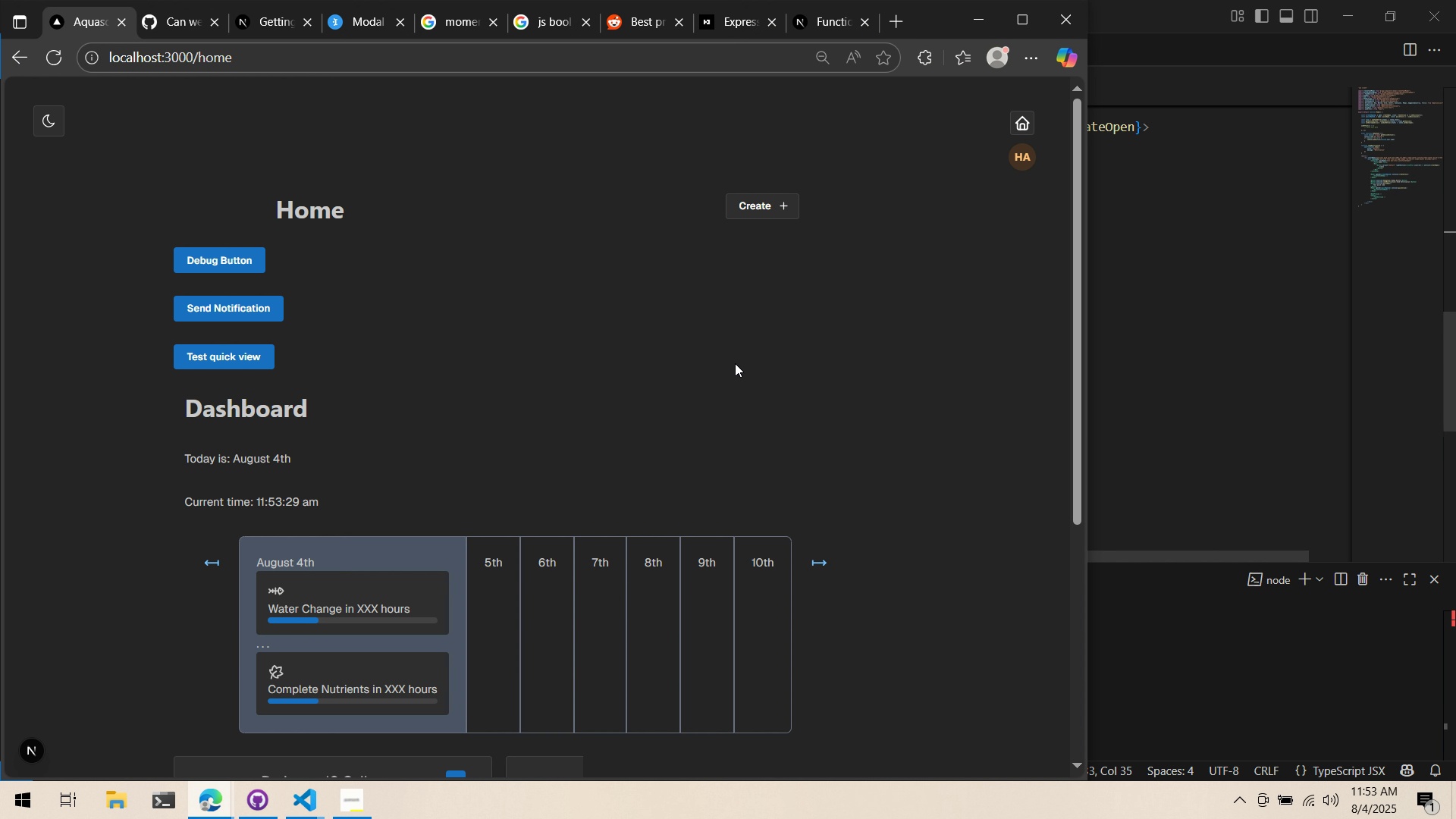 
key(Alt+Tab)
 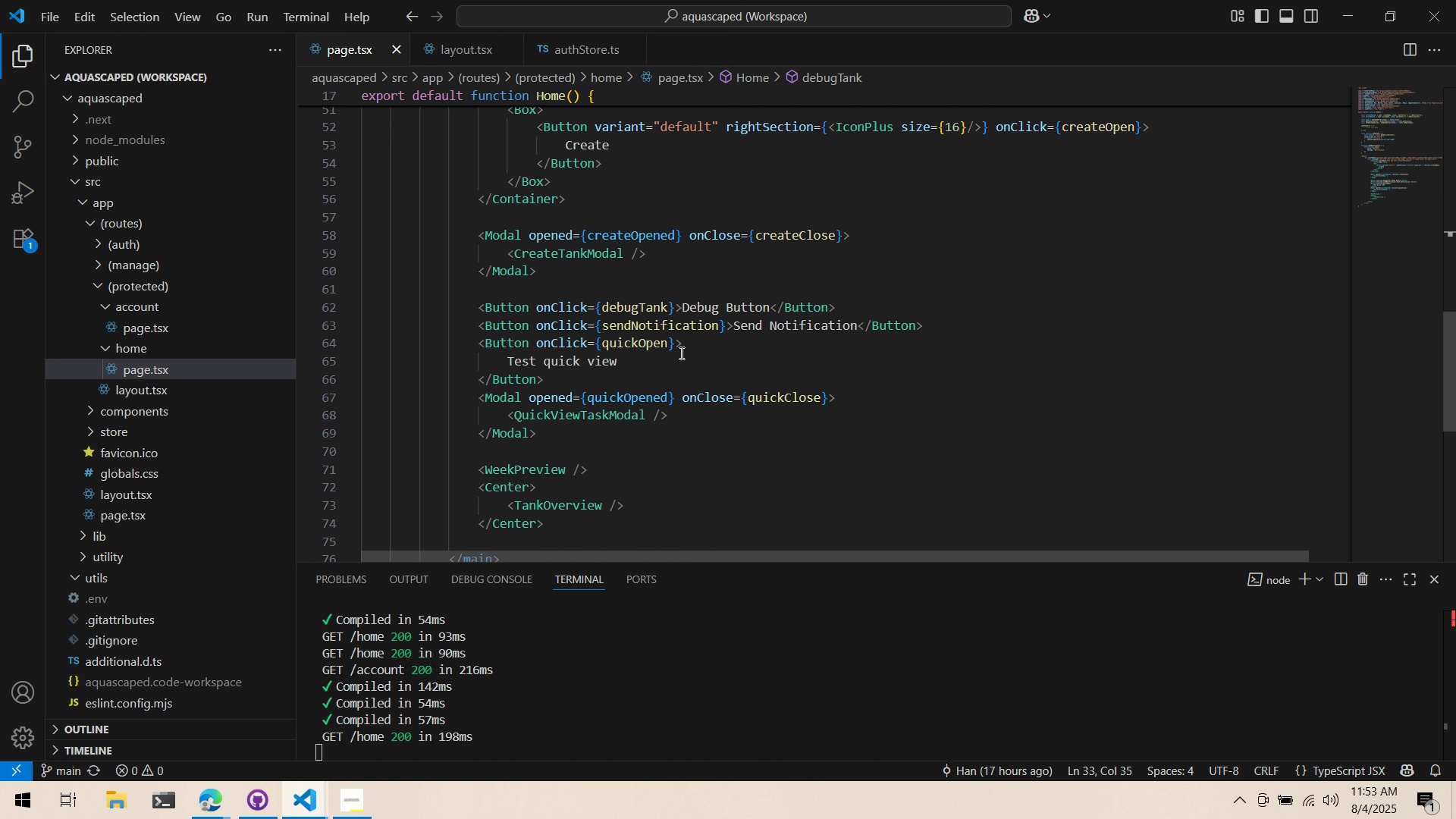 
key(Alt+AltLeft)
 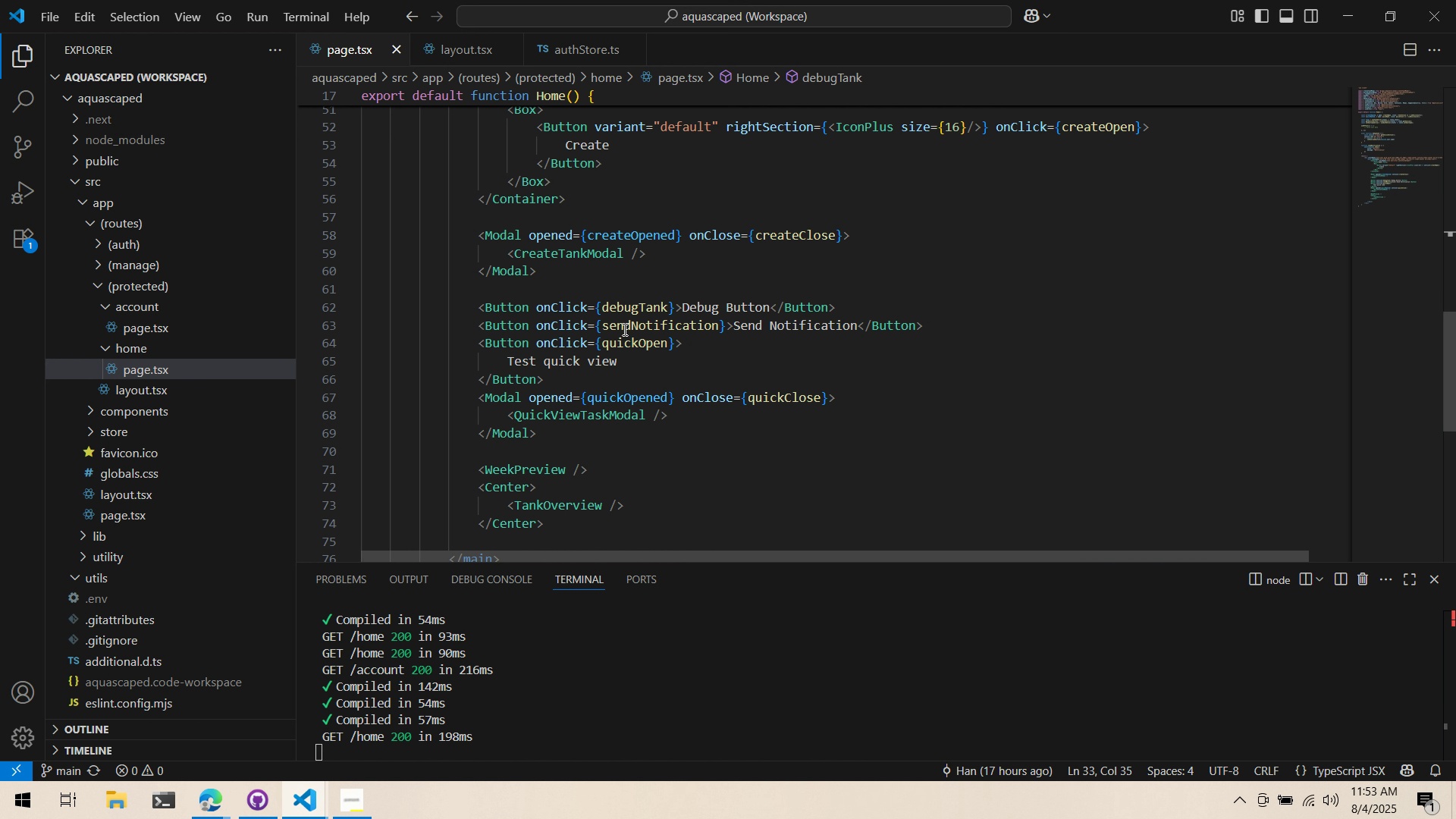 
key(Alt+Tab)
 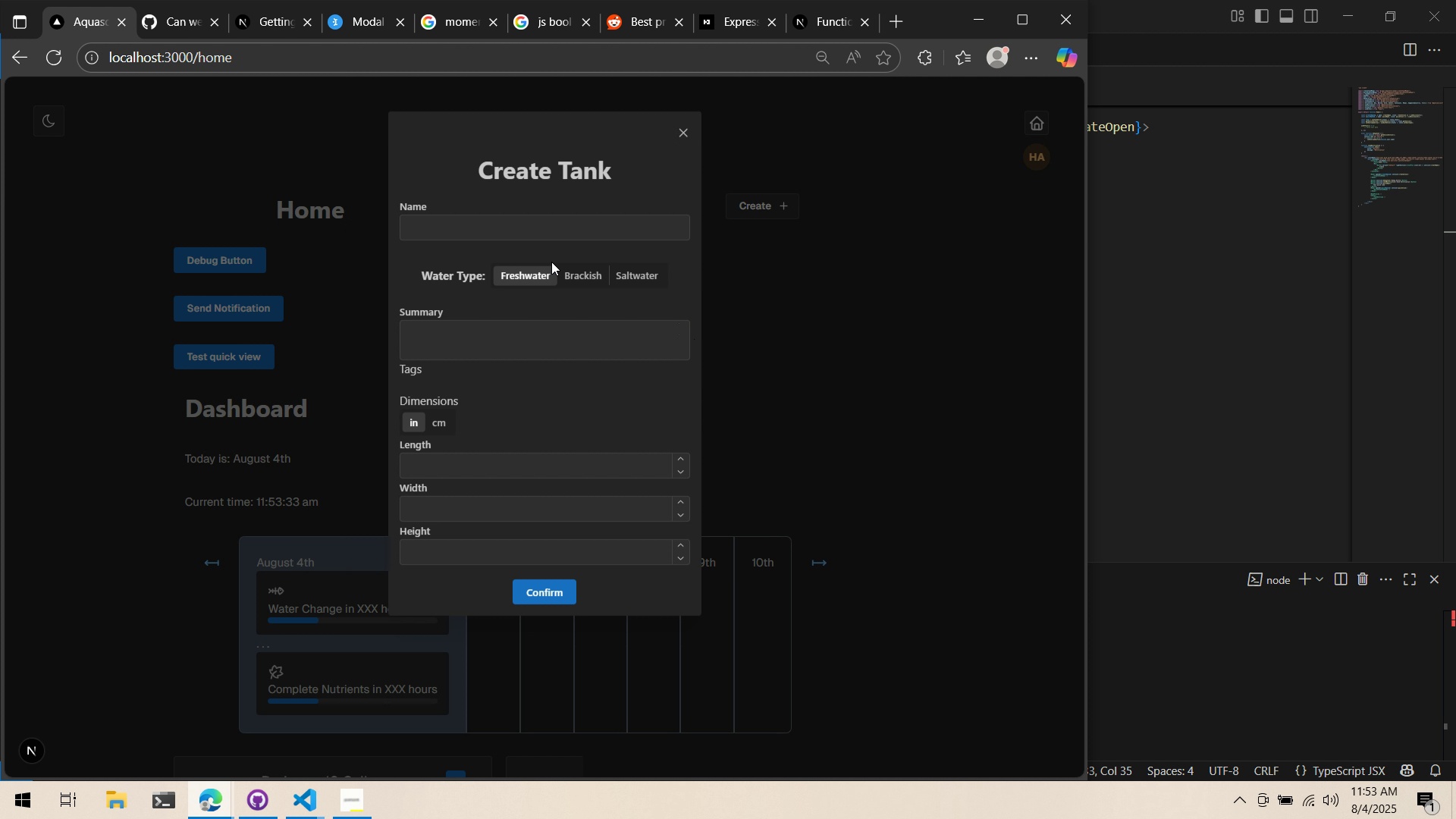 
left_click([753, 343])
 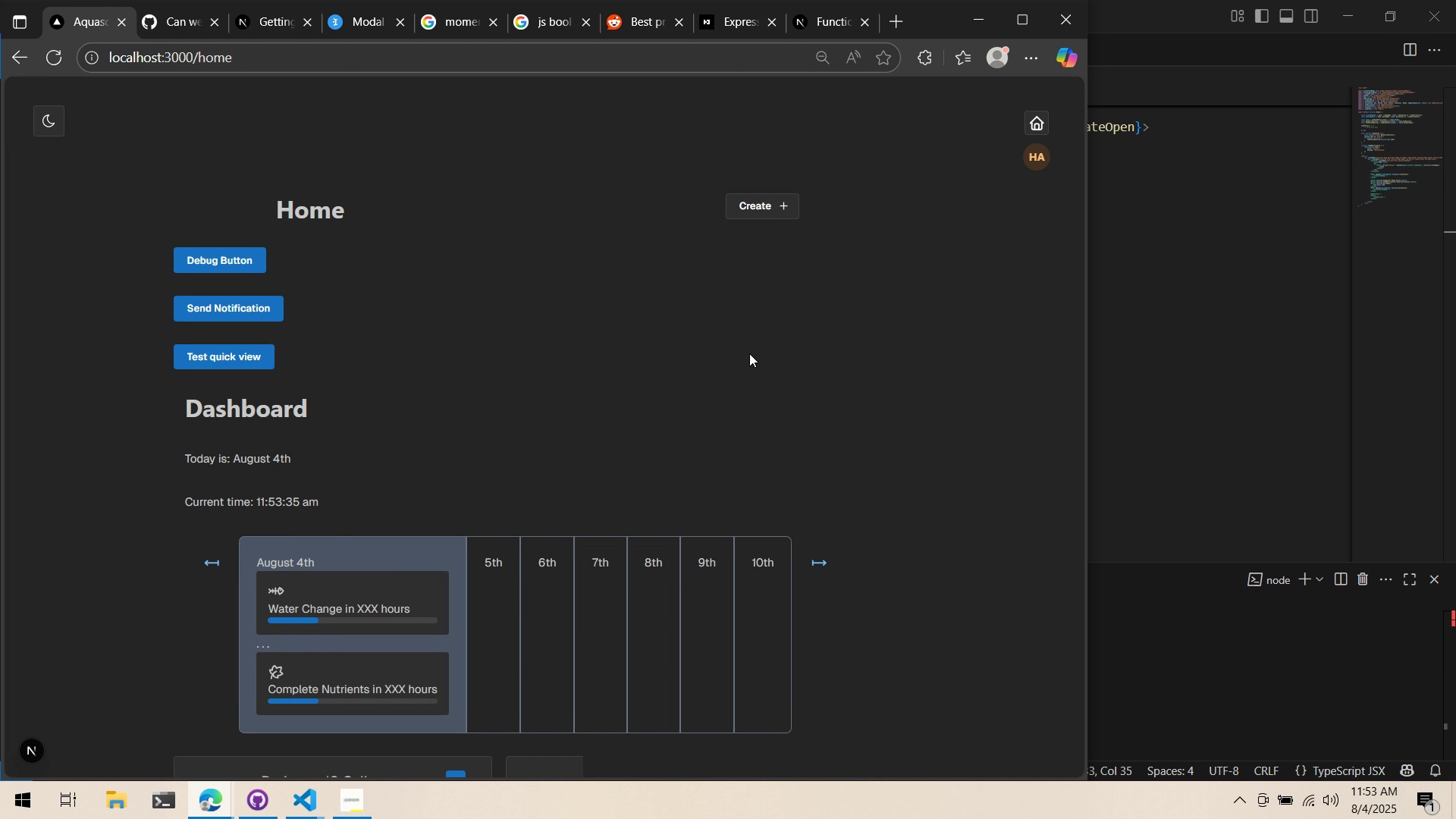 
key(Alt+AltLeft)
 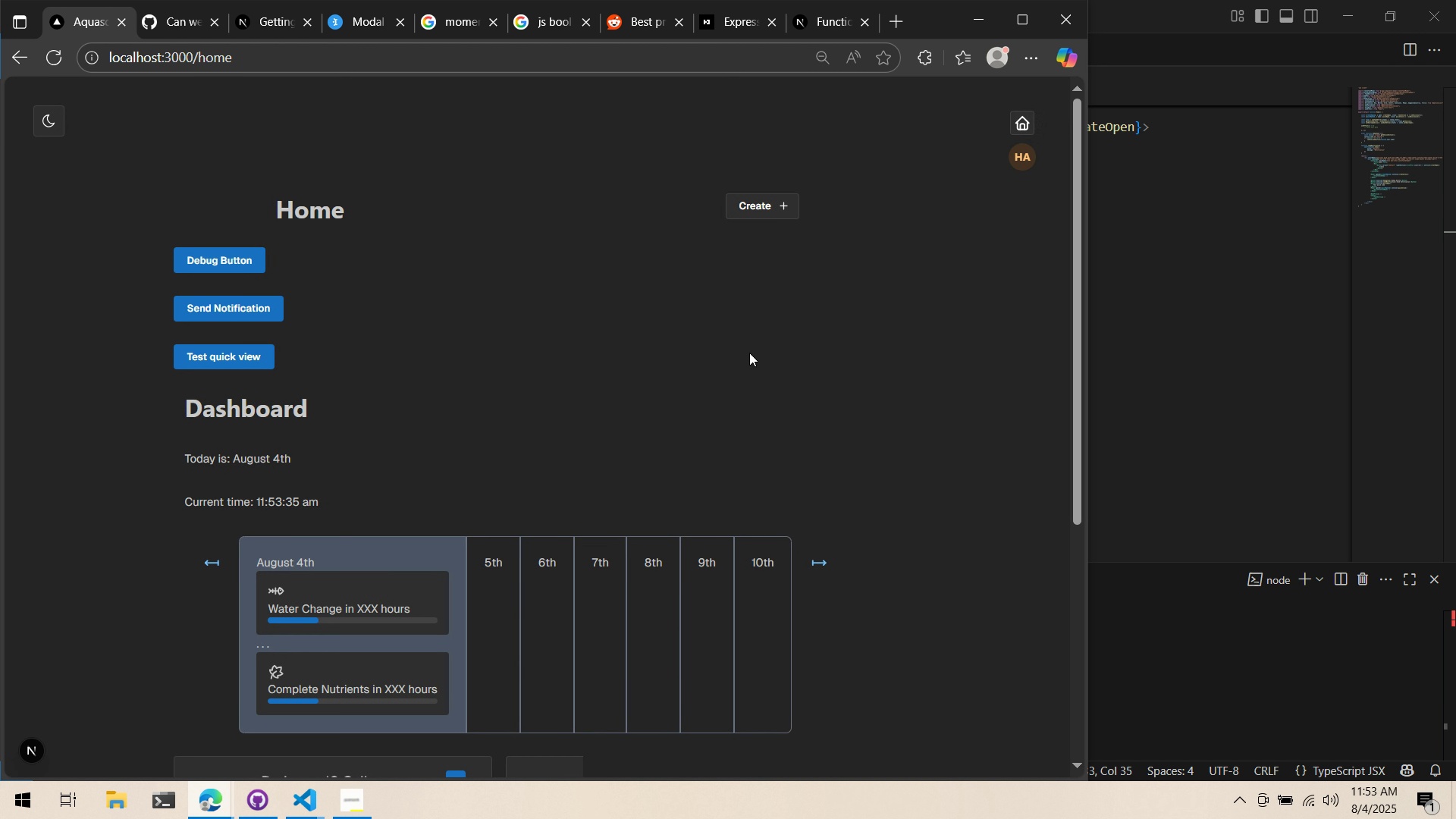 
key(Alt+Tab)
 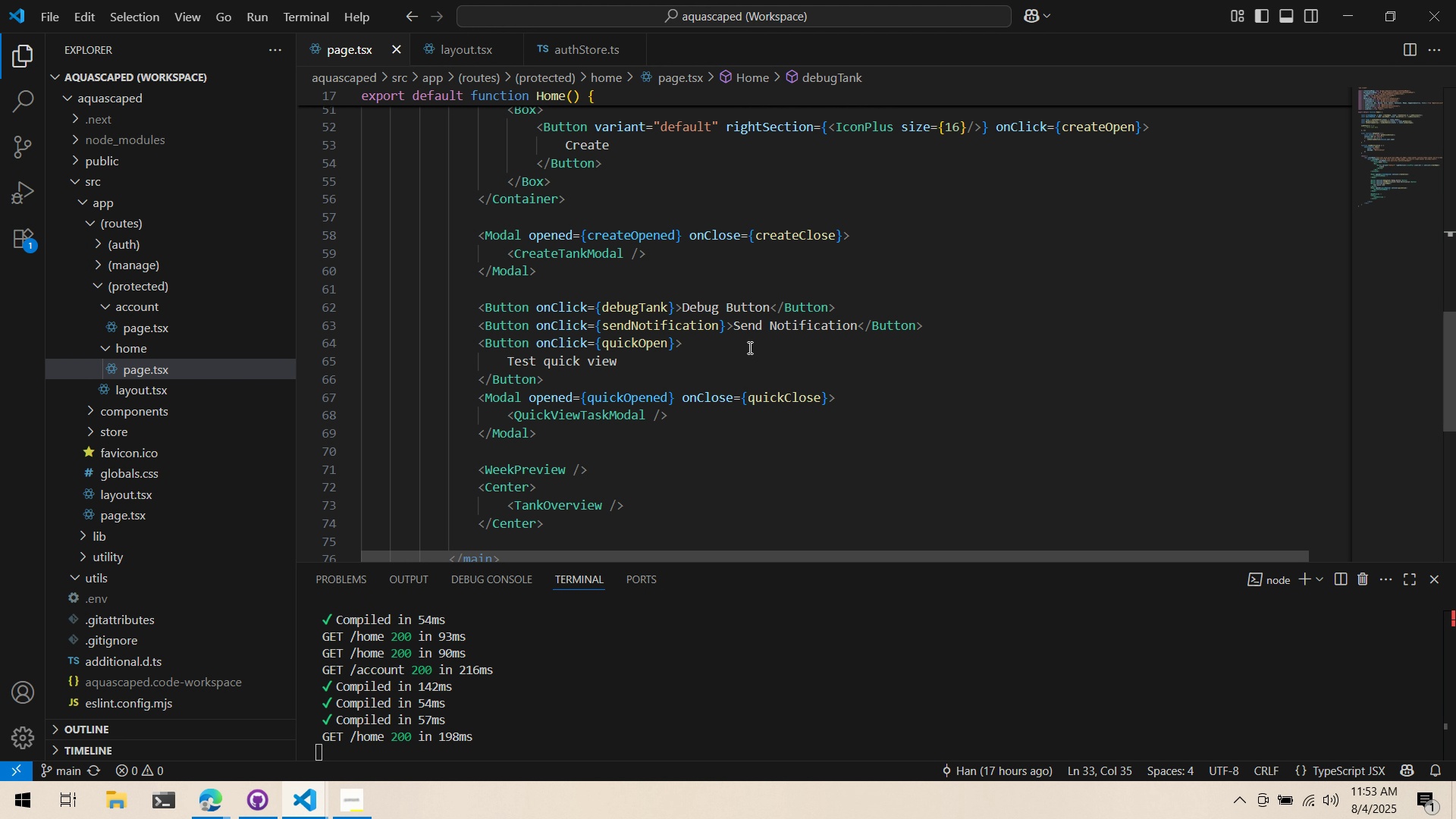 
scroll: coordinate [752, 339], scroll_direction: up, amount: 1.0
 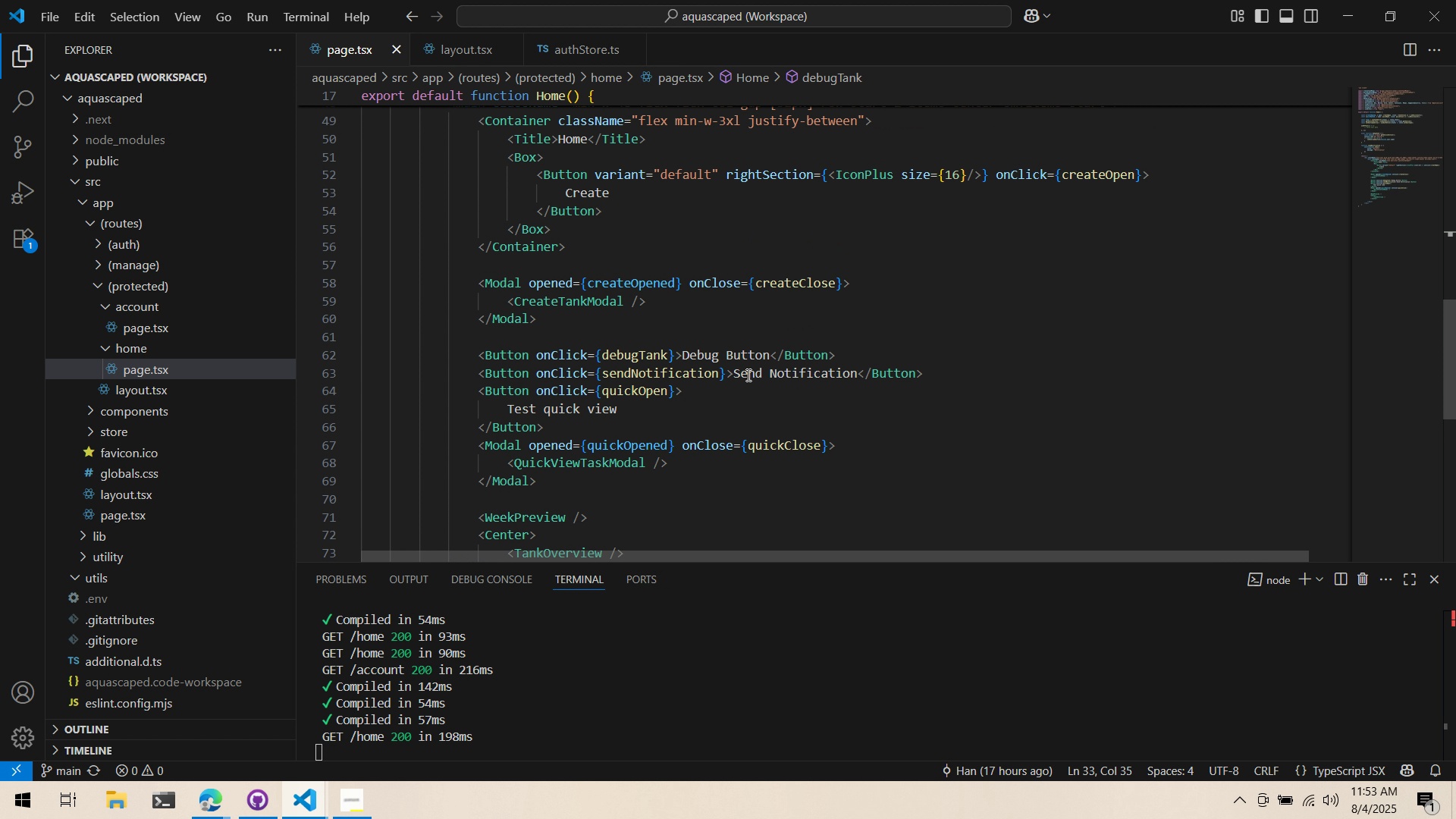 
hold_key(key=ControlLeft, duration=0.61)
left_click([579, 300])
 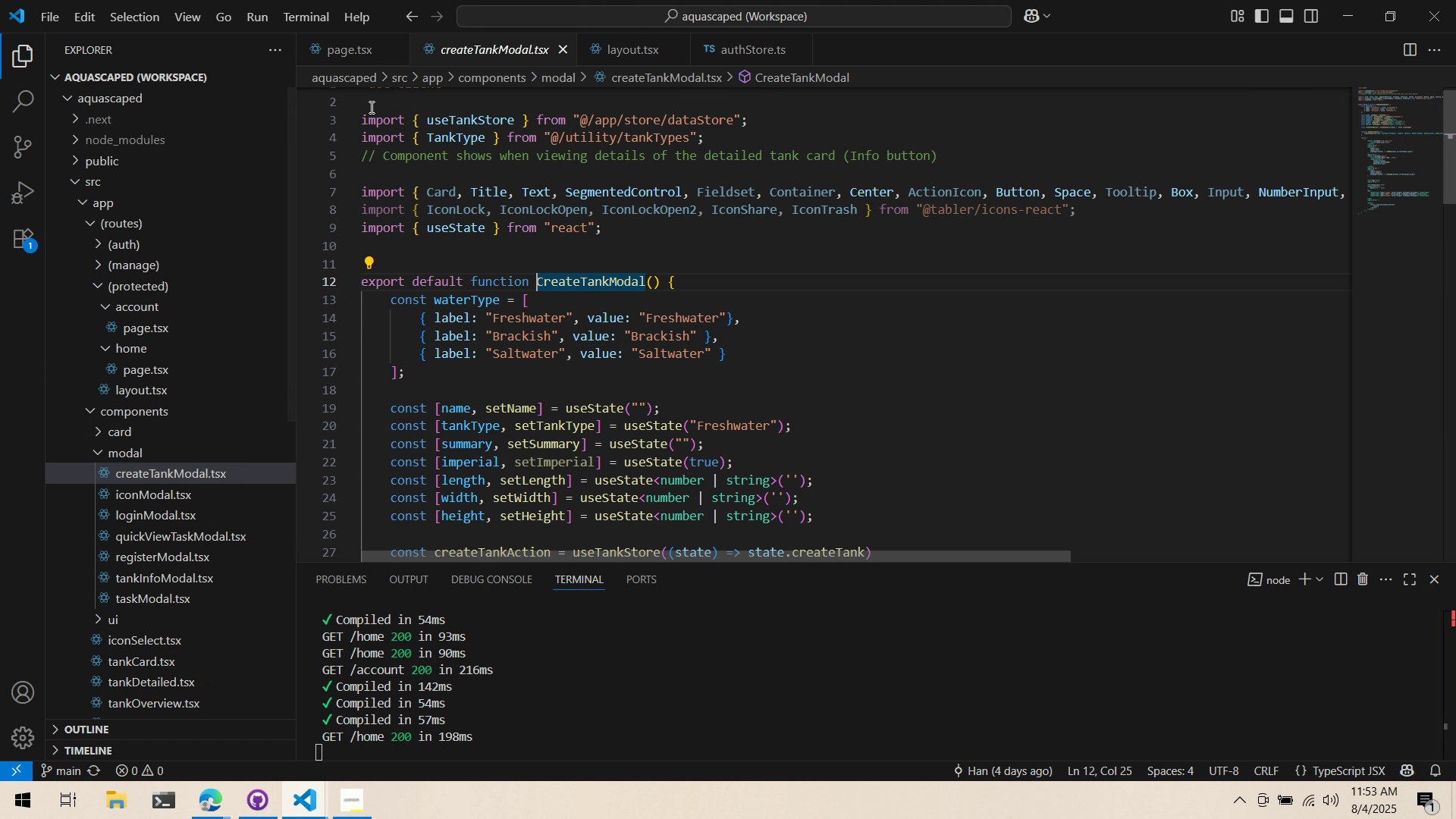 
left_click([350, 50])
 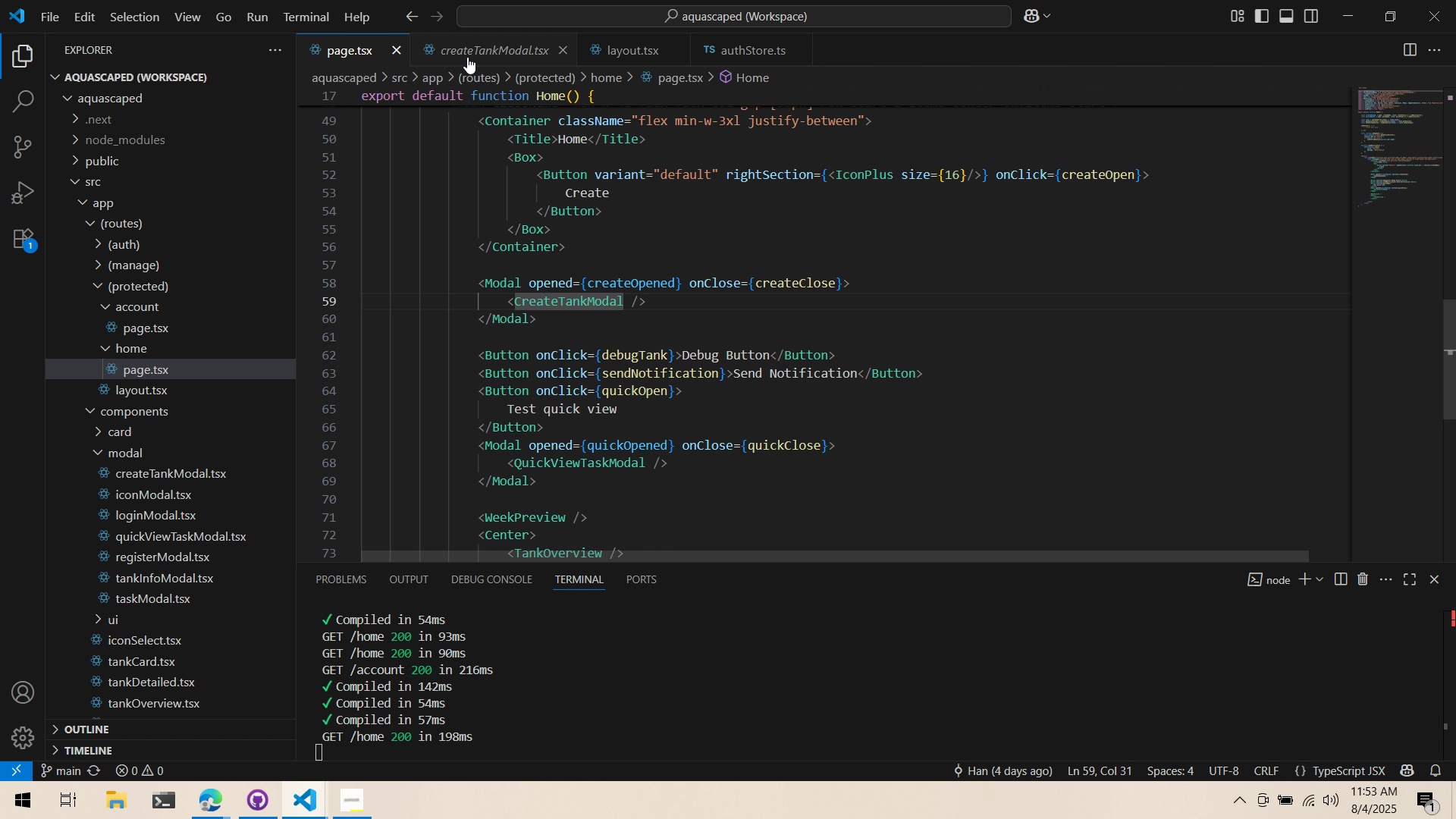 
left_click([468, 55])
 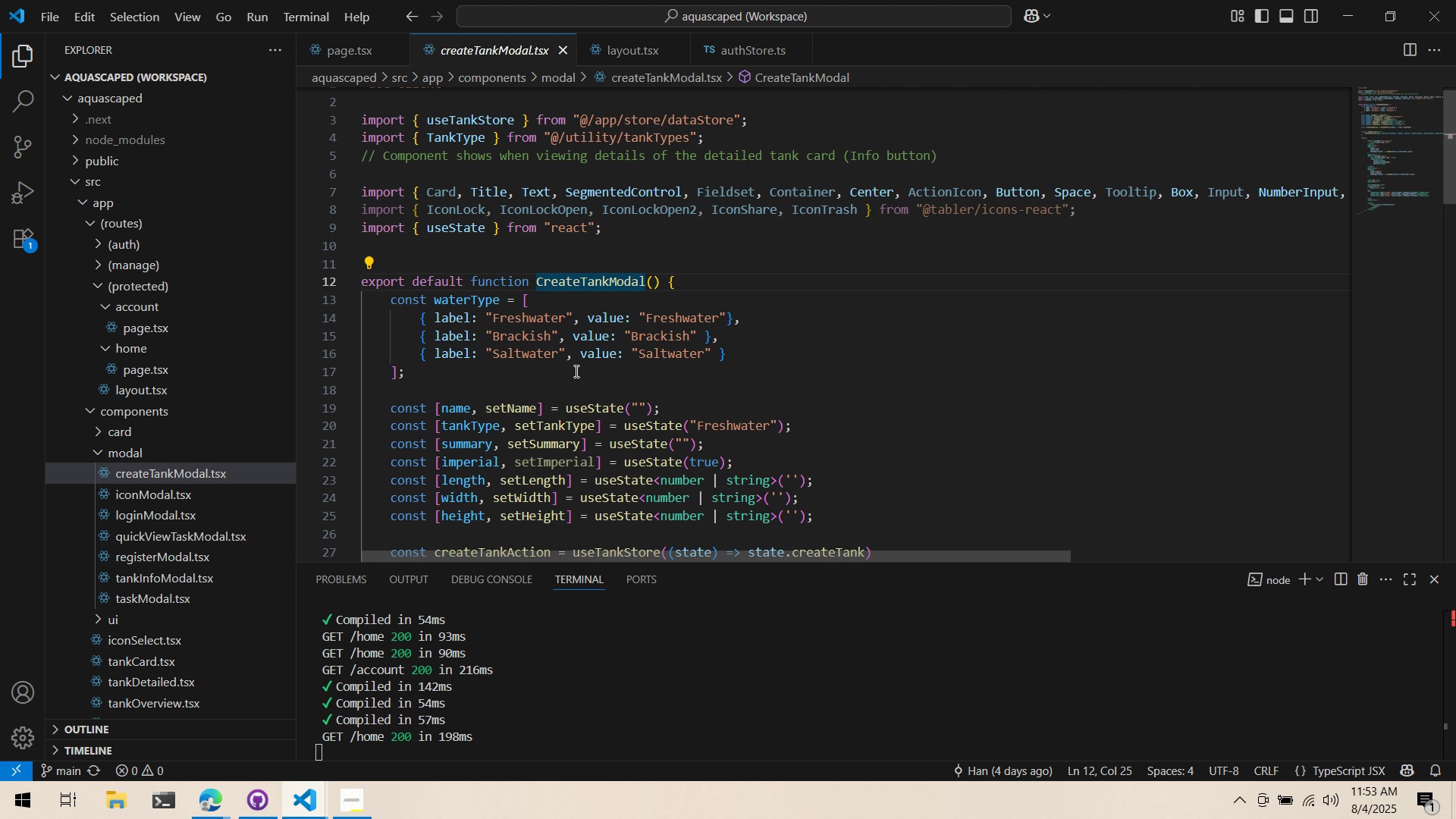 
scroll: coordinate [627, 449], scroll_direction: down, amount: 9.0
 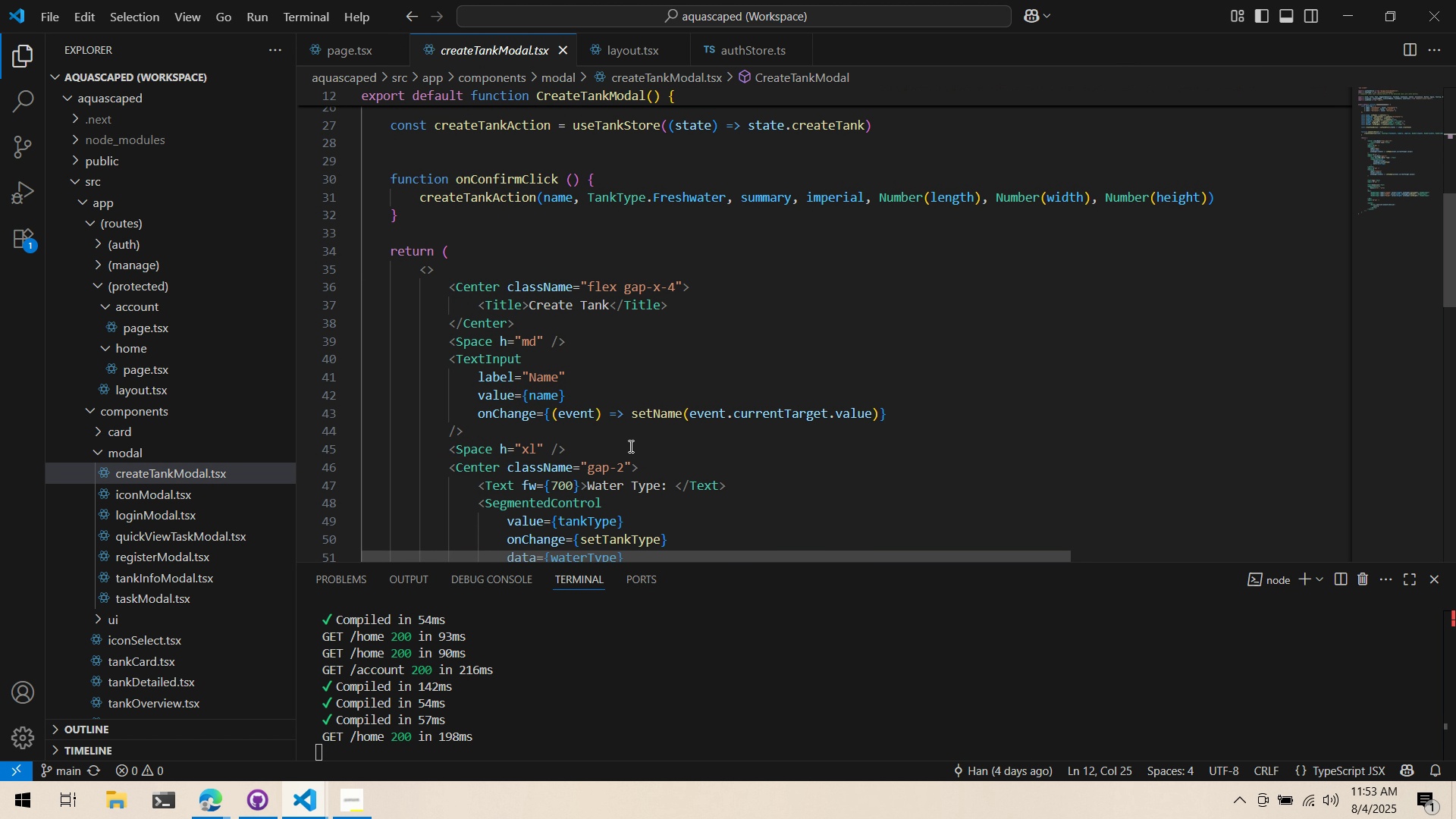 
scroll: coordinate [633, 446], scroll_direction: up, amount: 1.0
 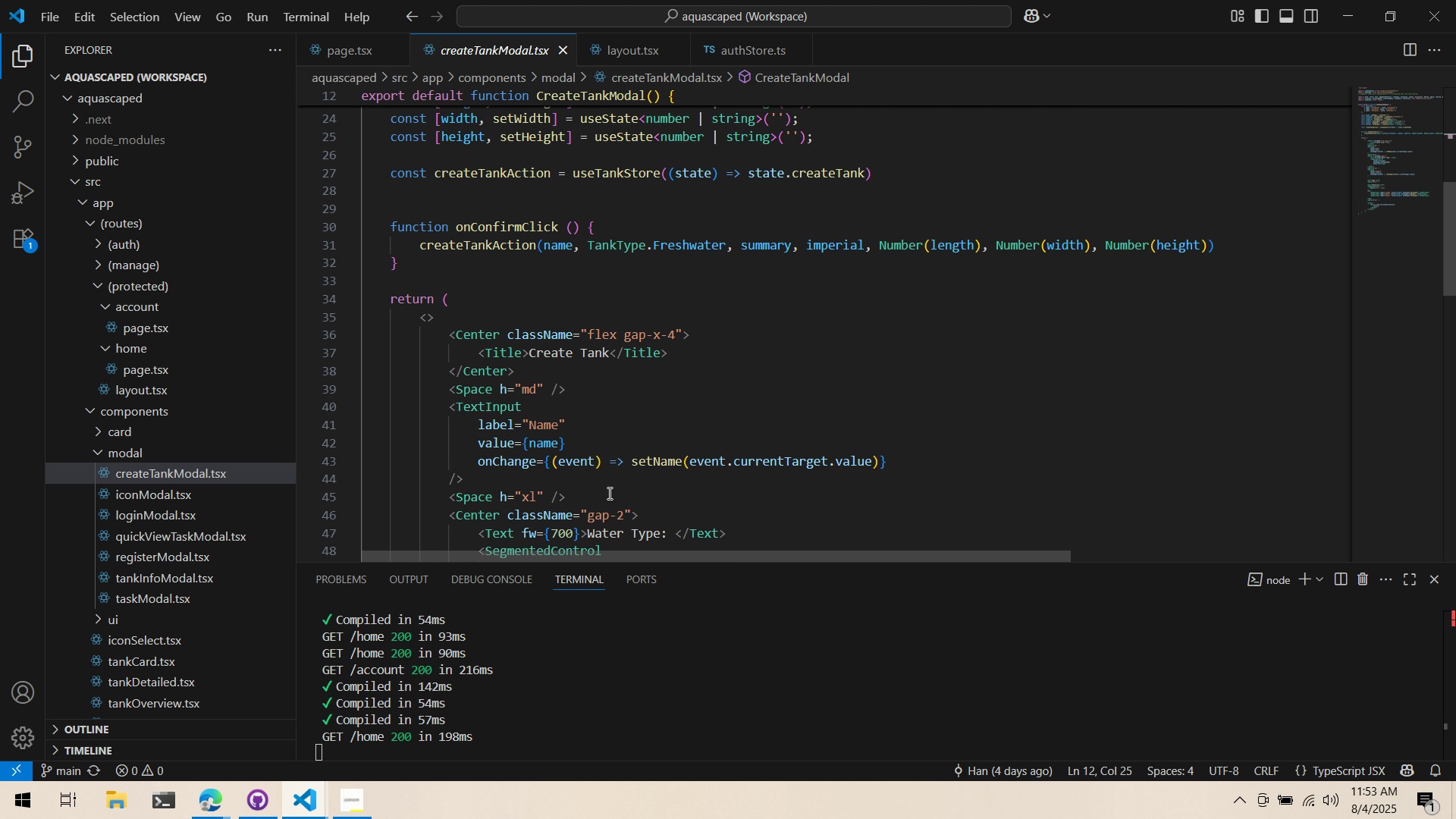 
scroll: coordinate [462, 202], scroll_direction: down, amount: 20.0
 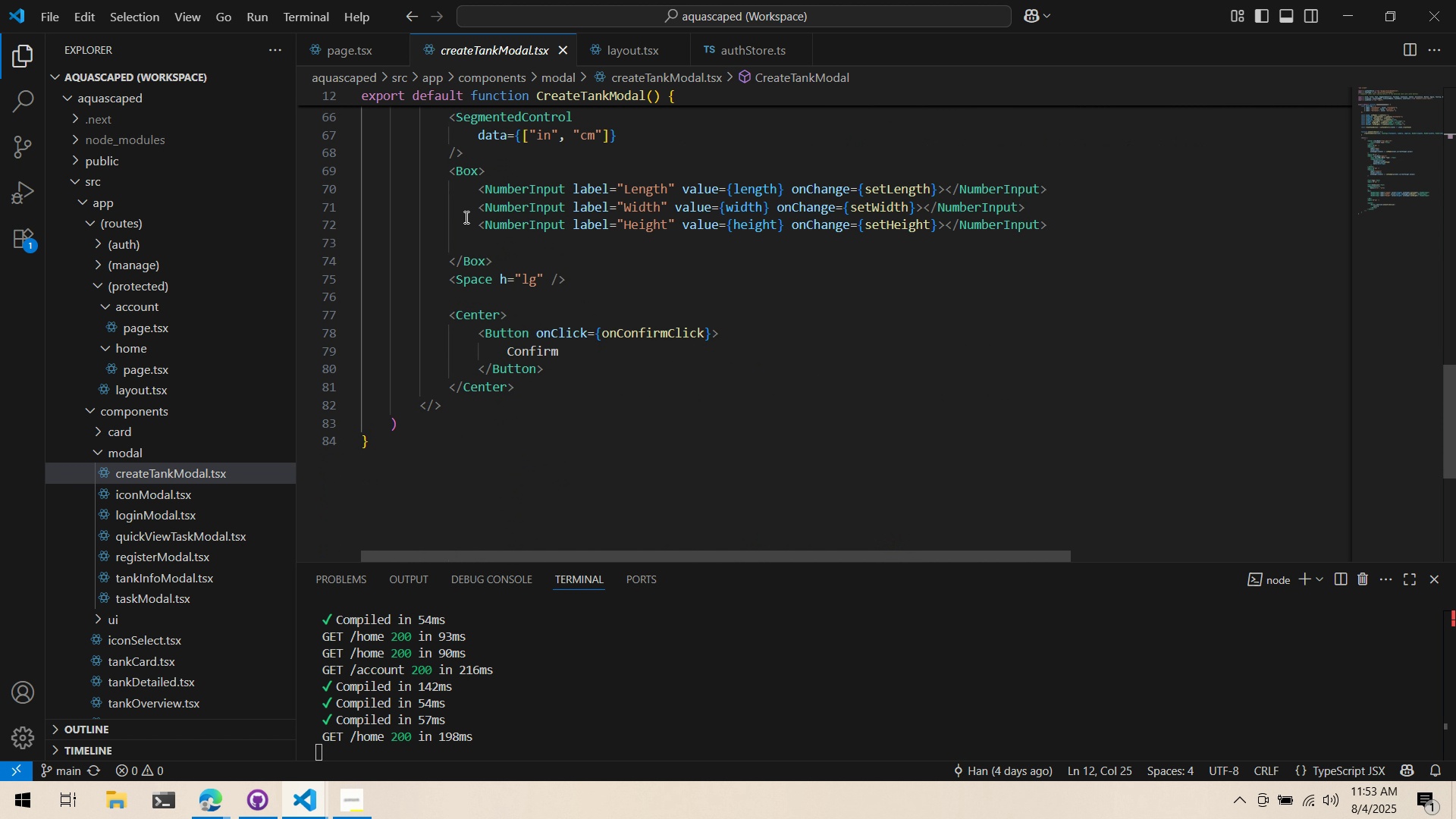 
key(Alt+AltLeft)
 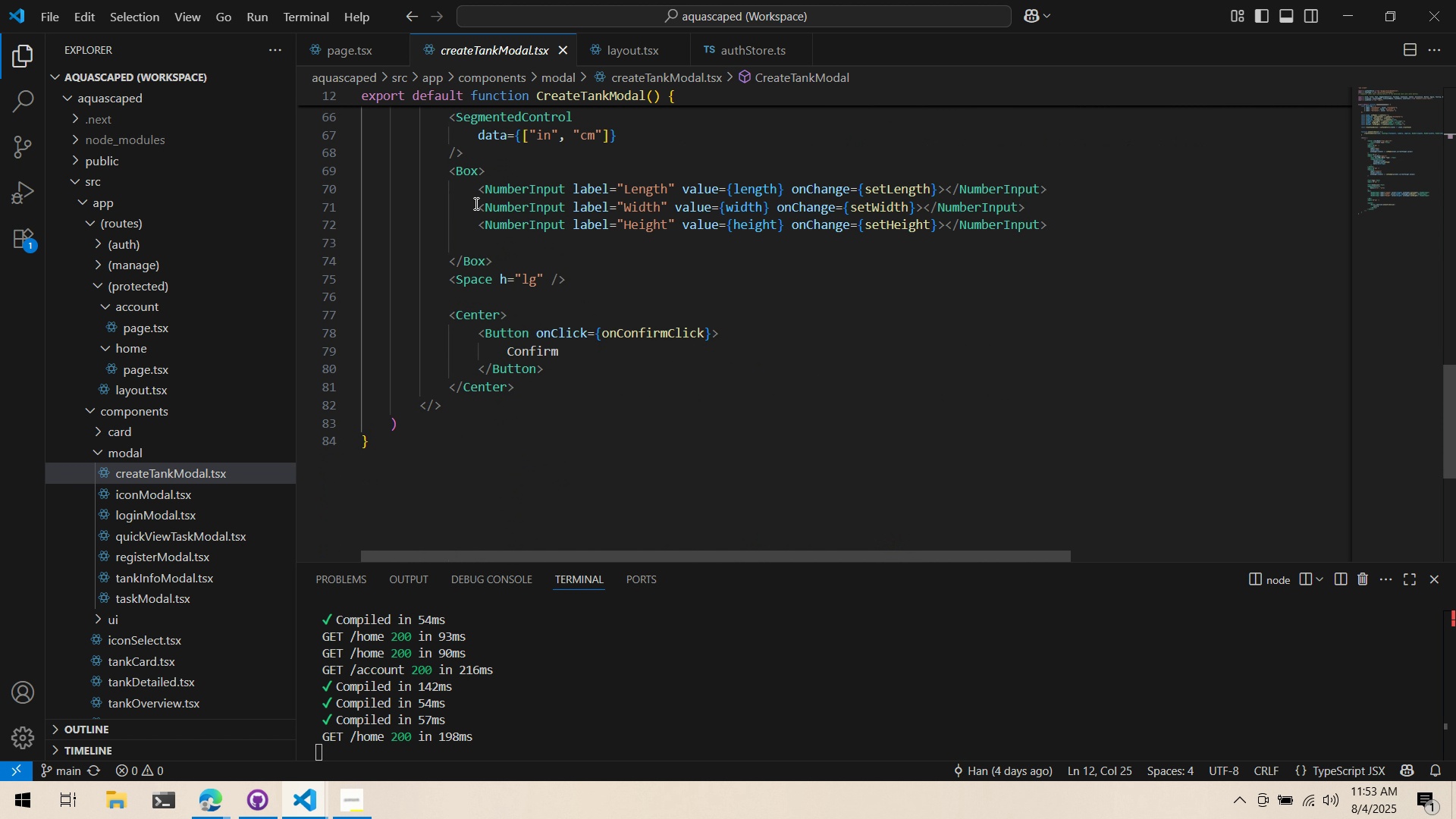 
key(Alt+Tab)
 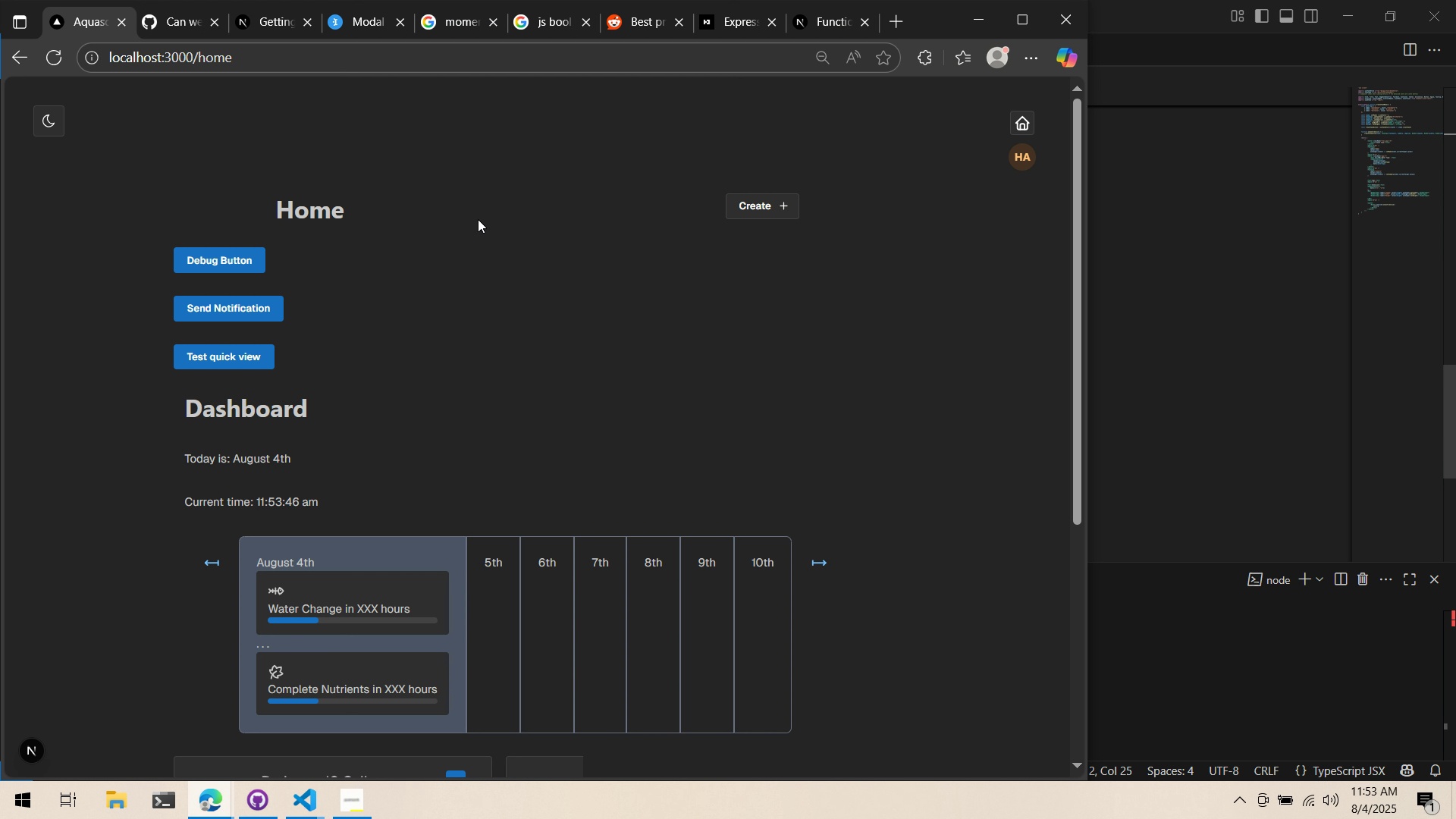 
scroll: coordinate [469, 246], scroll_direction: down, amount: 7.0
 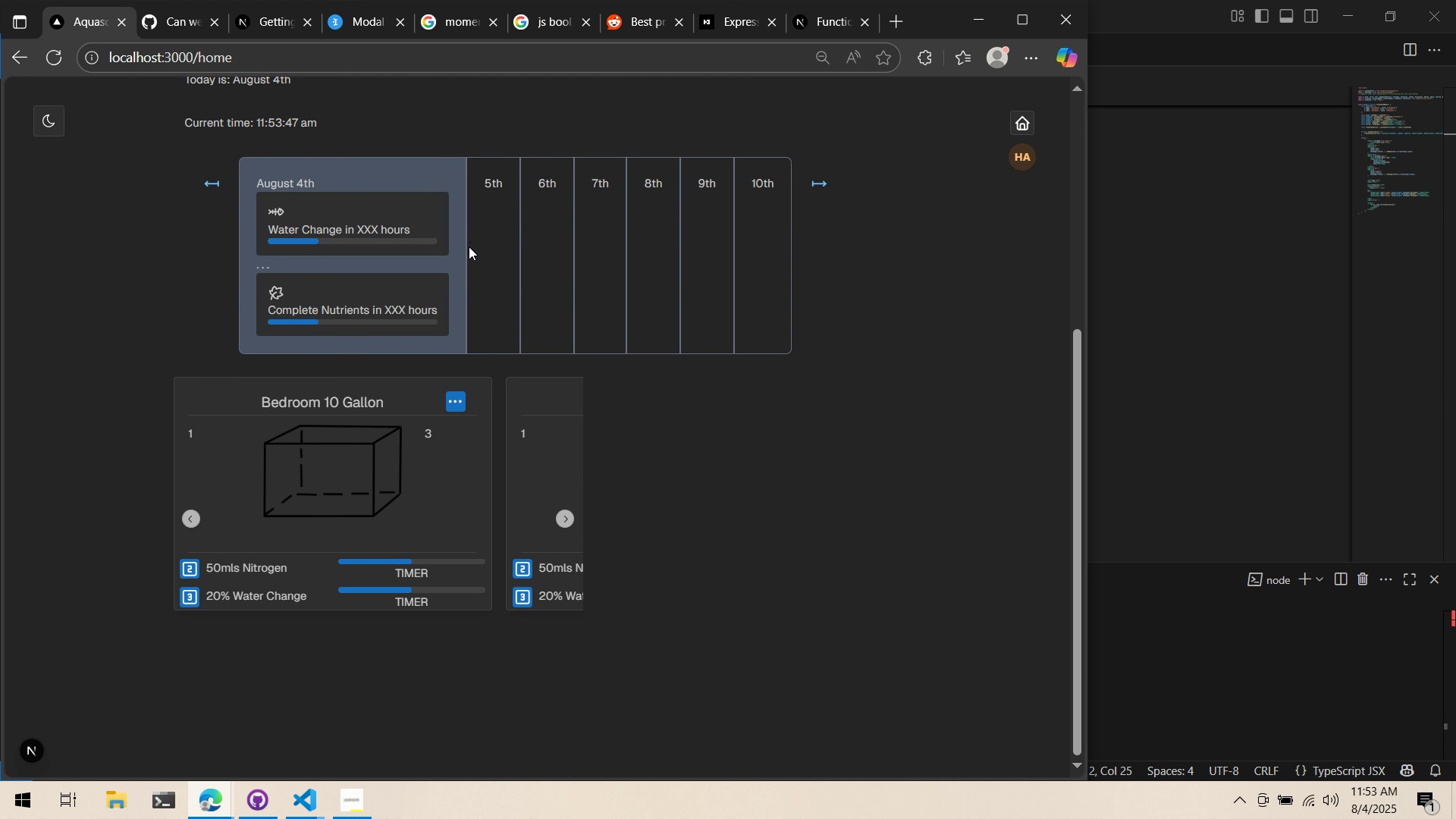 
key(Alt+AltLeft)
 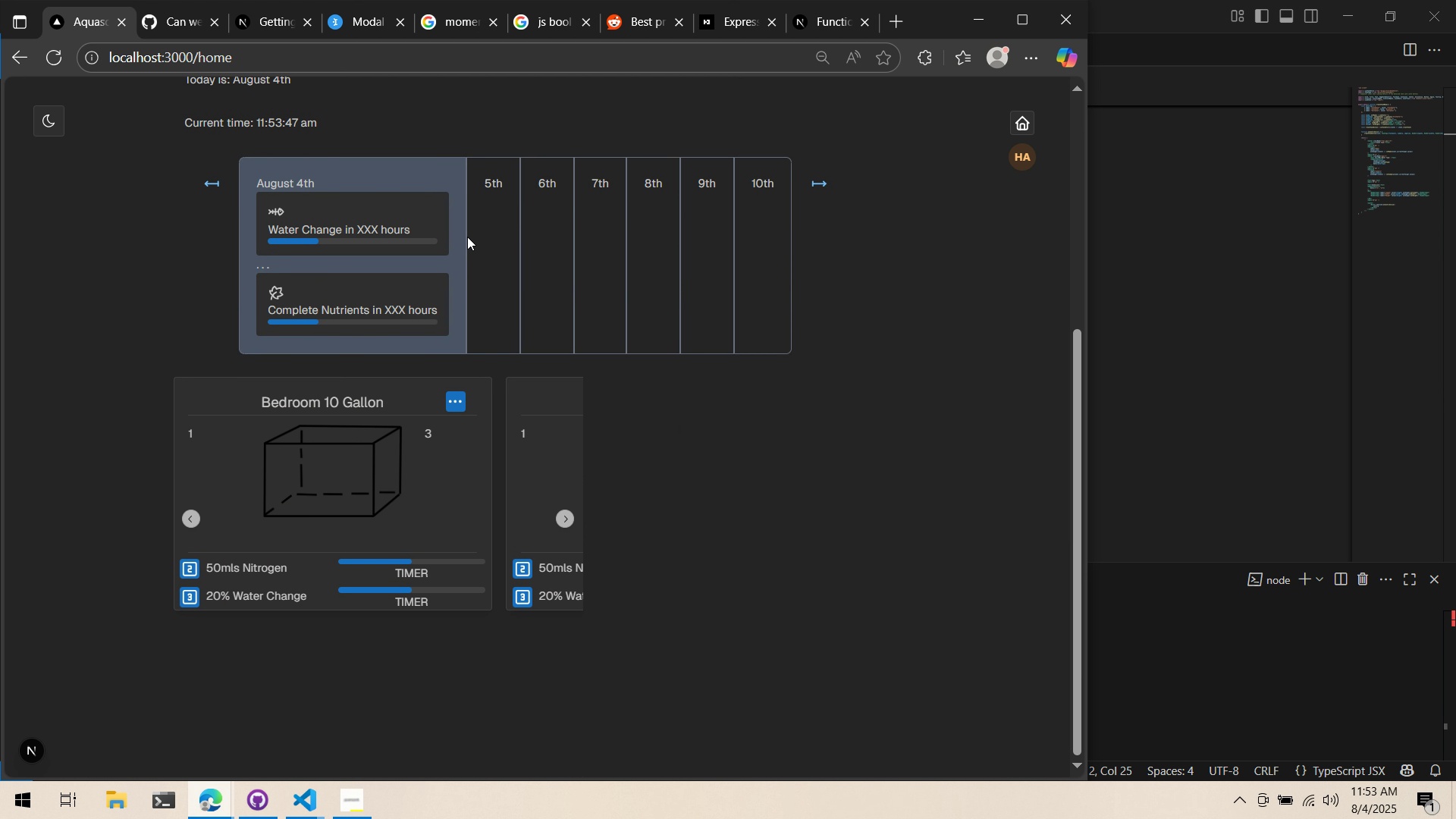 
key(Alt+Tab)
 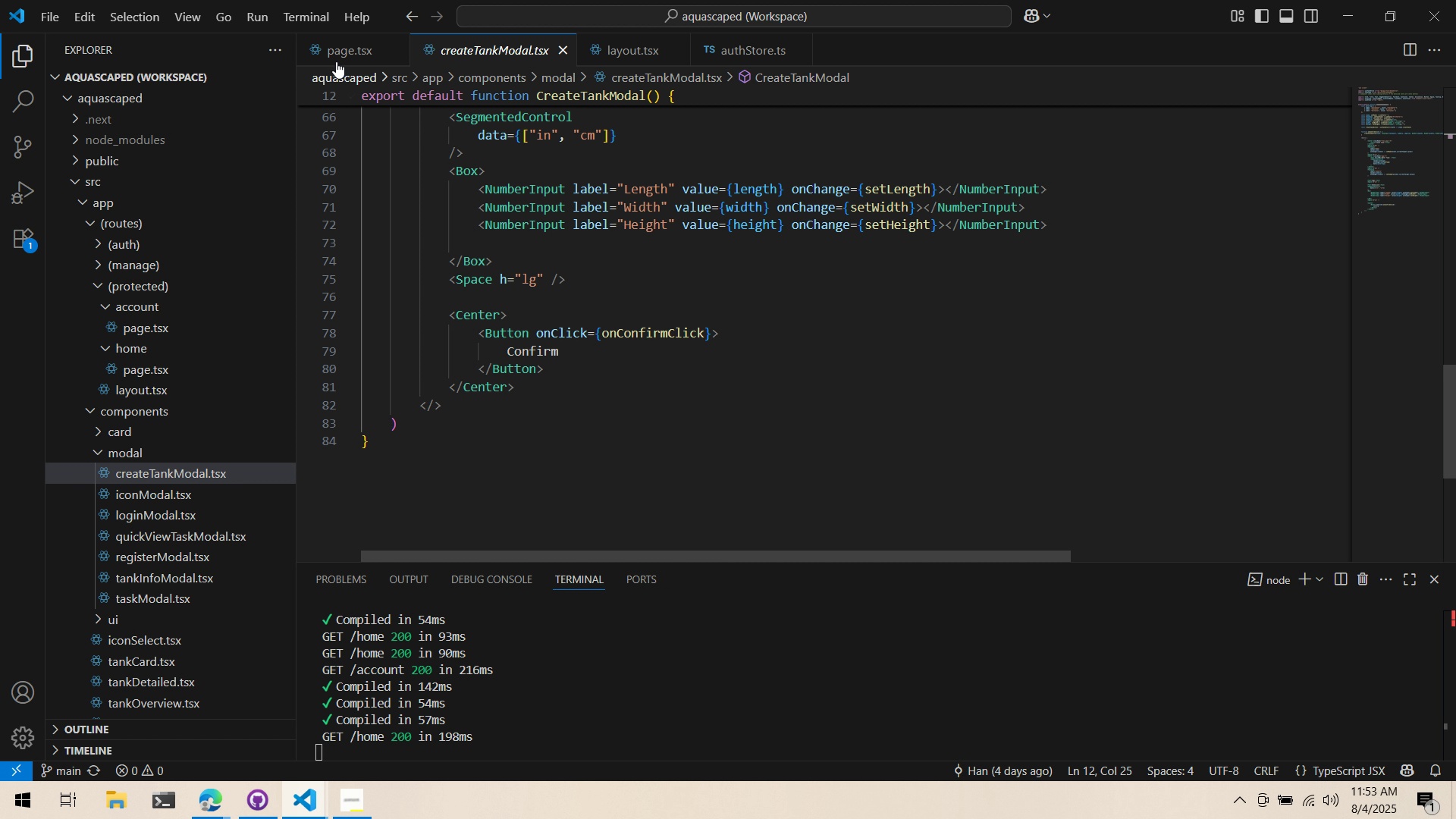 
left_click([336, 61])
 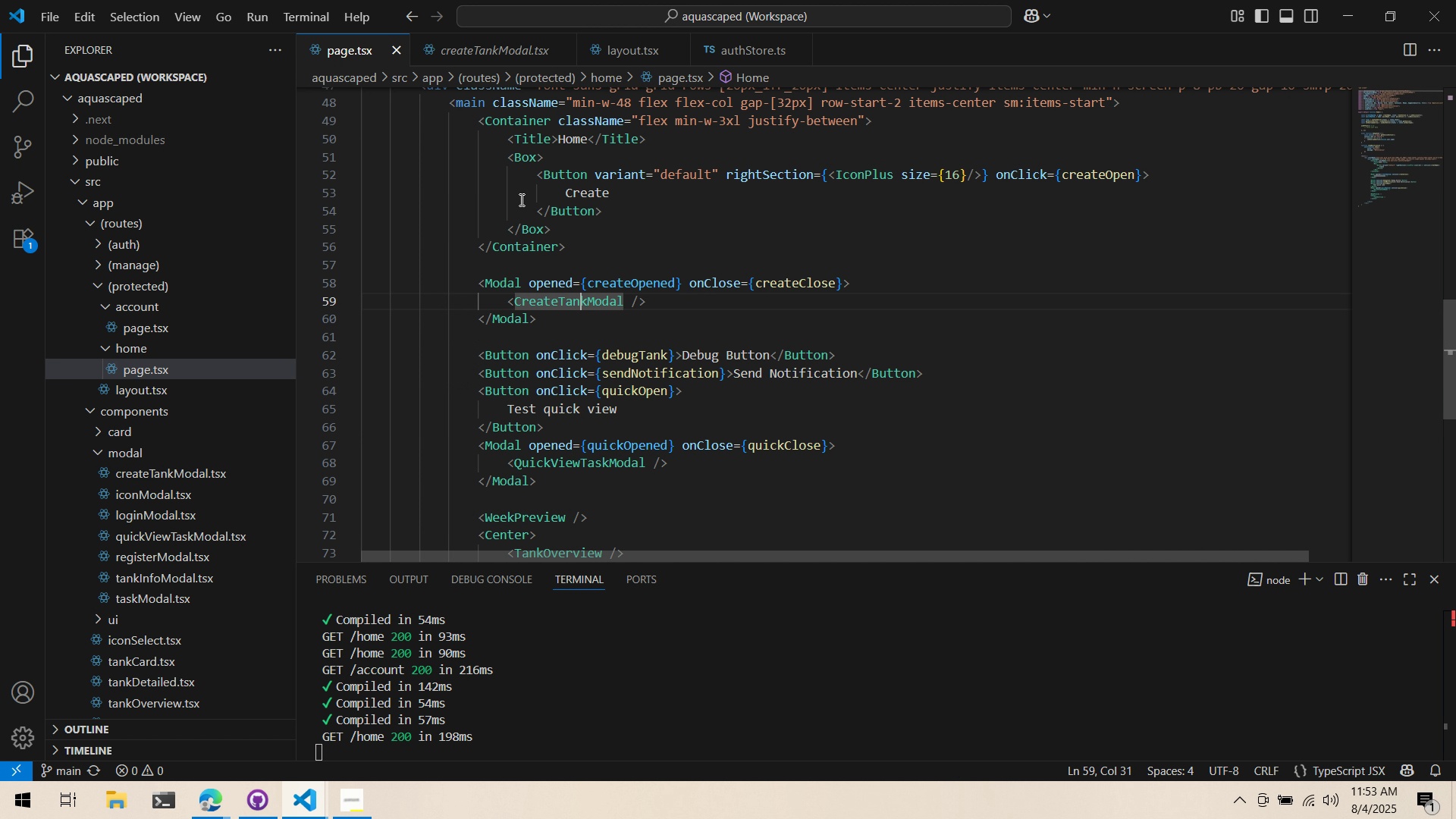 
scroll: coordinate [556, 241], scroll_direction: down, amount: 5.0
 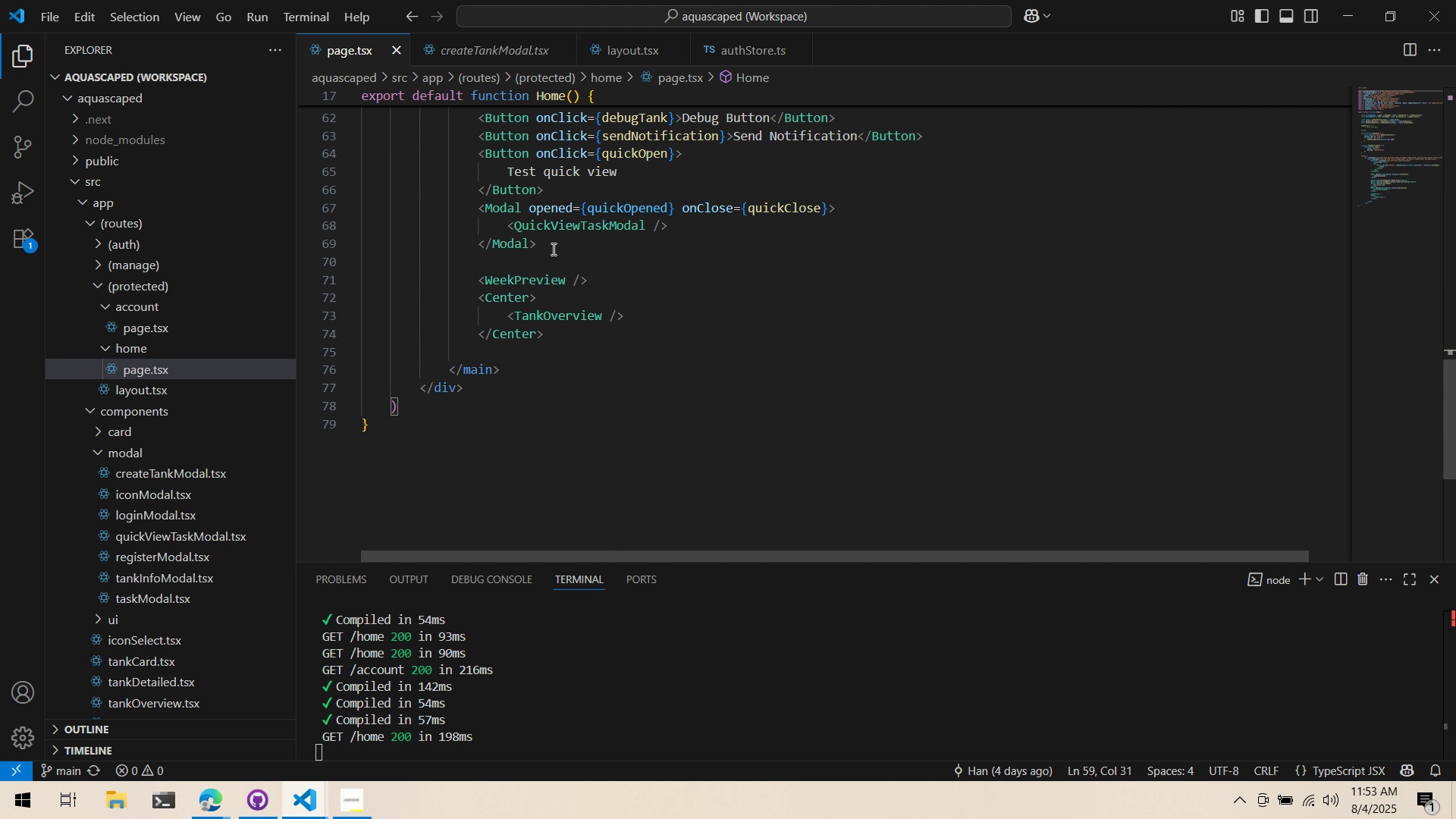 
scroll: coordinate [632, 280], scroll_direction: up, amount: 3.0
 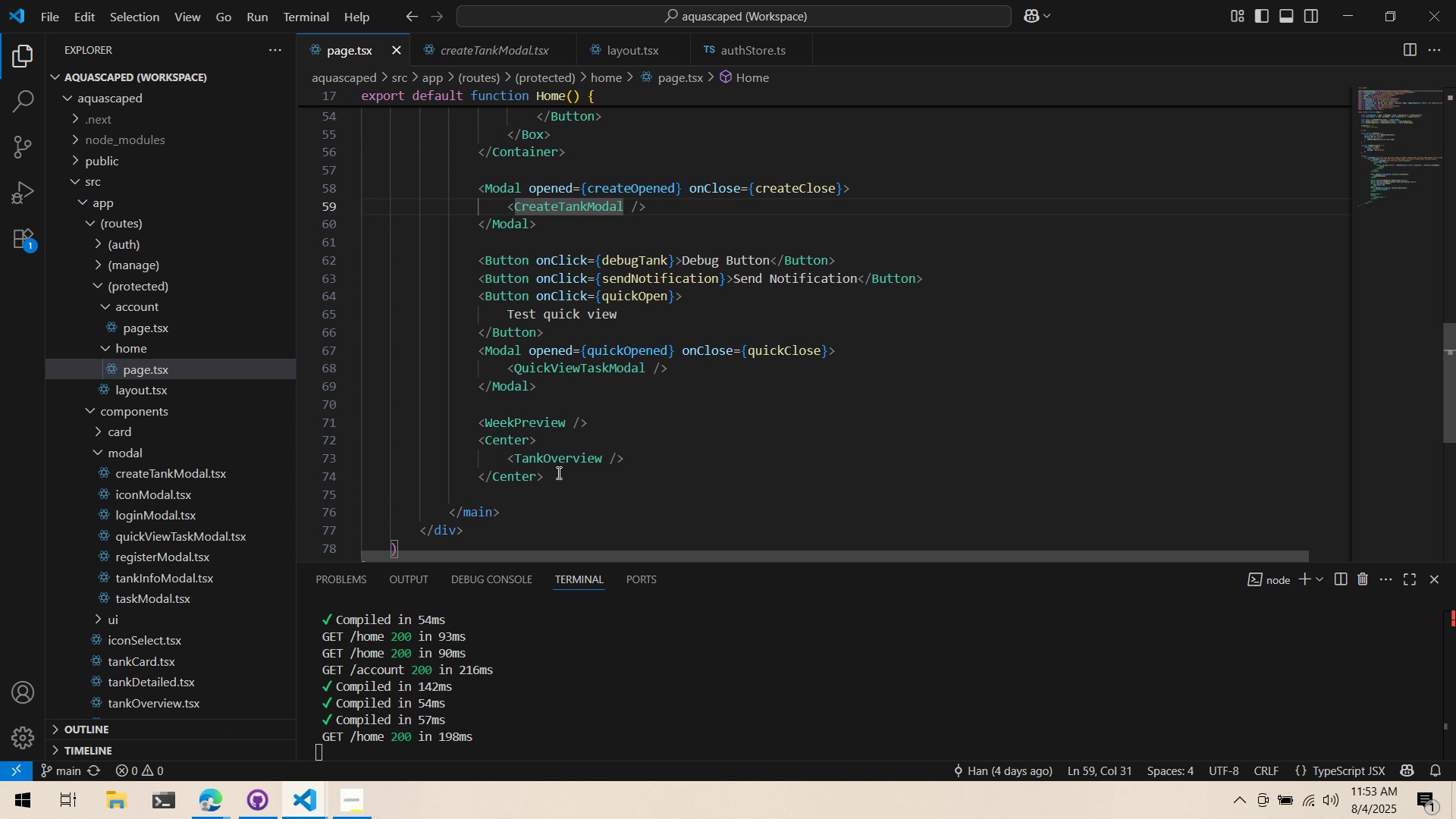 
hold_key(key=ControlLeft, duration=0.83)
 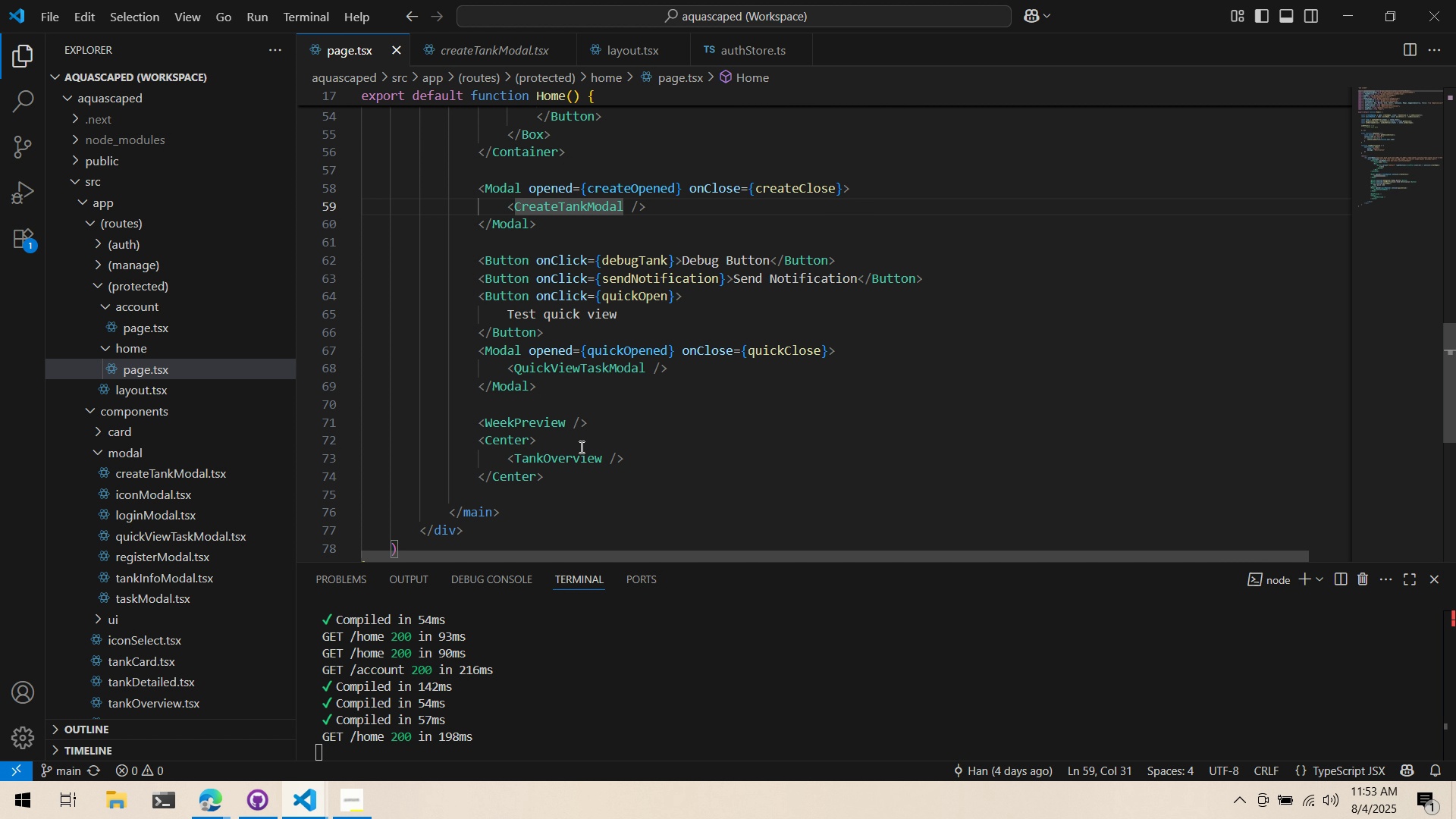 
hold_key(key=ControlLeft, duration=1.19)
left_click([563, 457])
 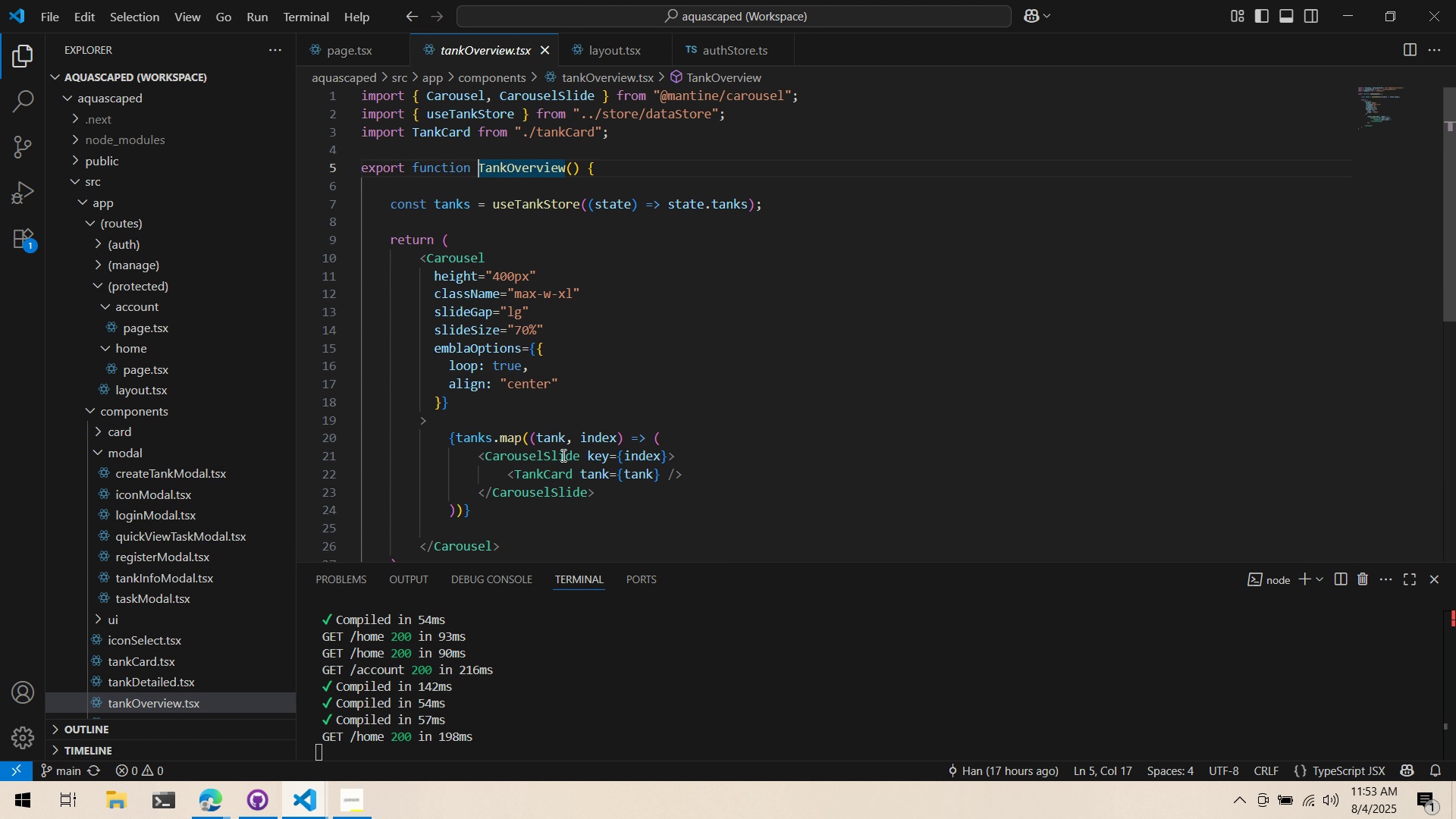 
scroll: coordinate [555, 447], scroll_direction: none, amount: 0.0
 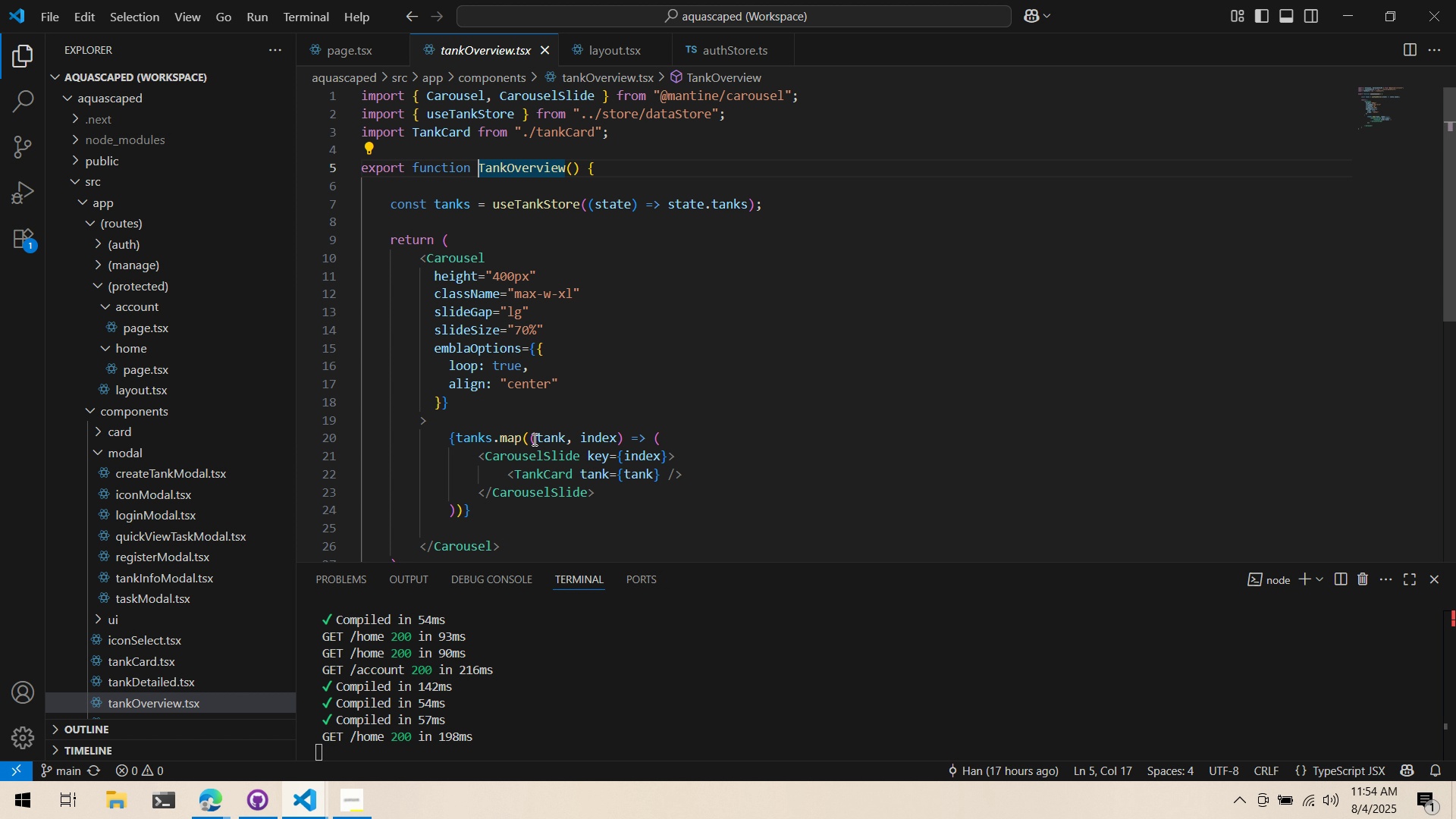 
hold_key(key=ControlLeft, duration=0.71)
left_click([735, 202])
 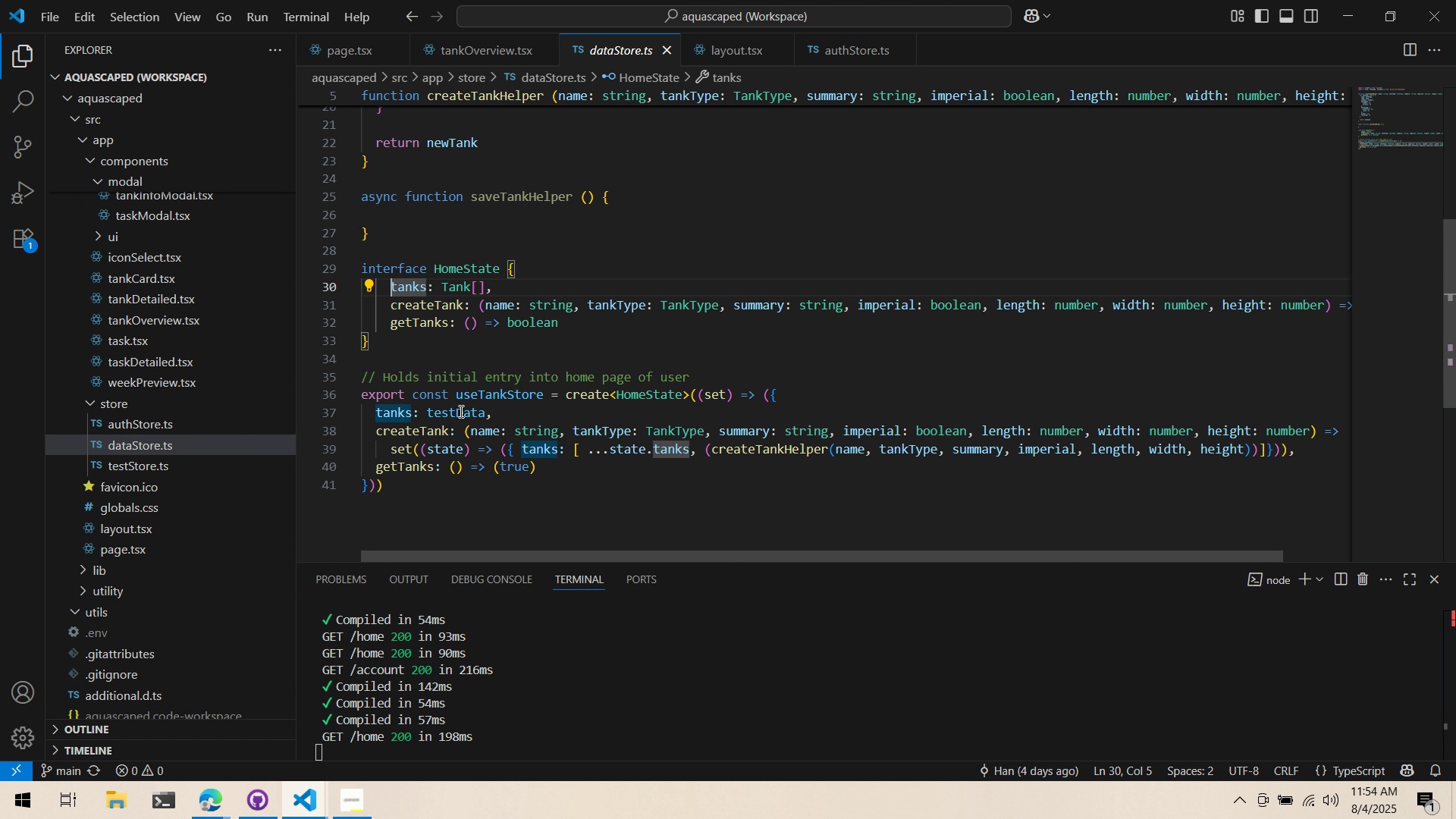 
double_click([457, 407])
 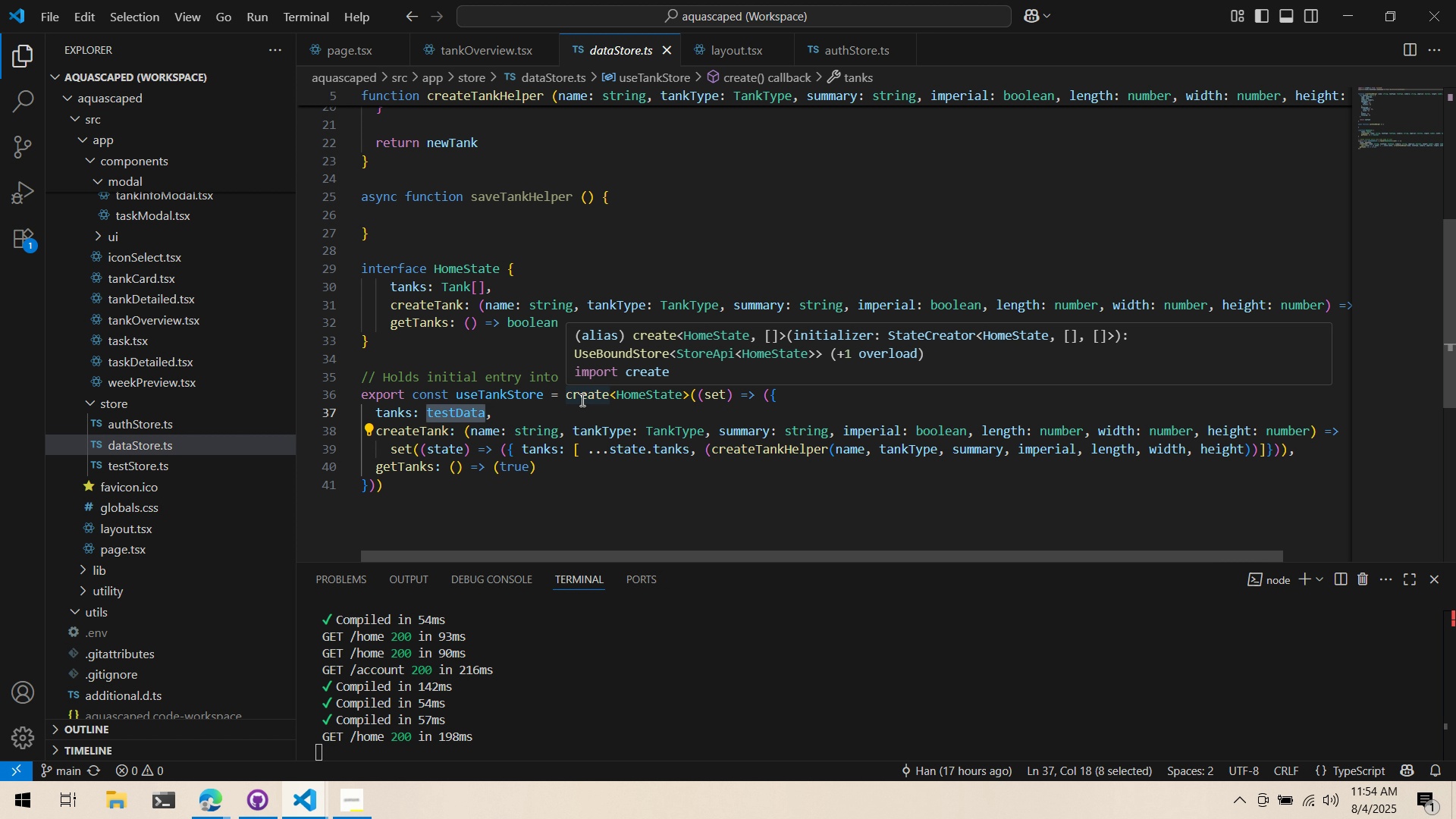 
key(BracketLeft)
 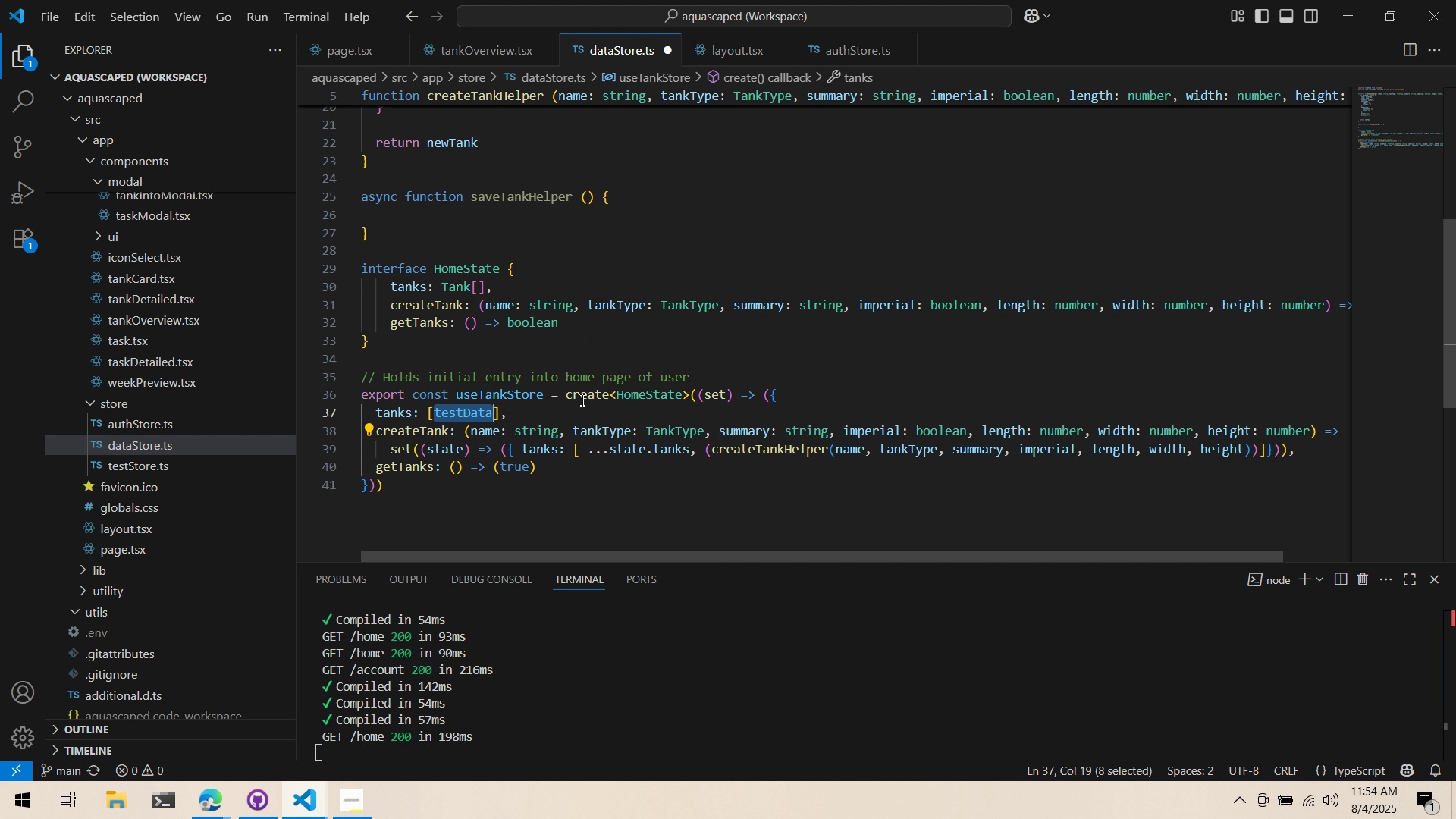 
key(BracketRight)
 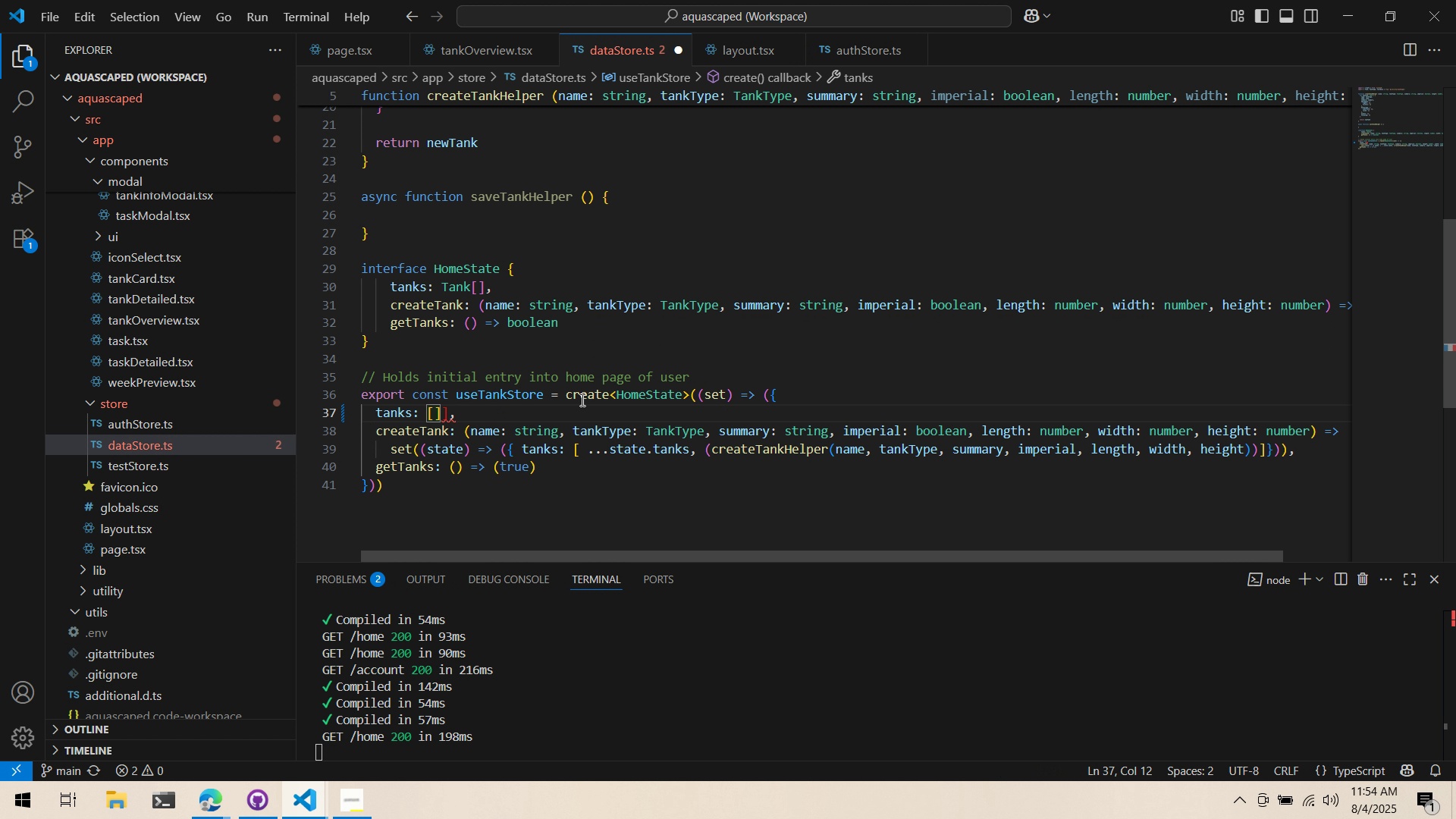 
key(ArrowRight)
 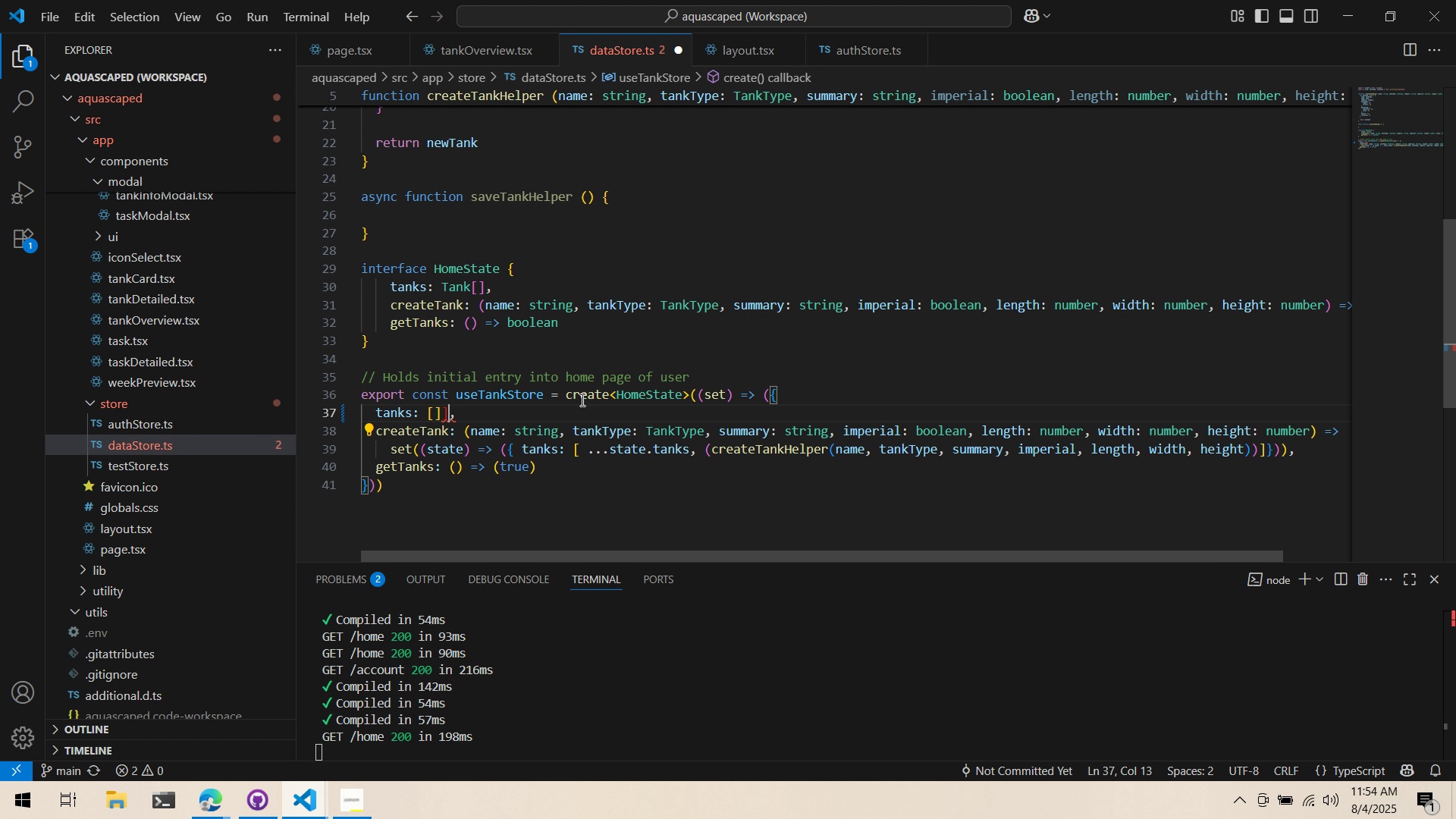 
key(Backspace)
 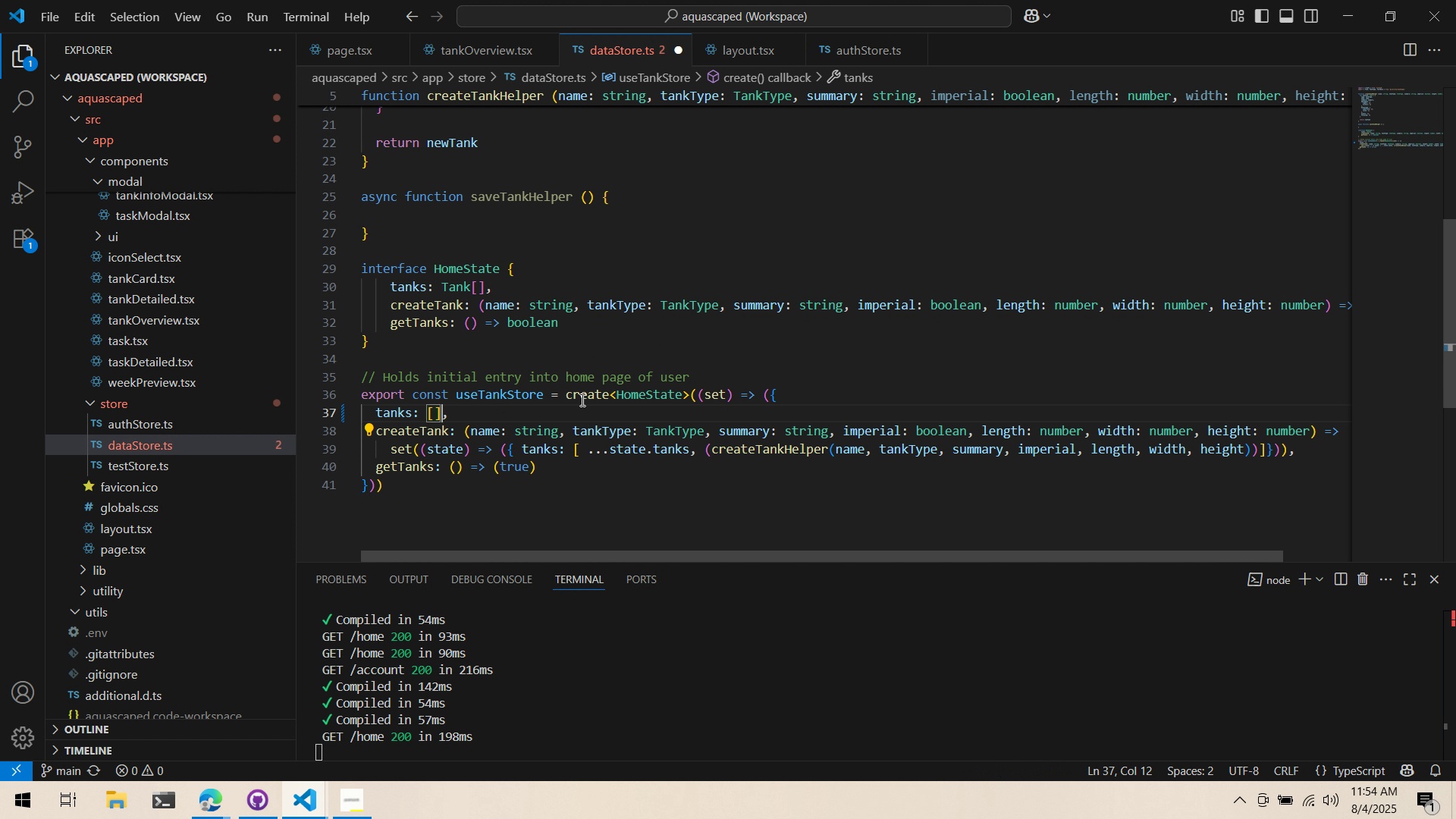 
key(Control+S)
 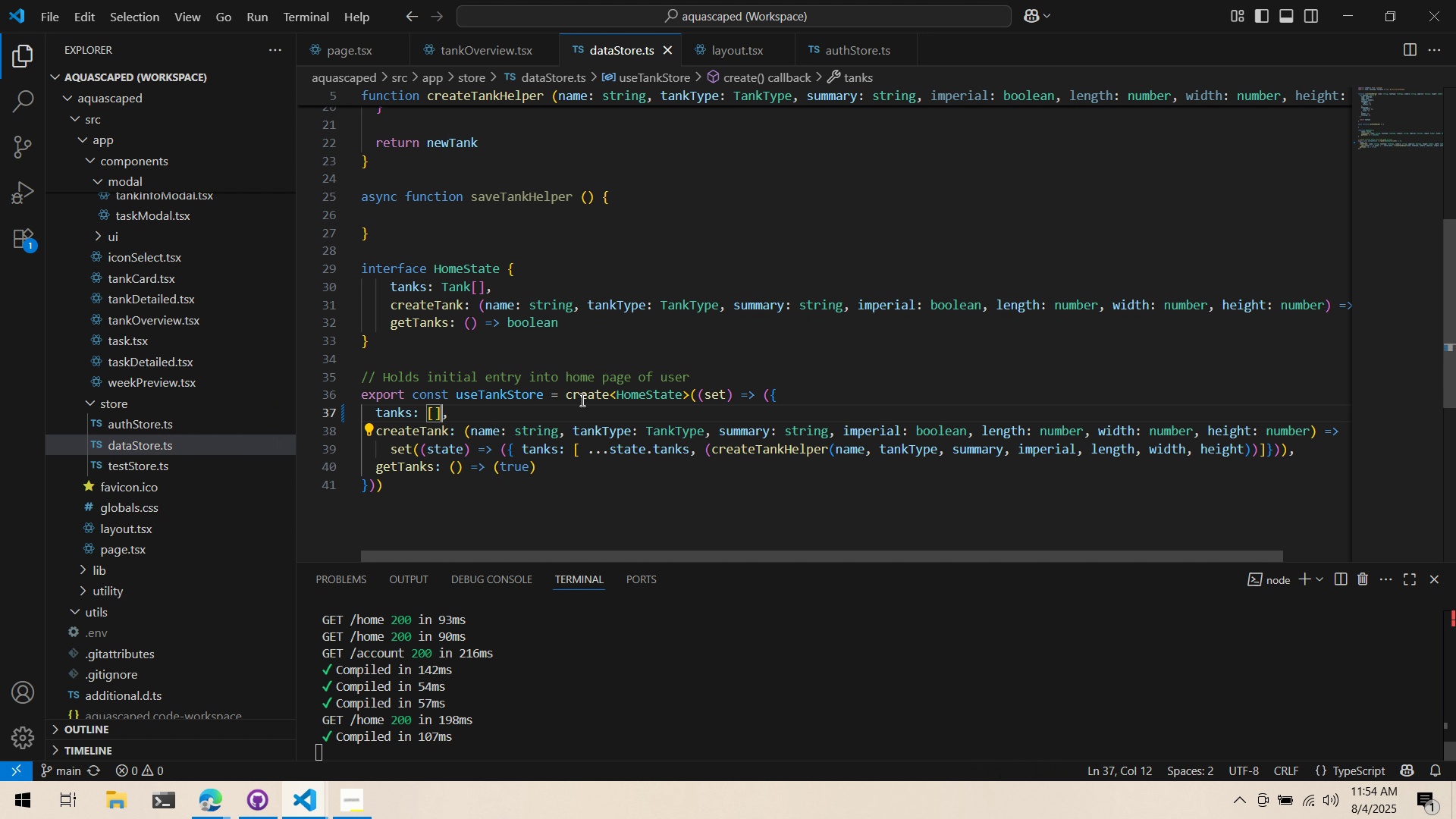 
key(Alt+AltLeft)
 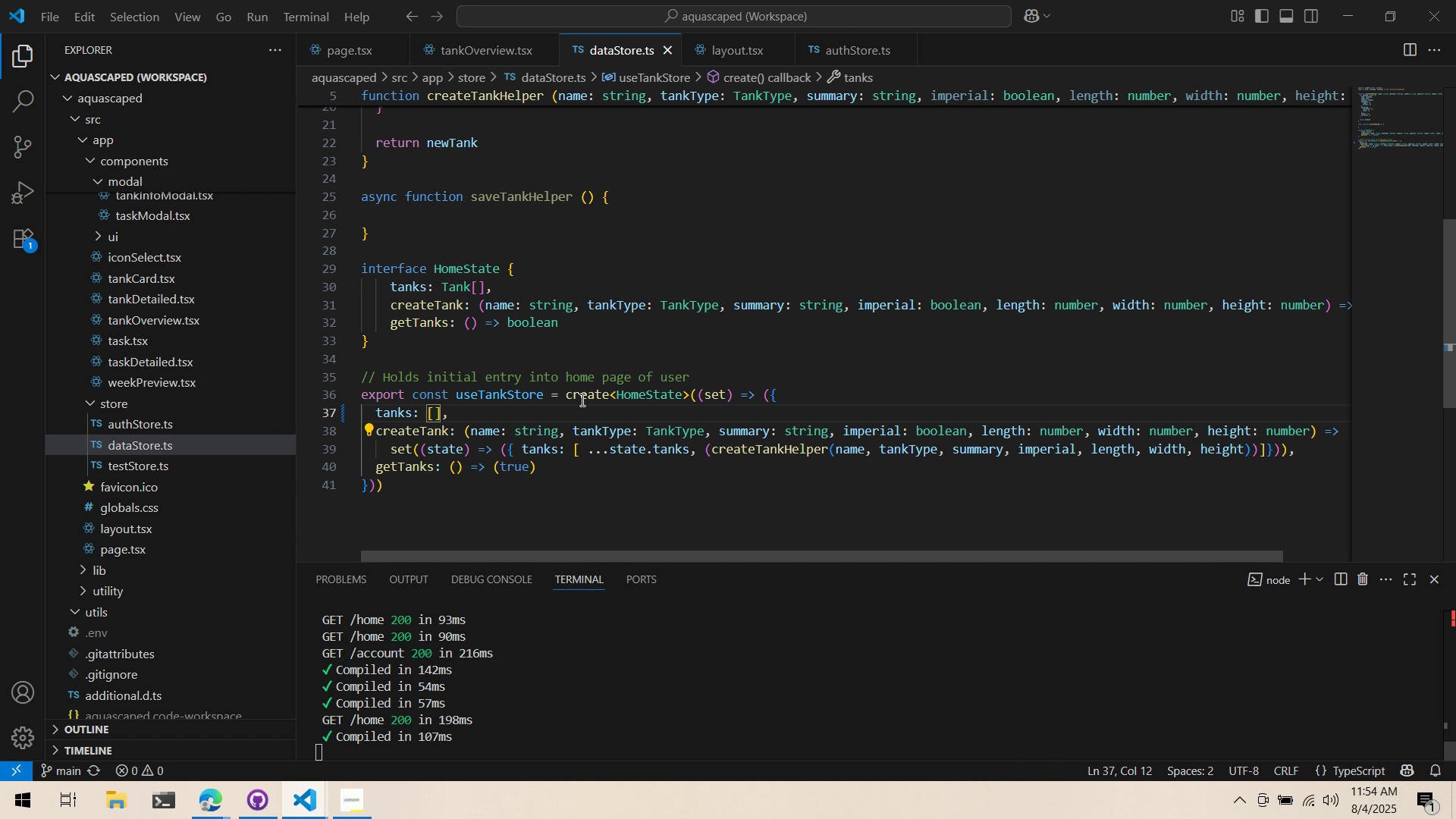 
key(Alt+Tab)
 